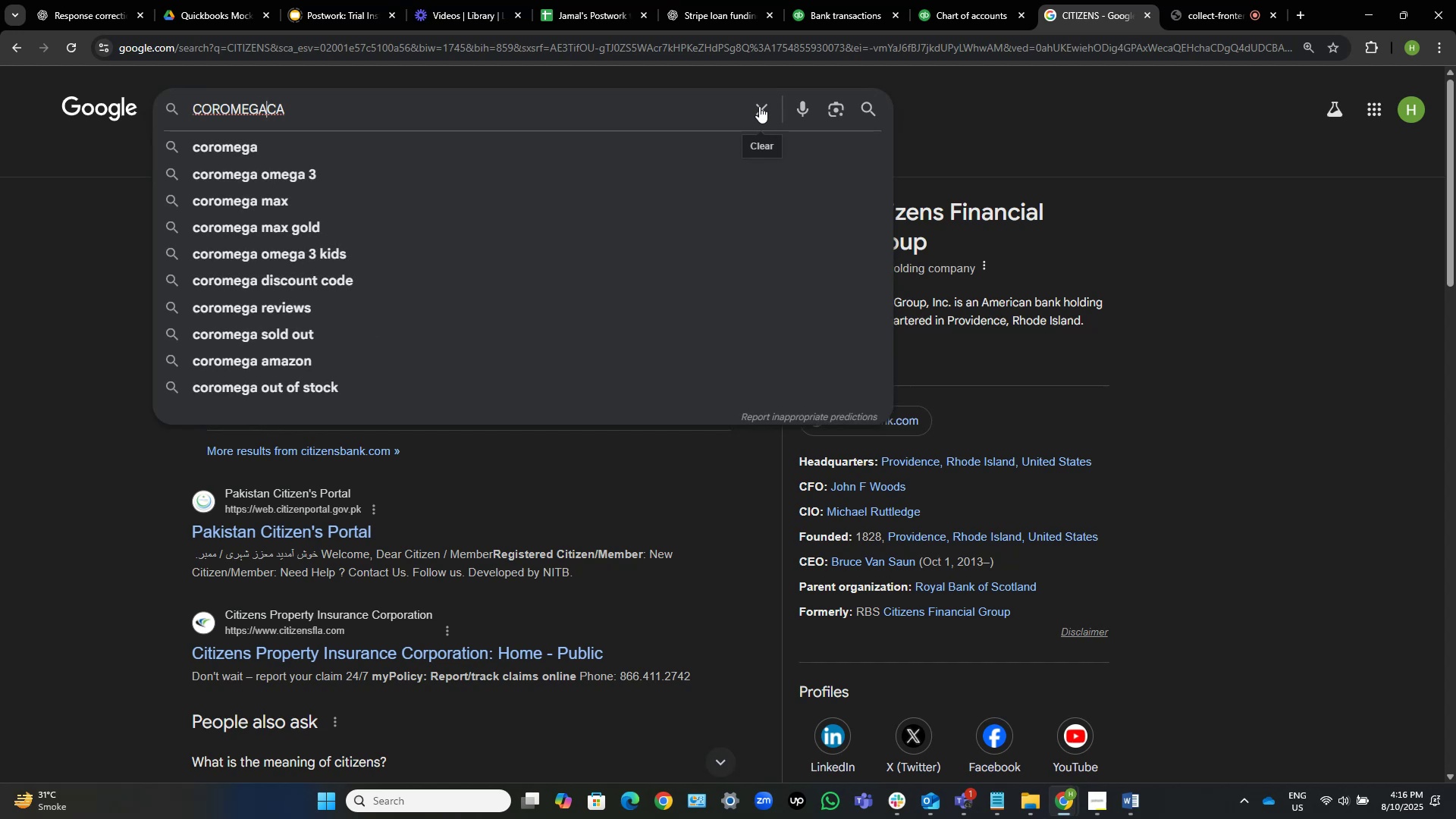 
key(Space)
 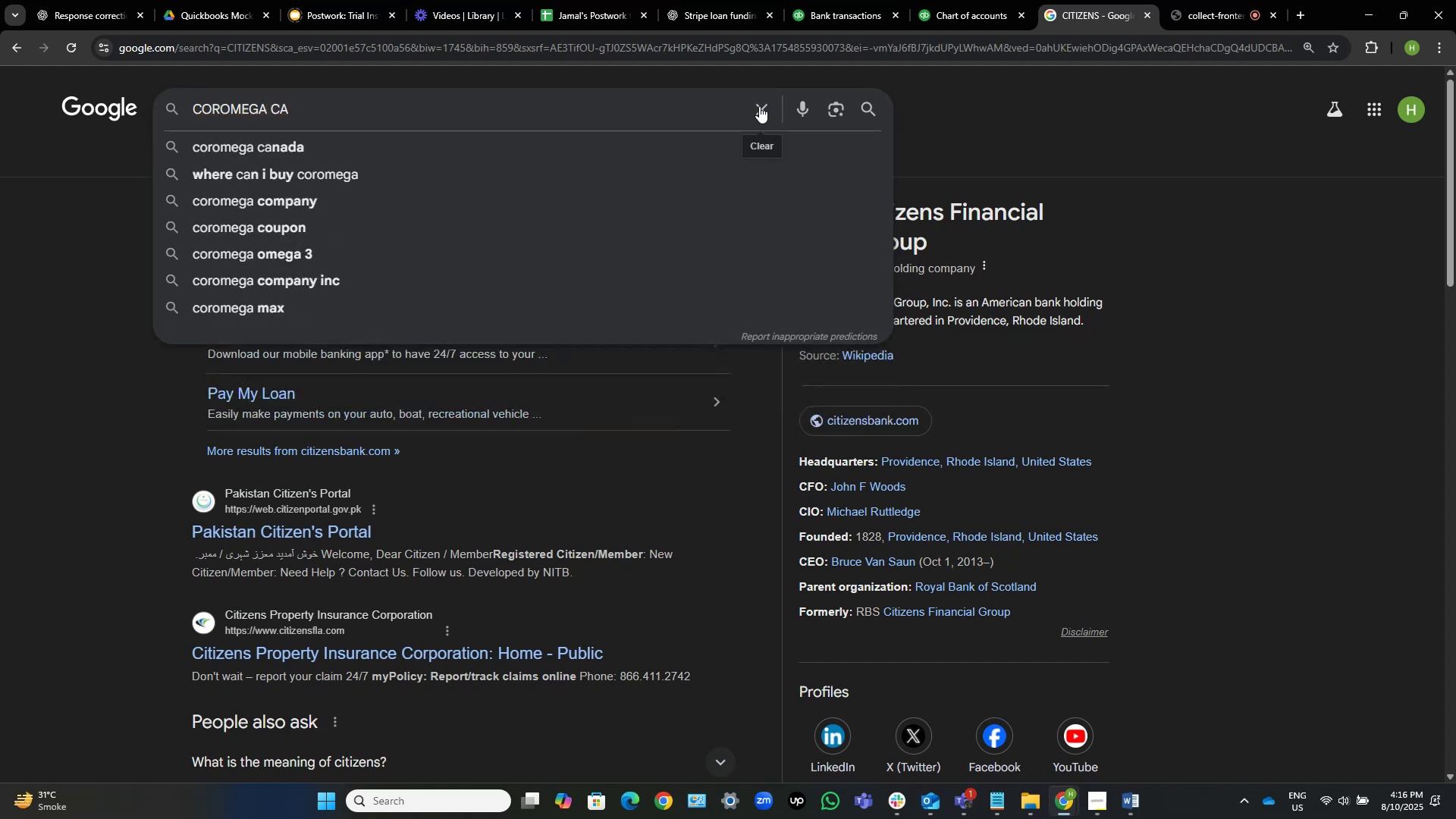 
key(NumpadEnter)
 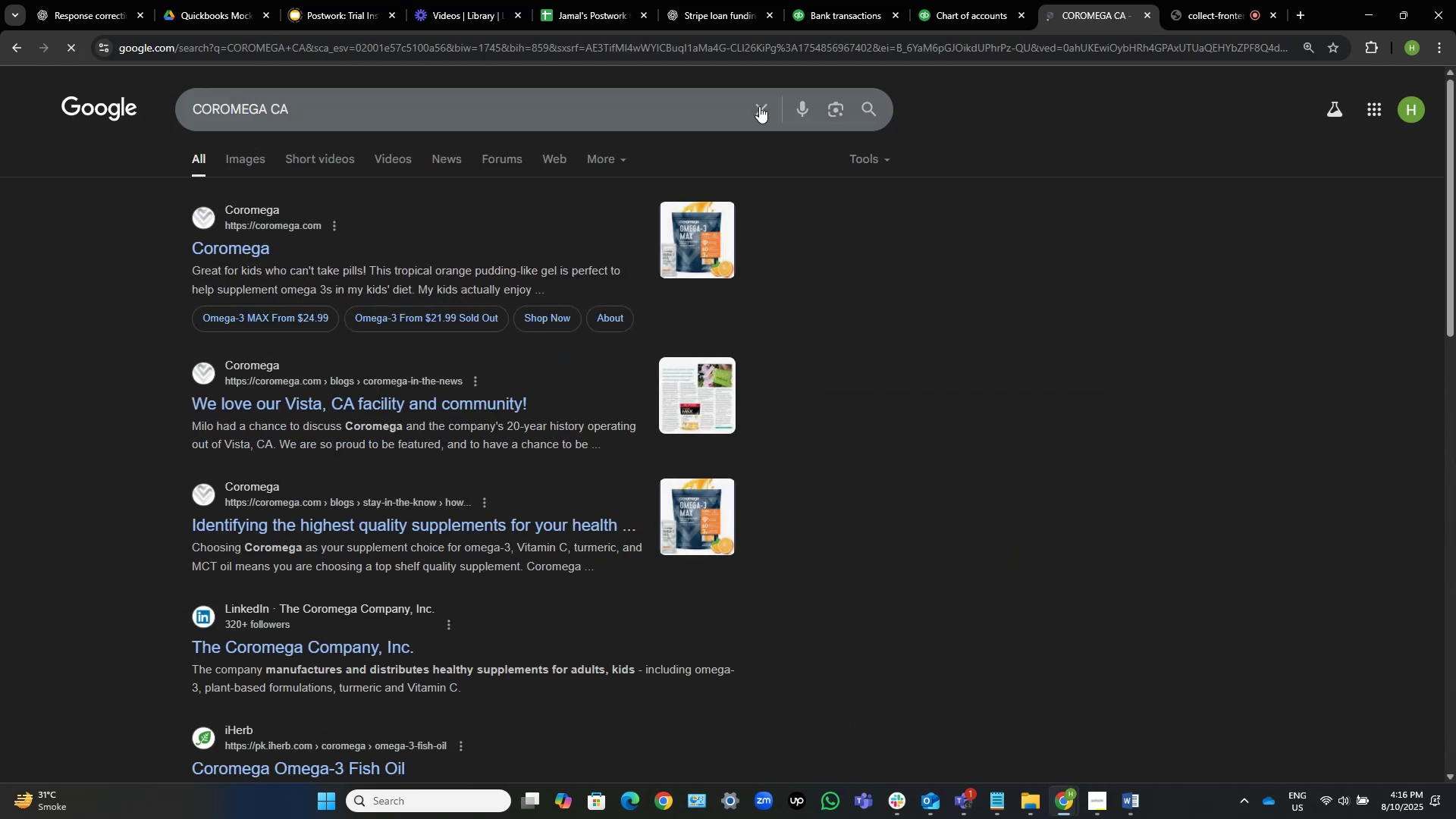 
mouse_move([741, 132])
 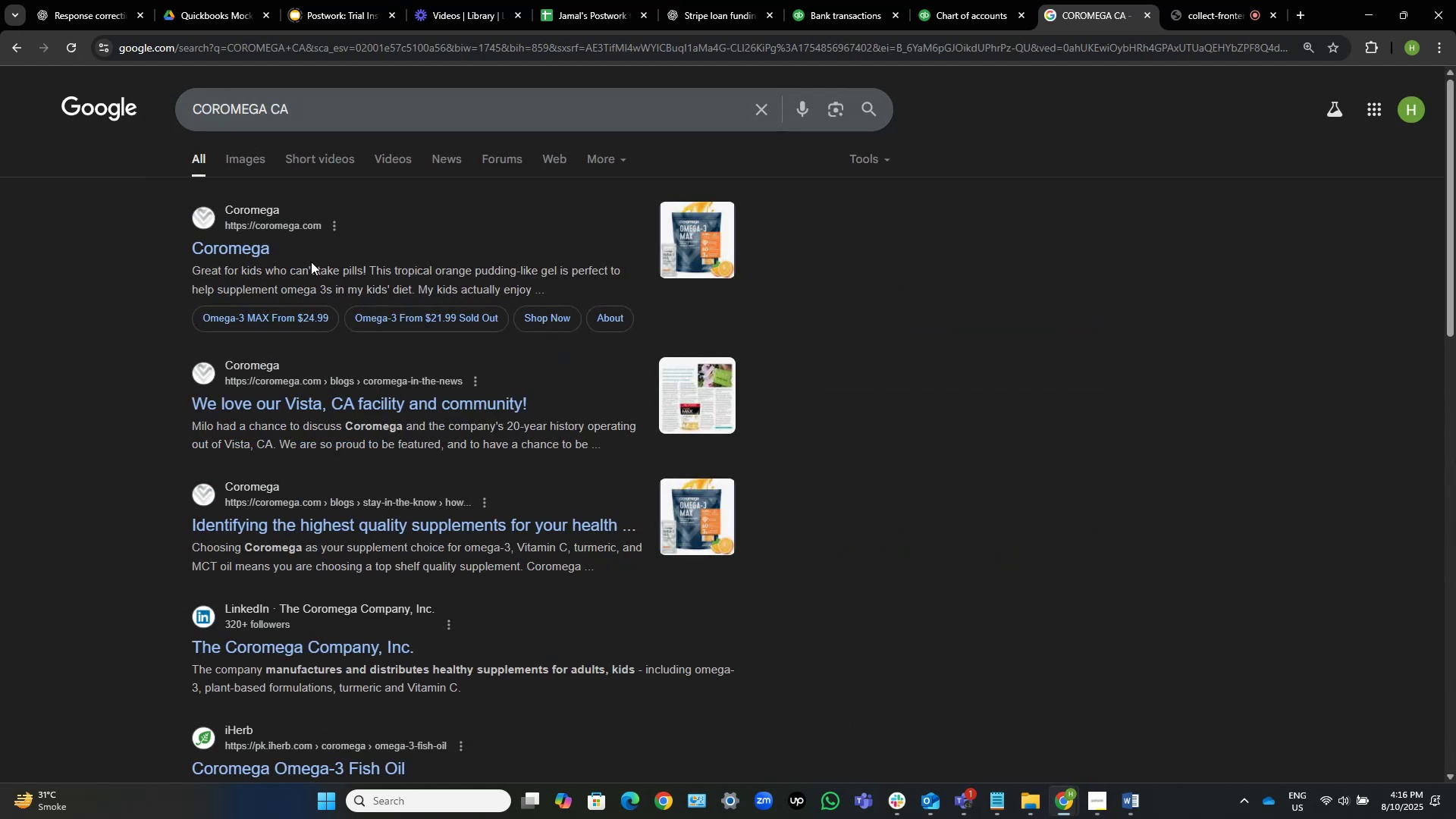 
left_click([248, 256])
 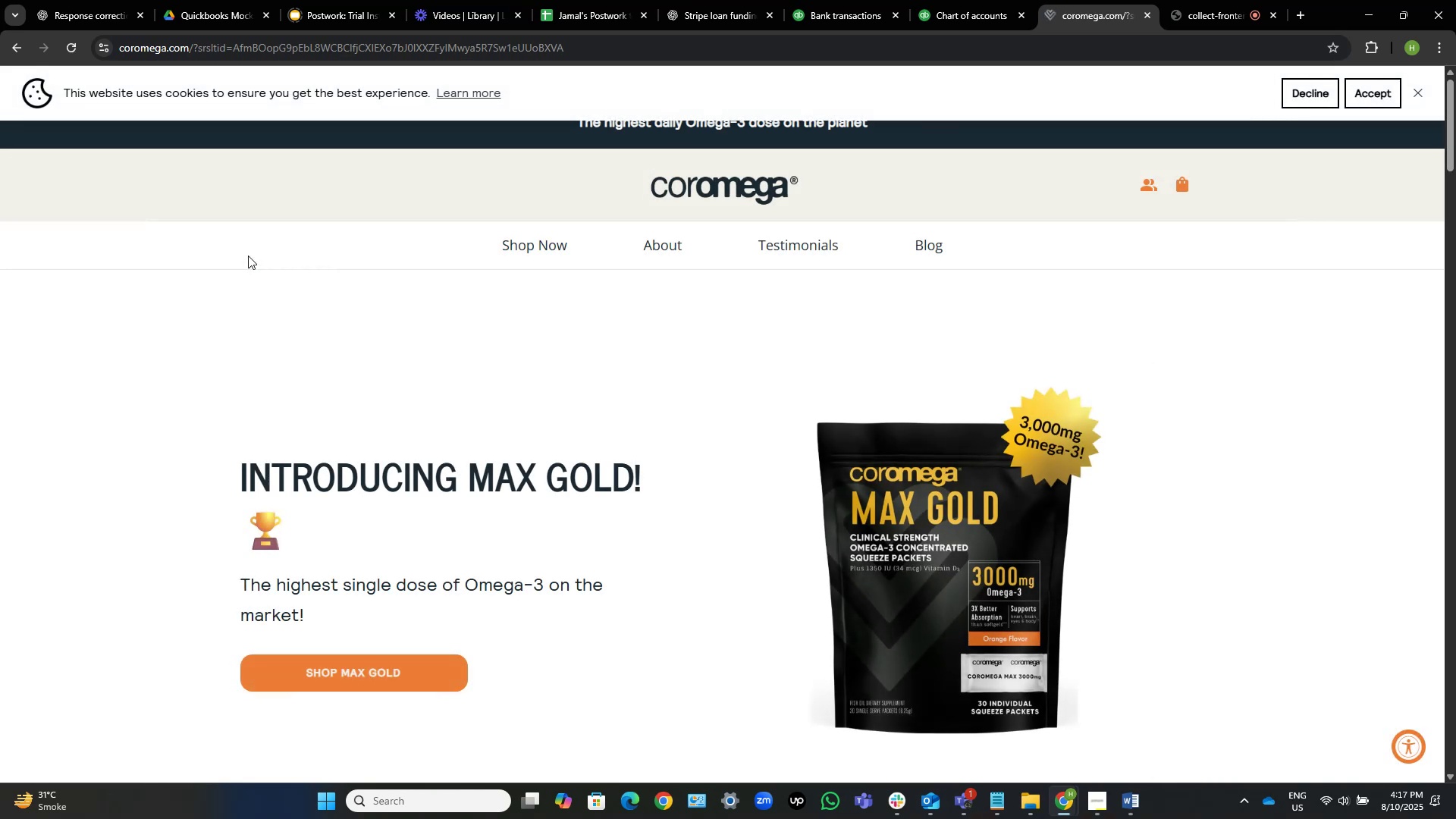 
wait(13.79)
 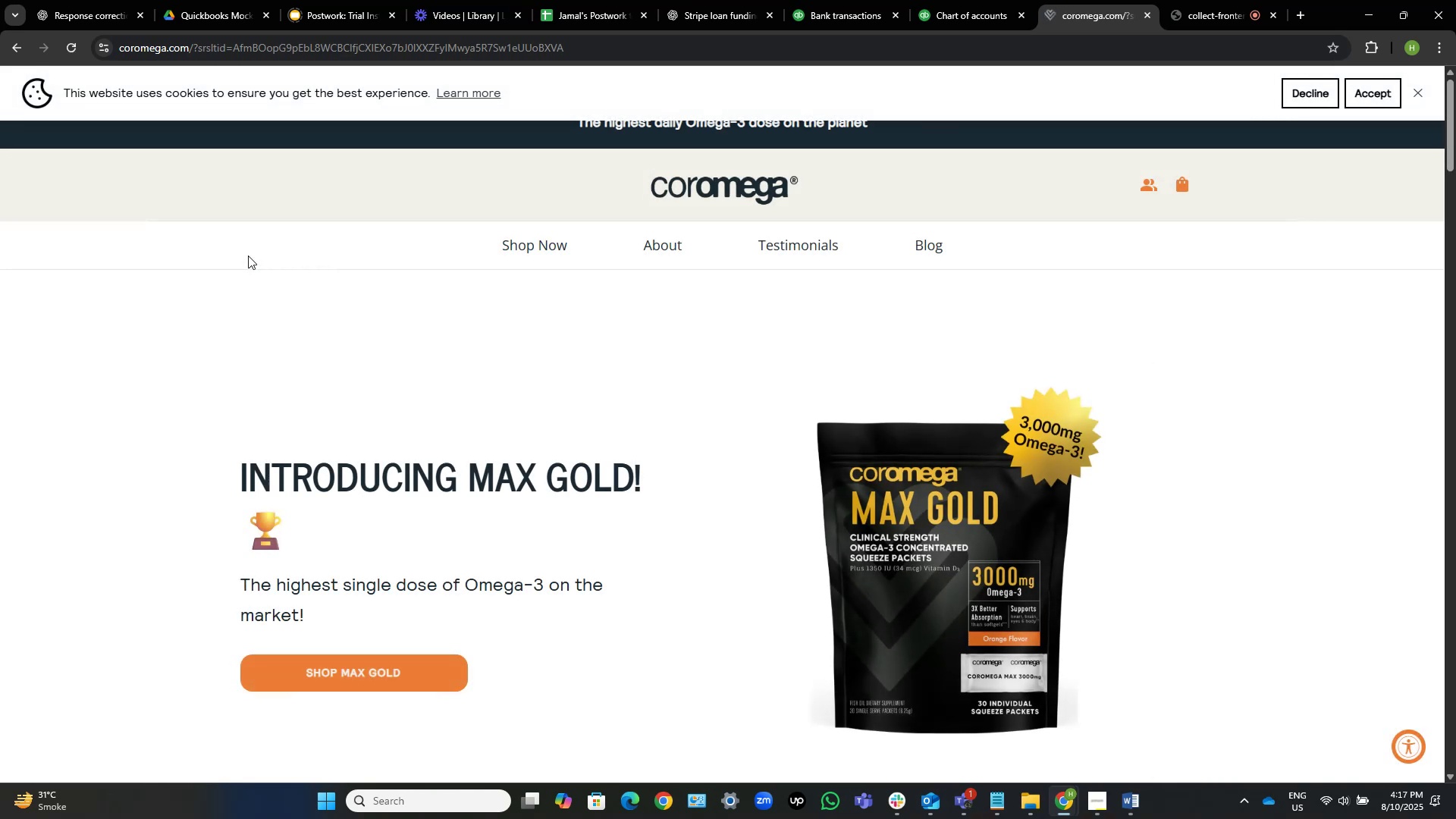 
left_click([1232, 0])
 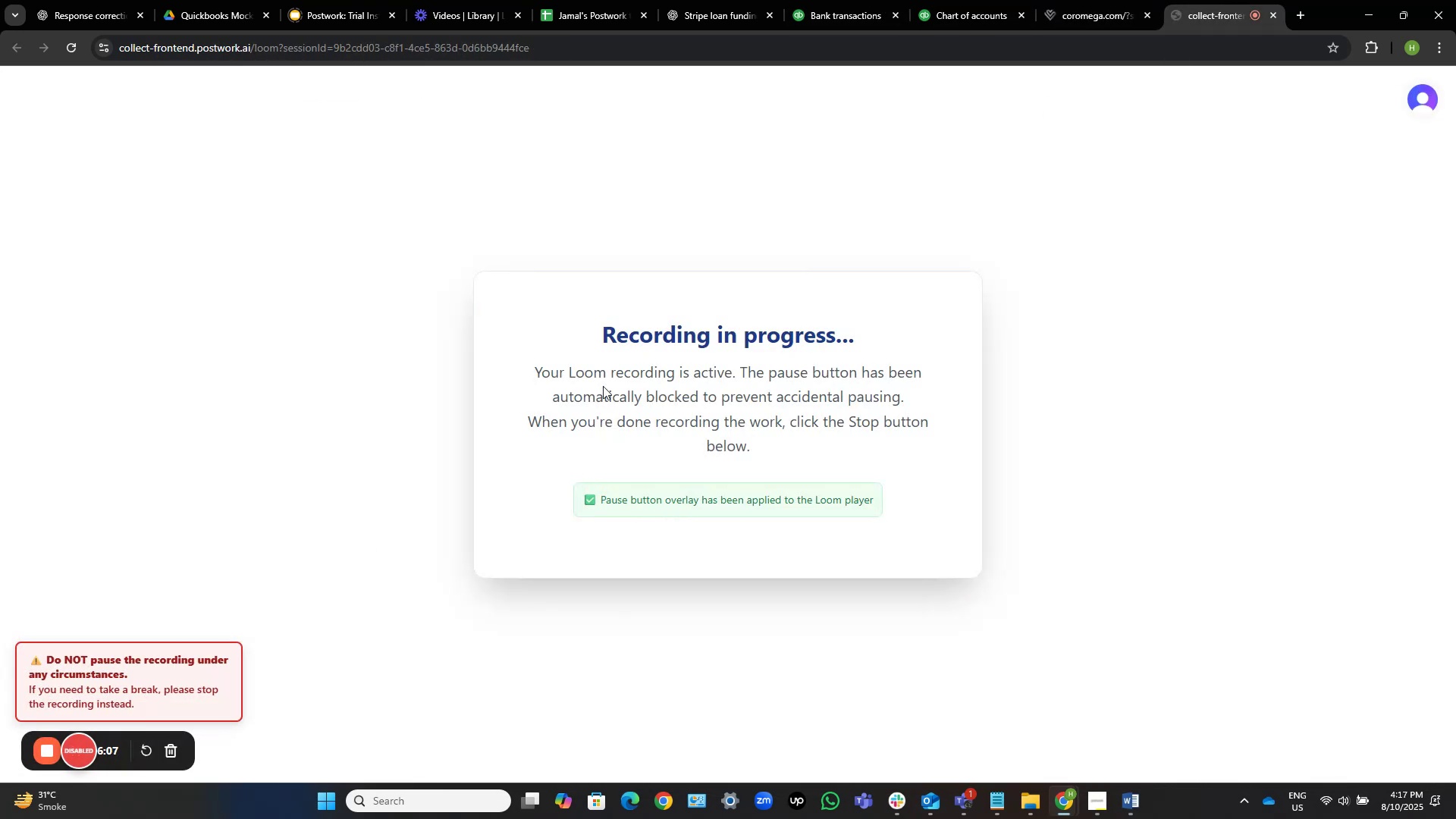 
wait(7.76)
 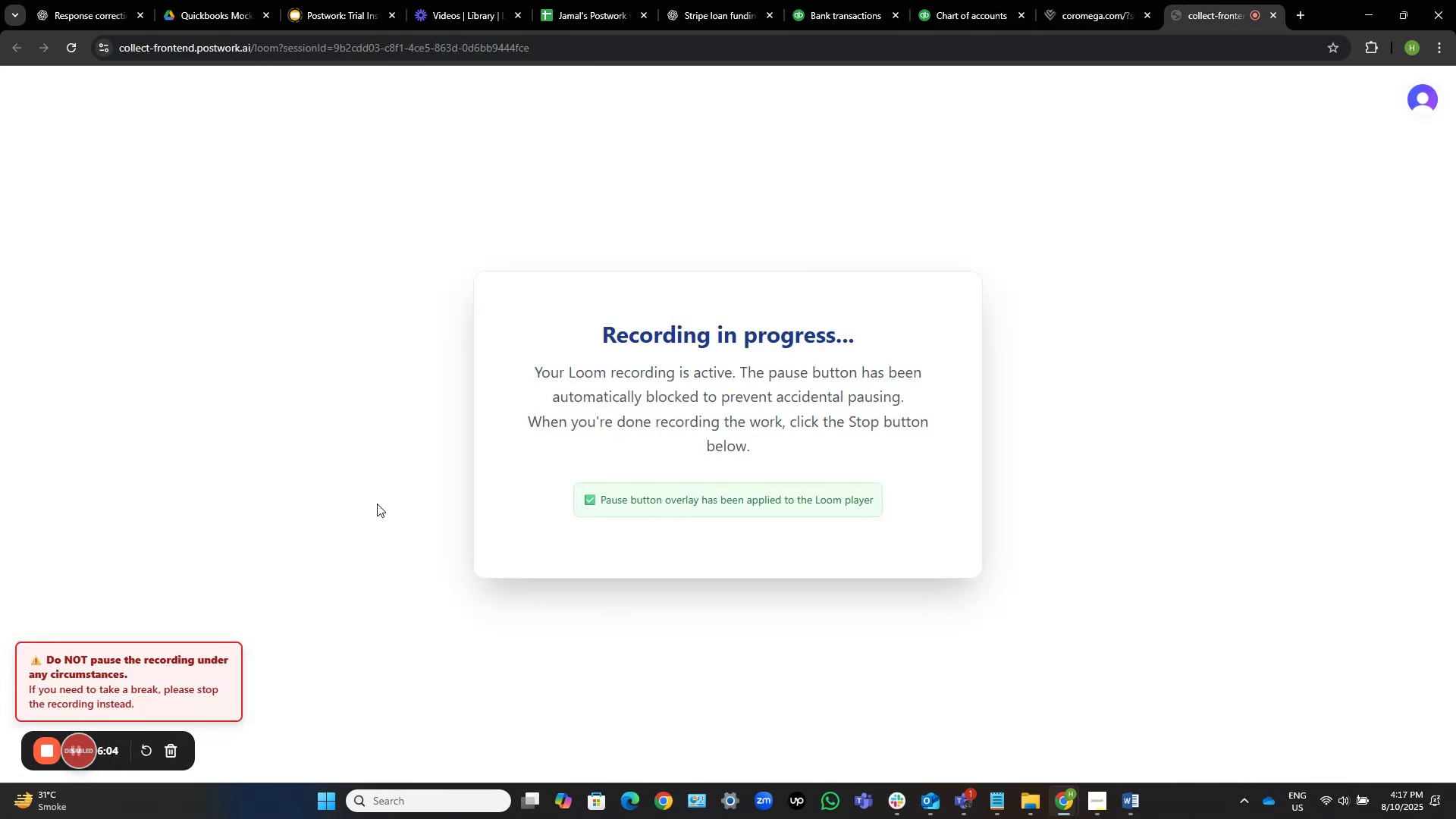 
left_click([1112, 0])
 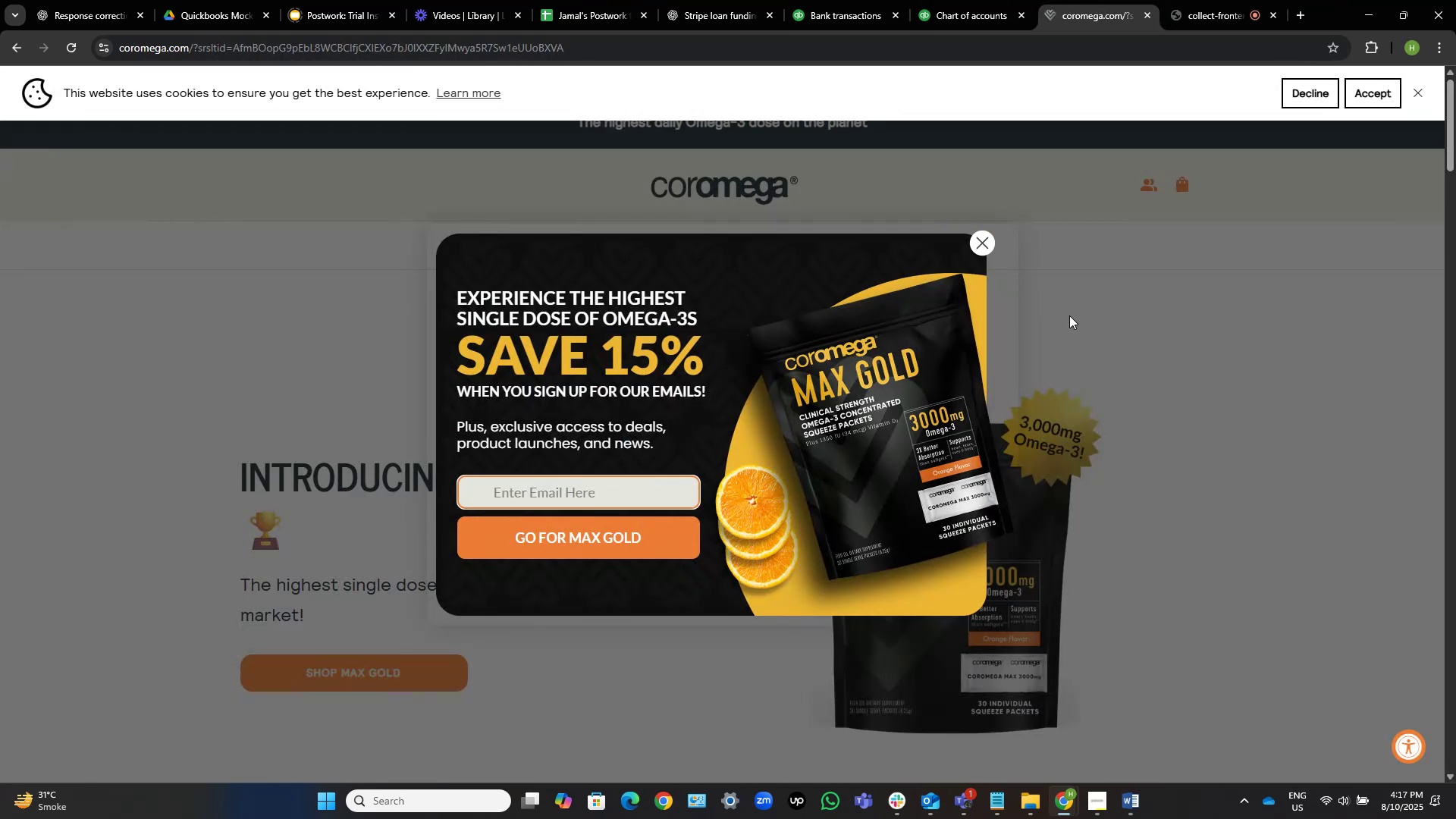 
wait(11.09)
 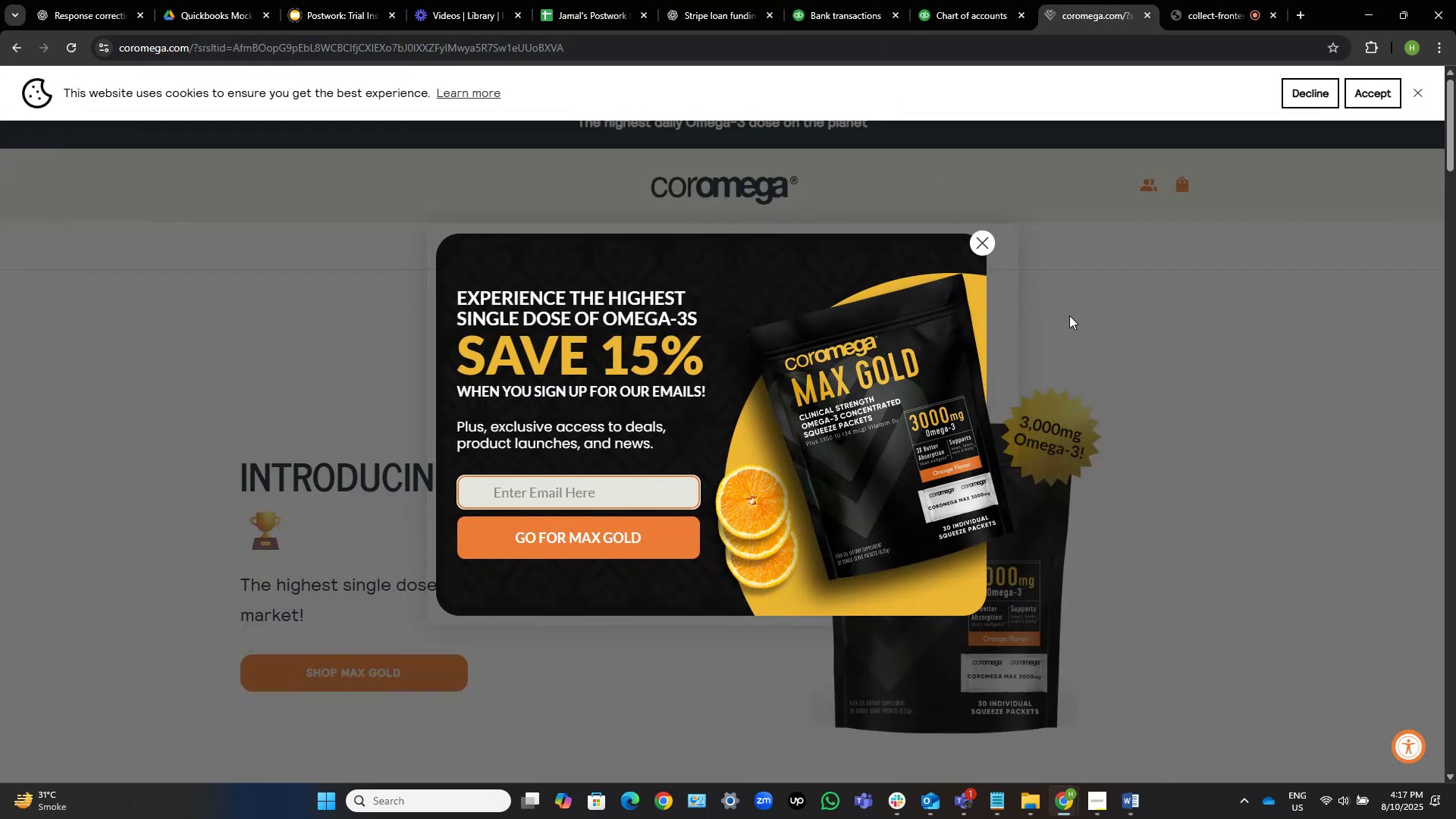 
left_click([979, 239])
 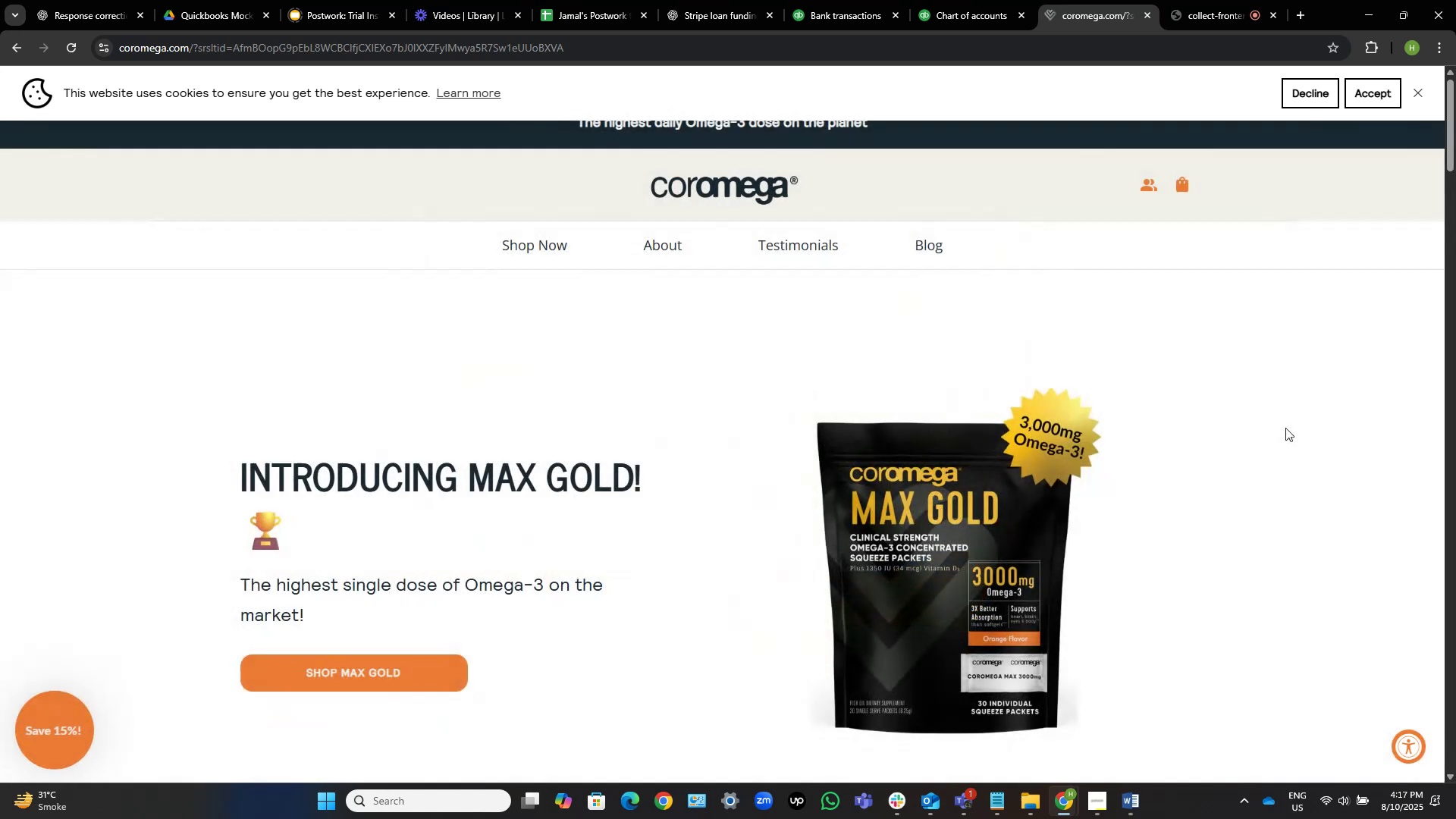 
scroll: coordinate [1147, 438], scroll_direction: down, amount: 41.0
 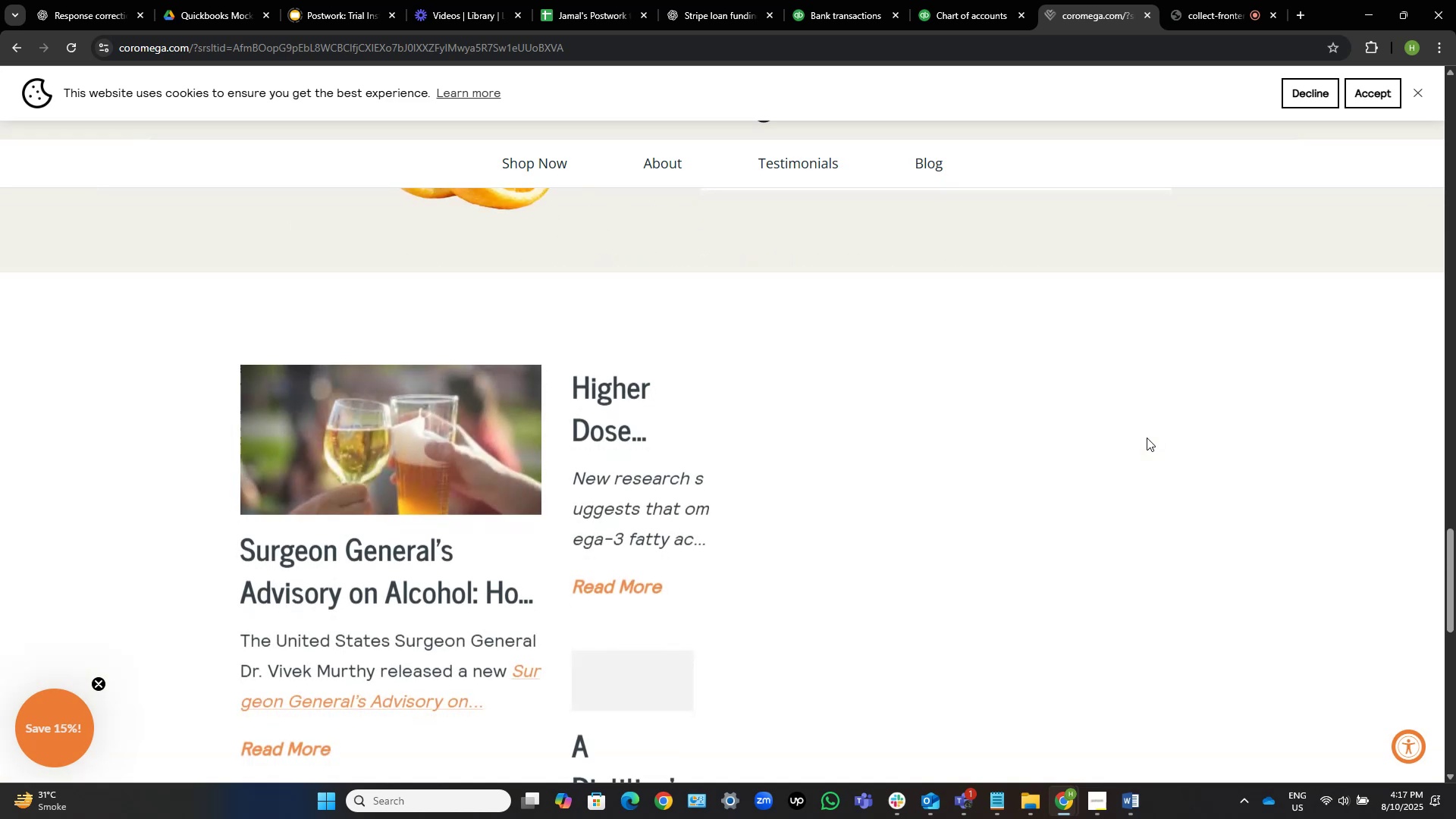 
scroll: coordinate [1147, 438], scroll_direction: up, amount: 4.0
 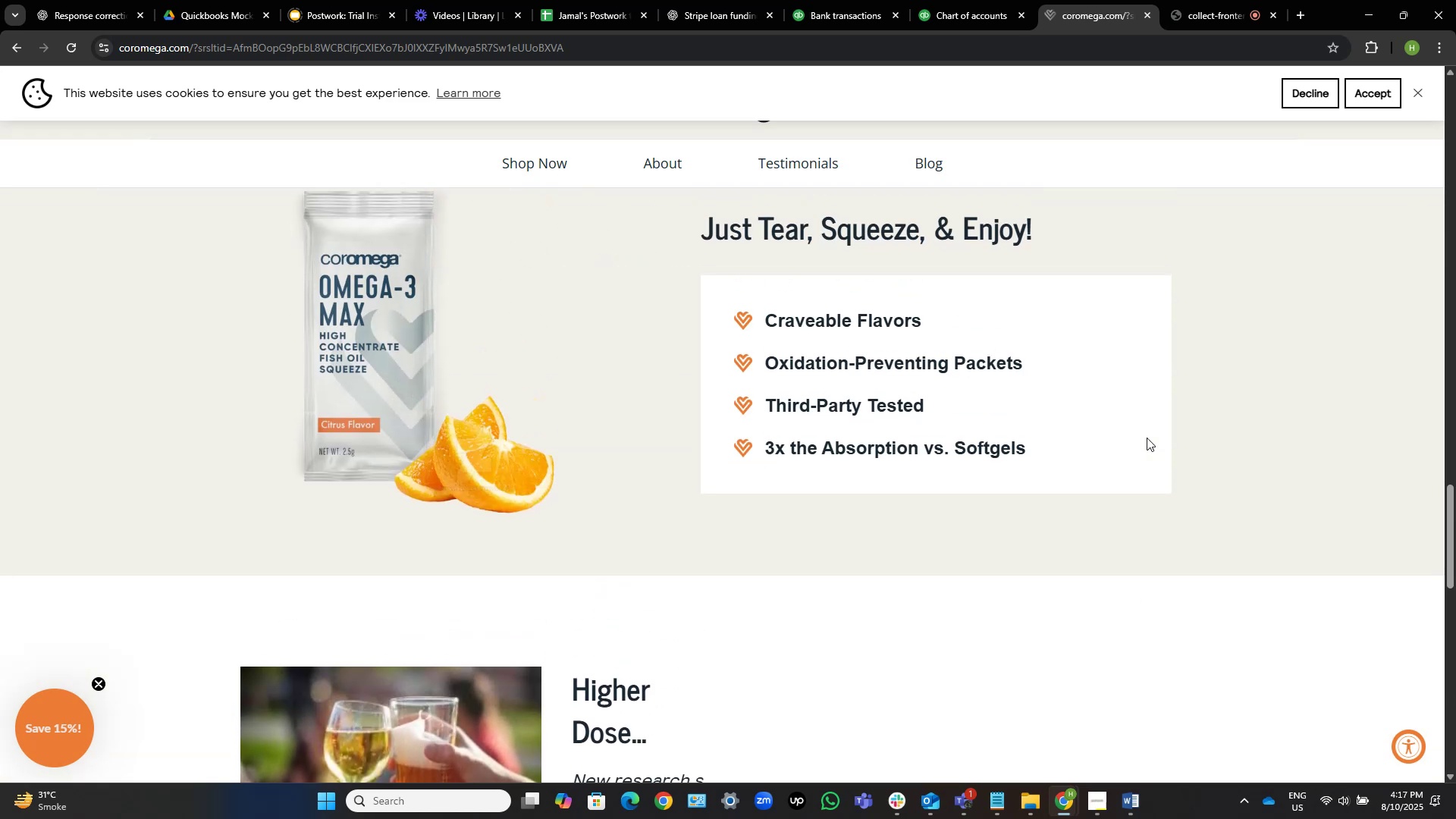 
scroll: coordinate [1147, 438], scroll_direction: down, amount: 6.0
 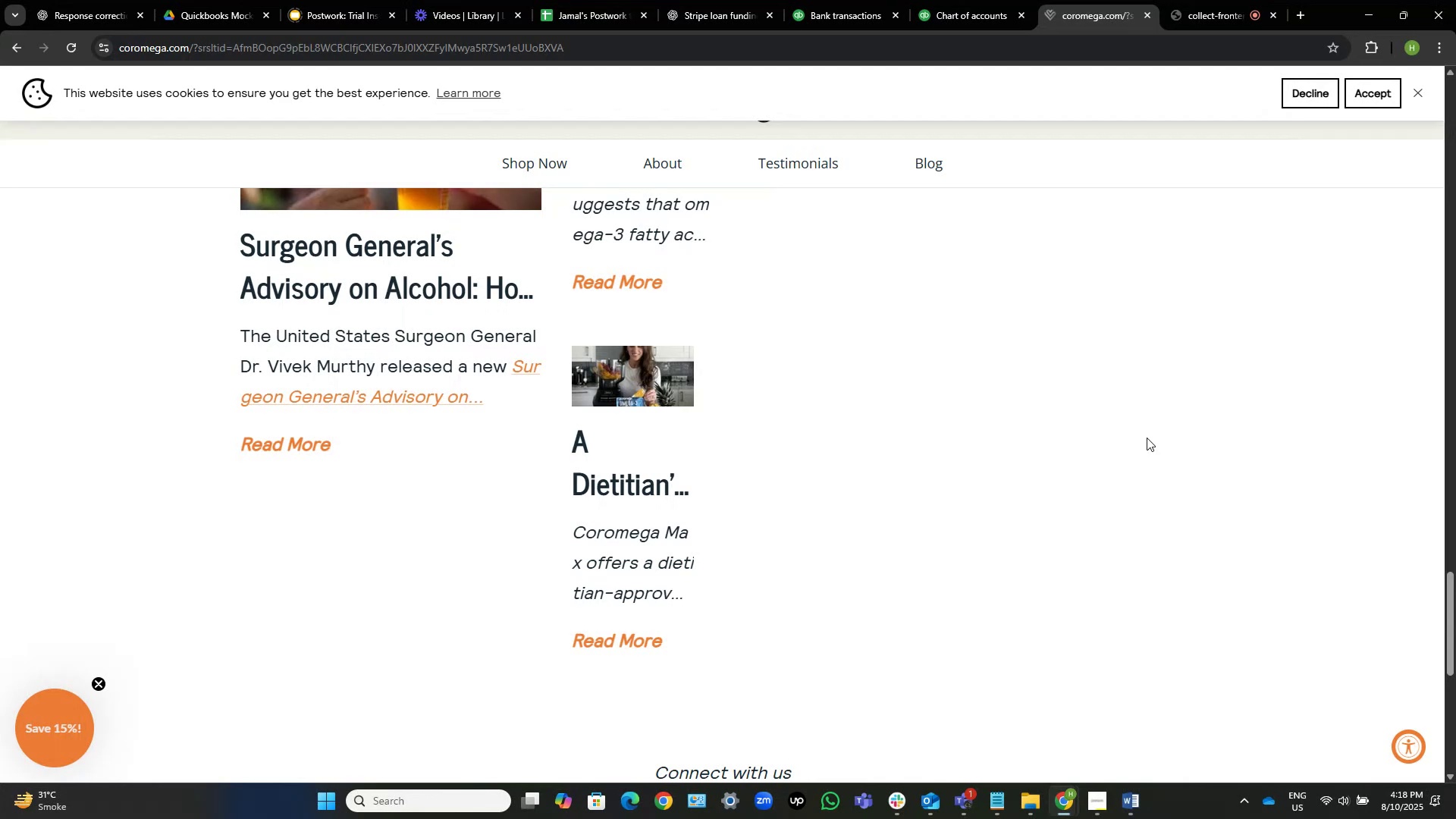 
wait(50.46)
 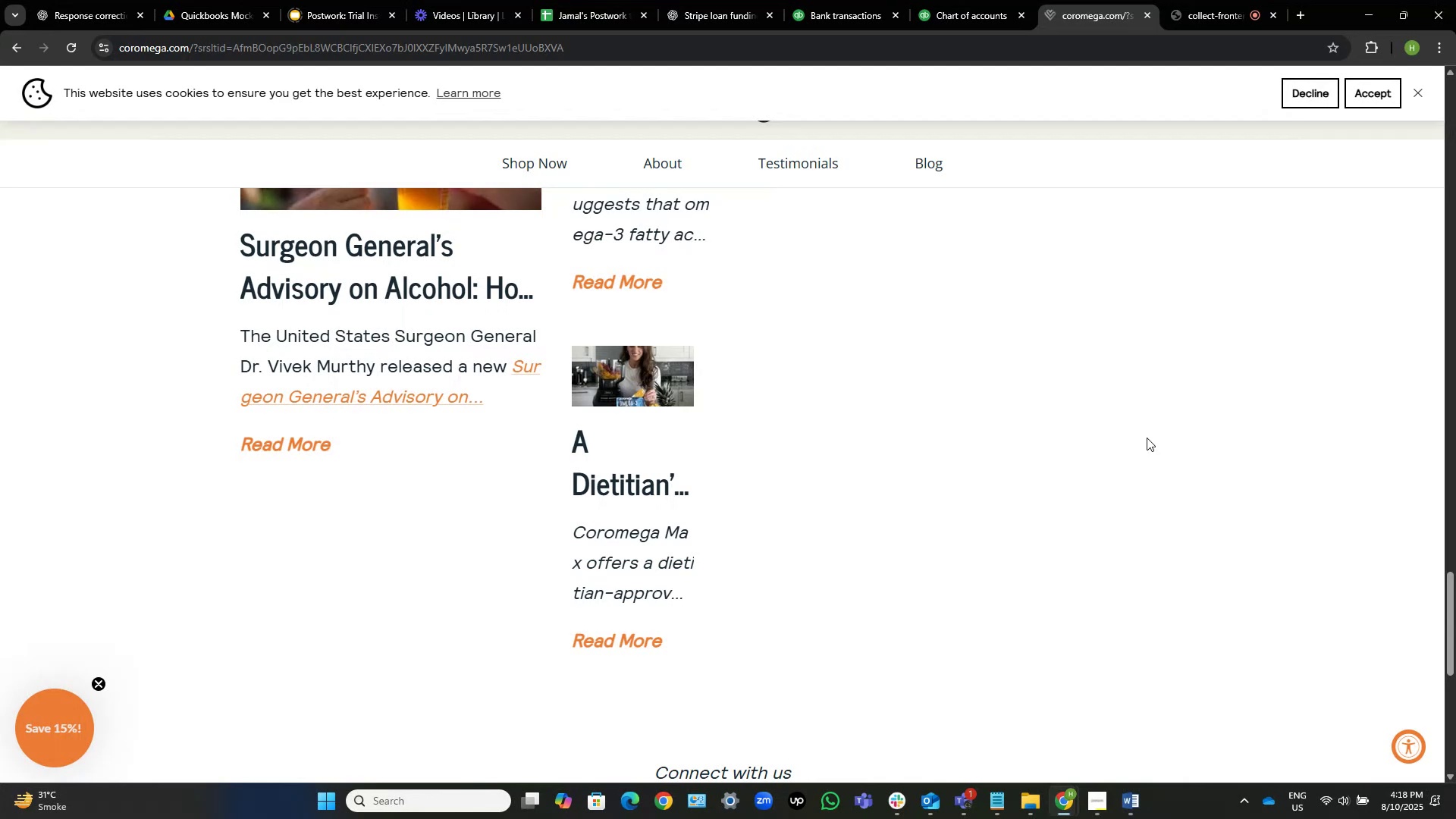 
scroll: coordinate [988, 408], scroll_direction: down, amount: 3.0
 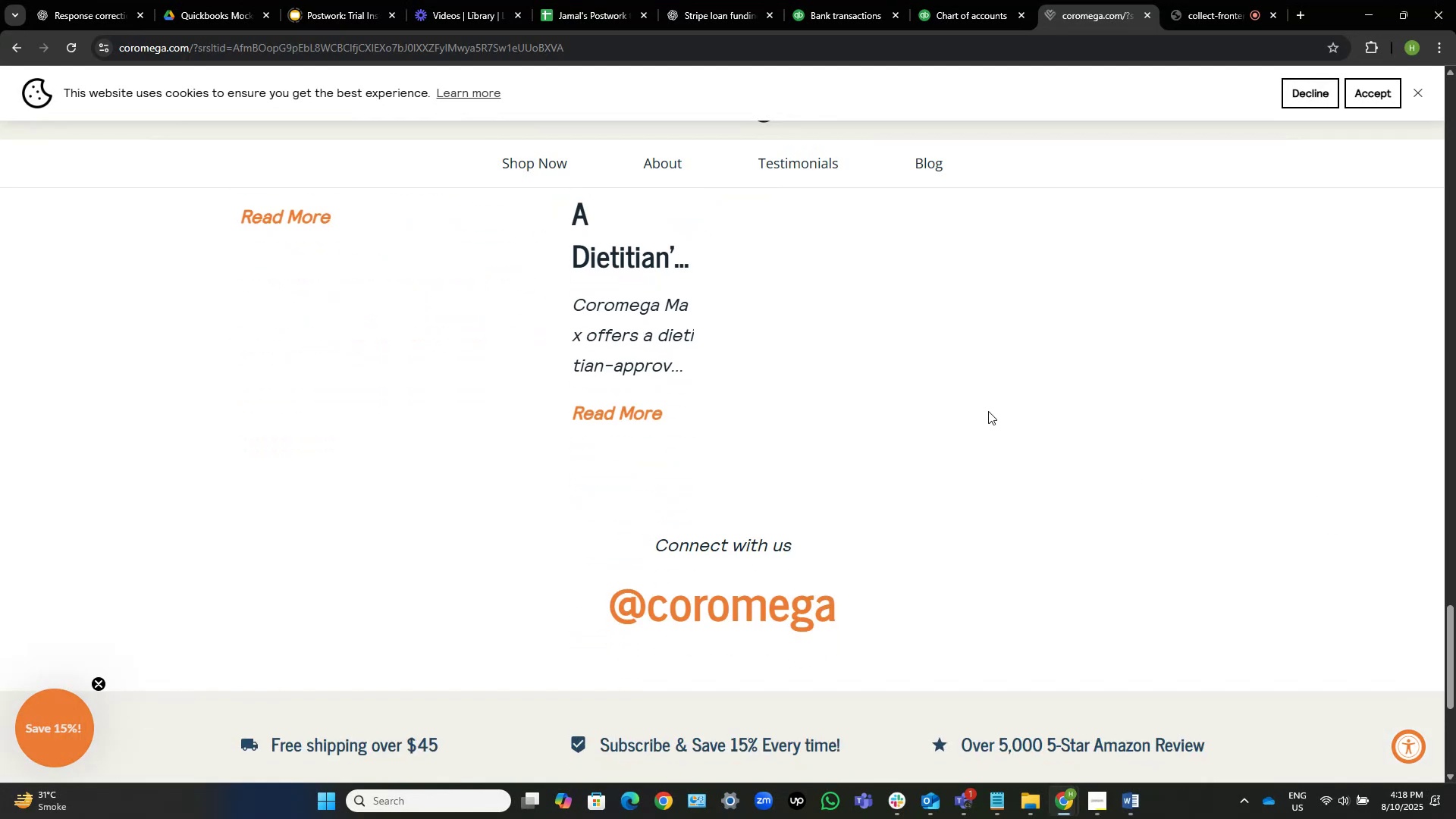 
scroll: coordinate [988, 411], scroll_direction: up, amount: 3.0
 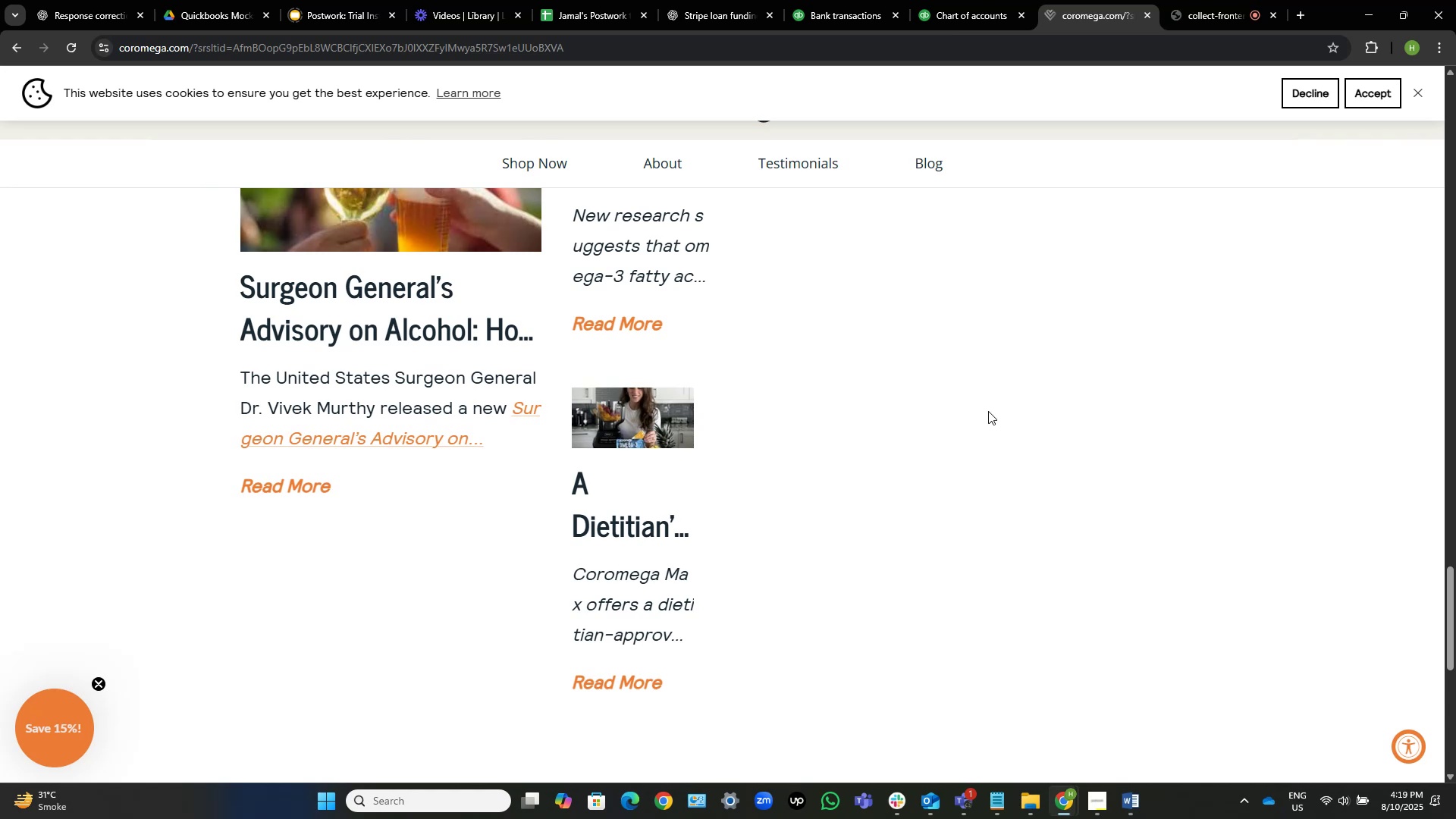 
wait(30.26)
 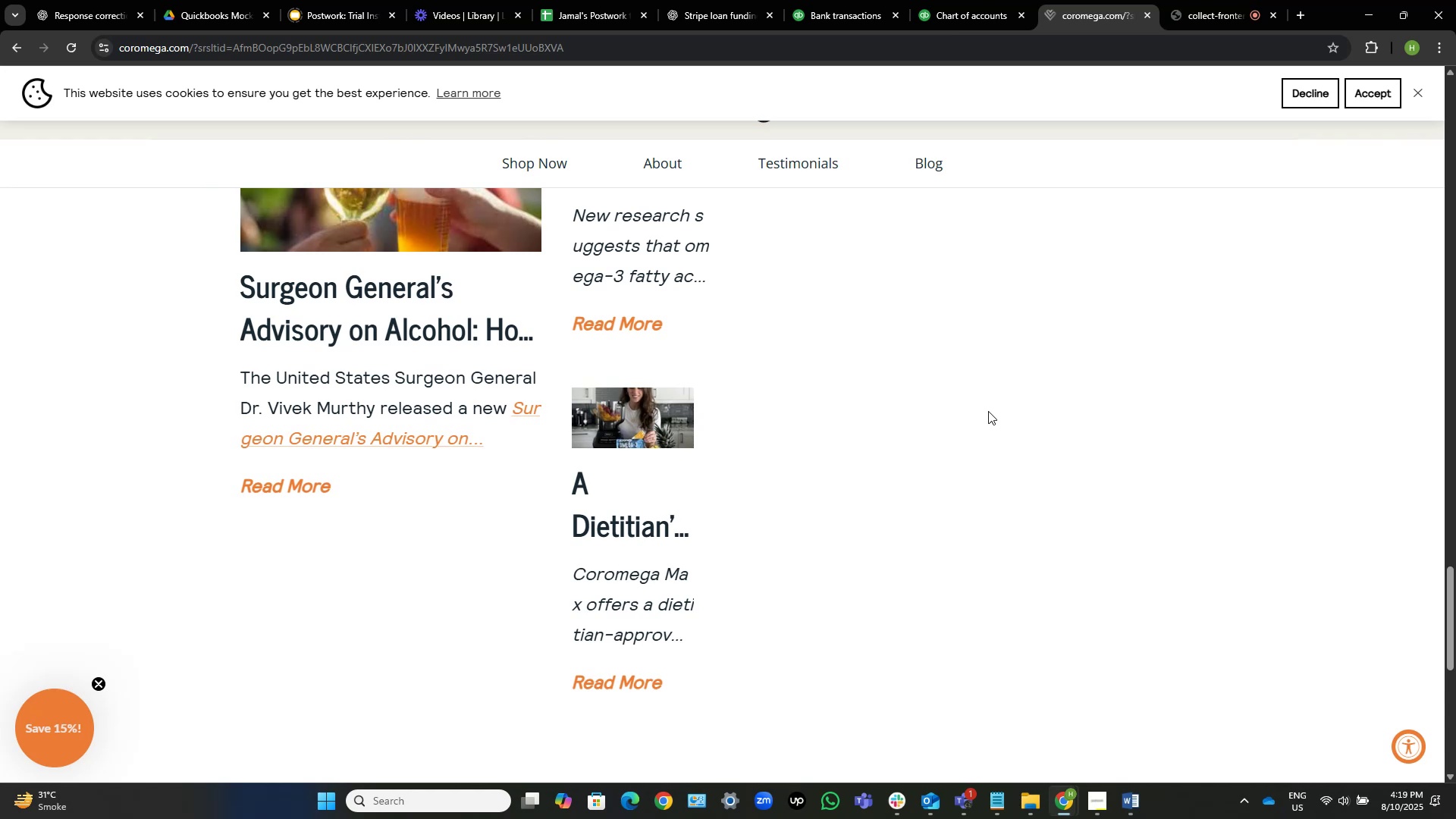 
scroll: coordinate [988, 411], scroll_direction: down, amount: 9.0
 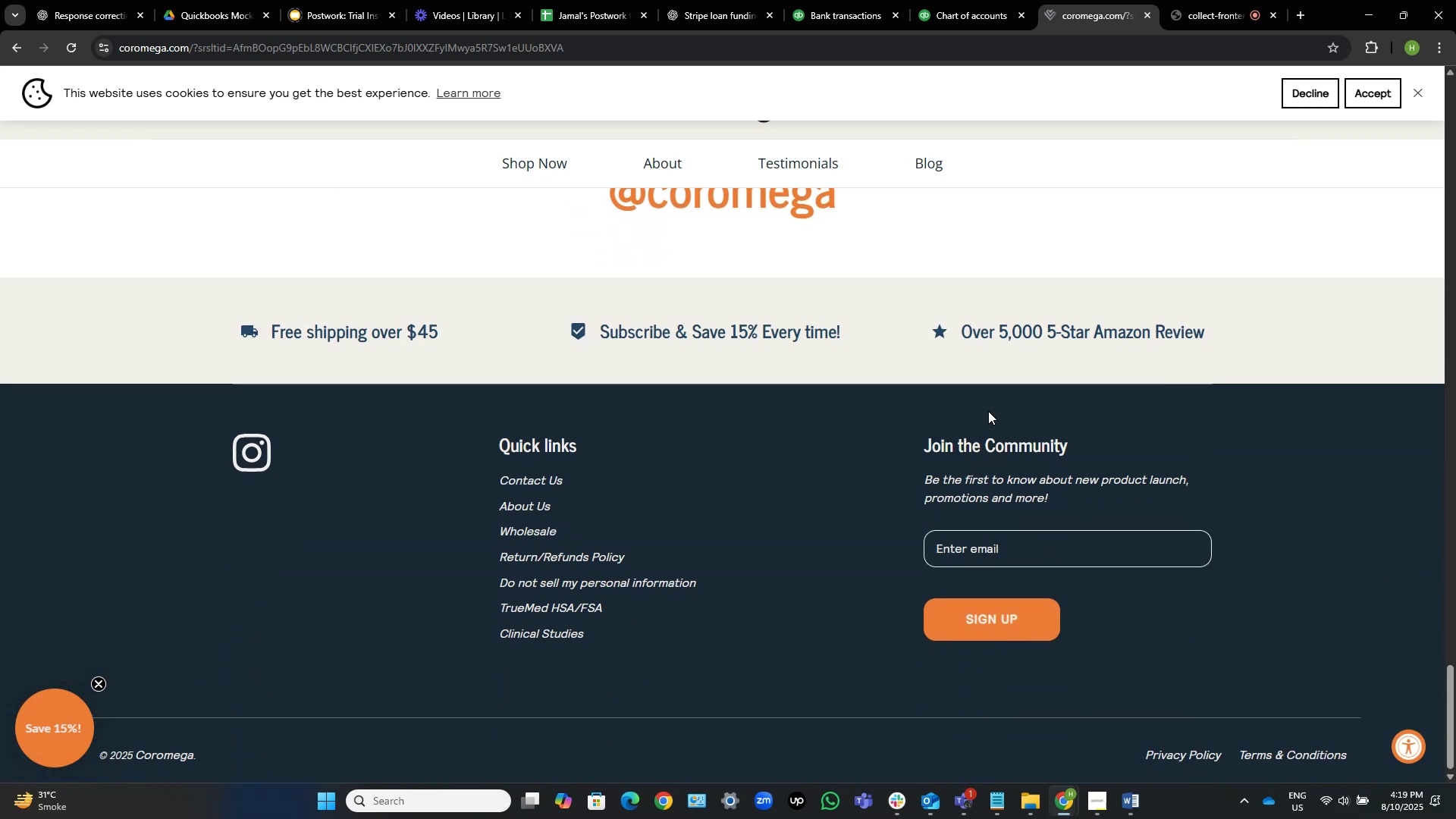 
wait(7.02)
 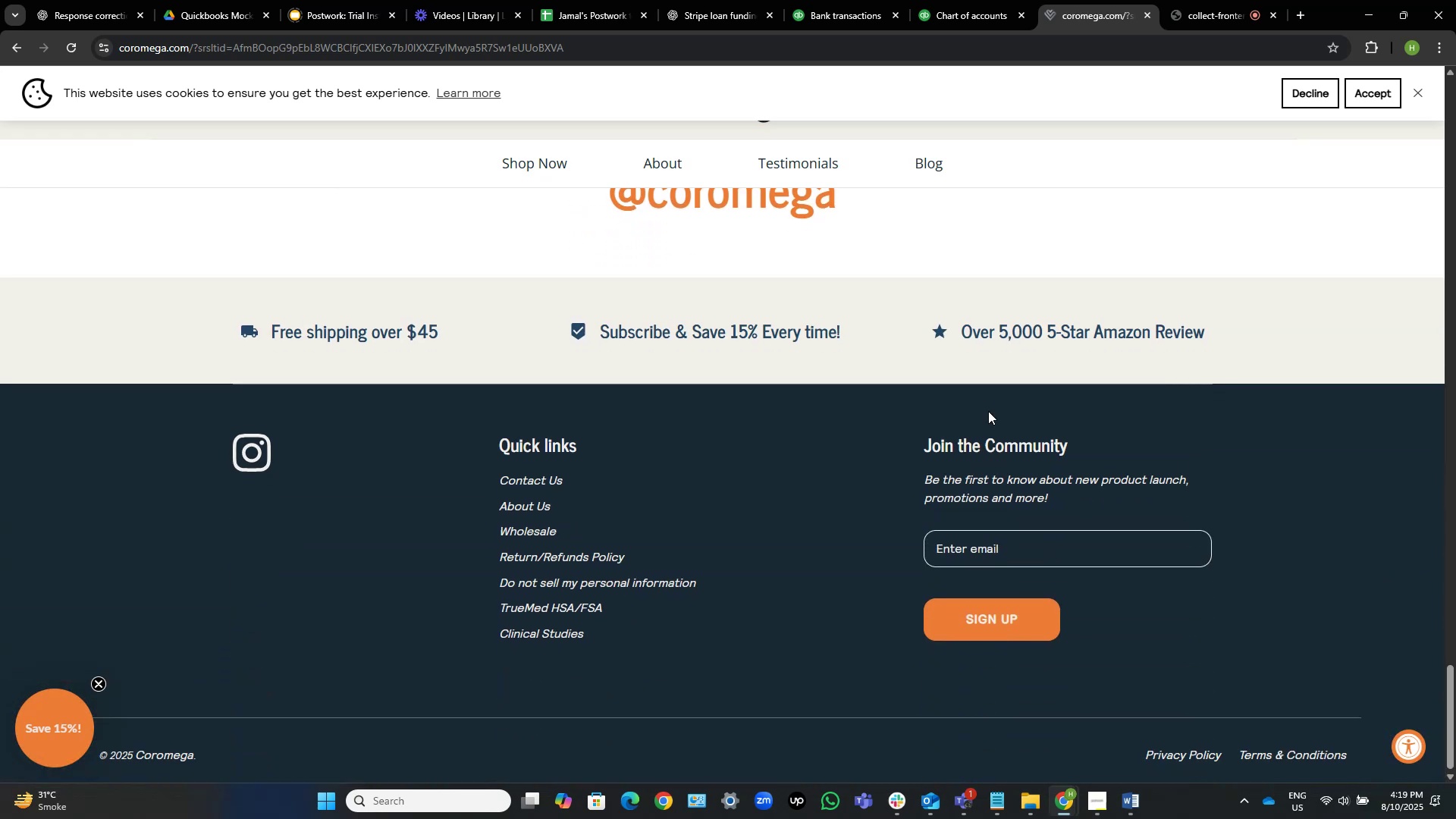 
scroll: coordinate [988, 411], scroll_direction: up, amount: 15.0
 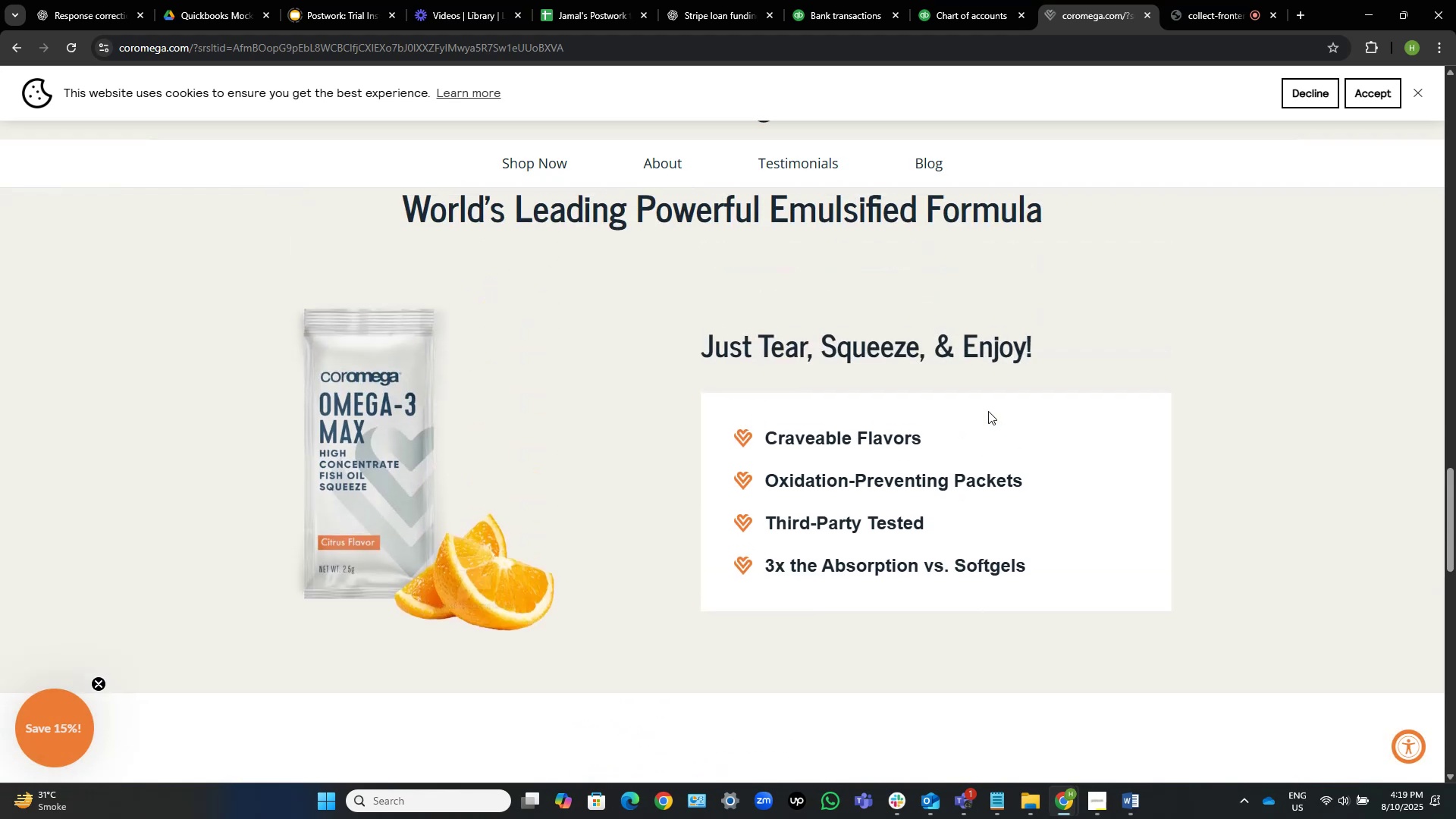 
scroll: coordinate [988, 411], scroll_direction: none, amount: 0.0
 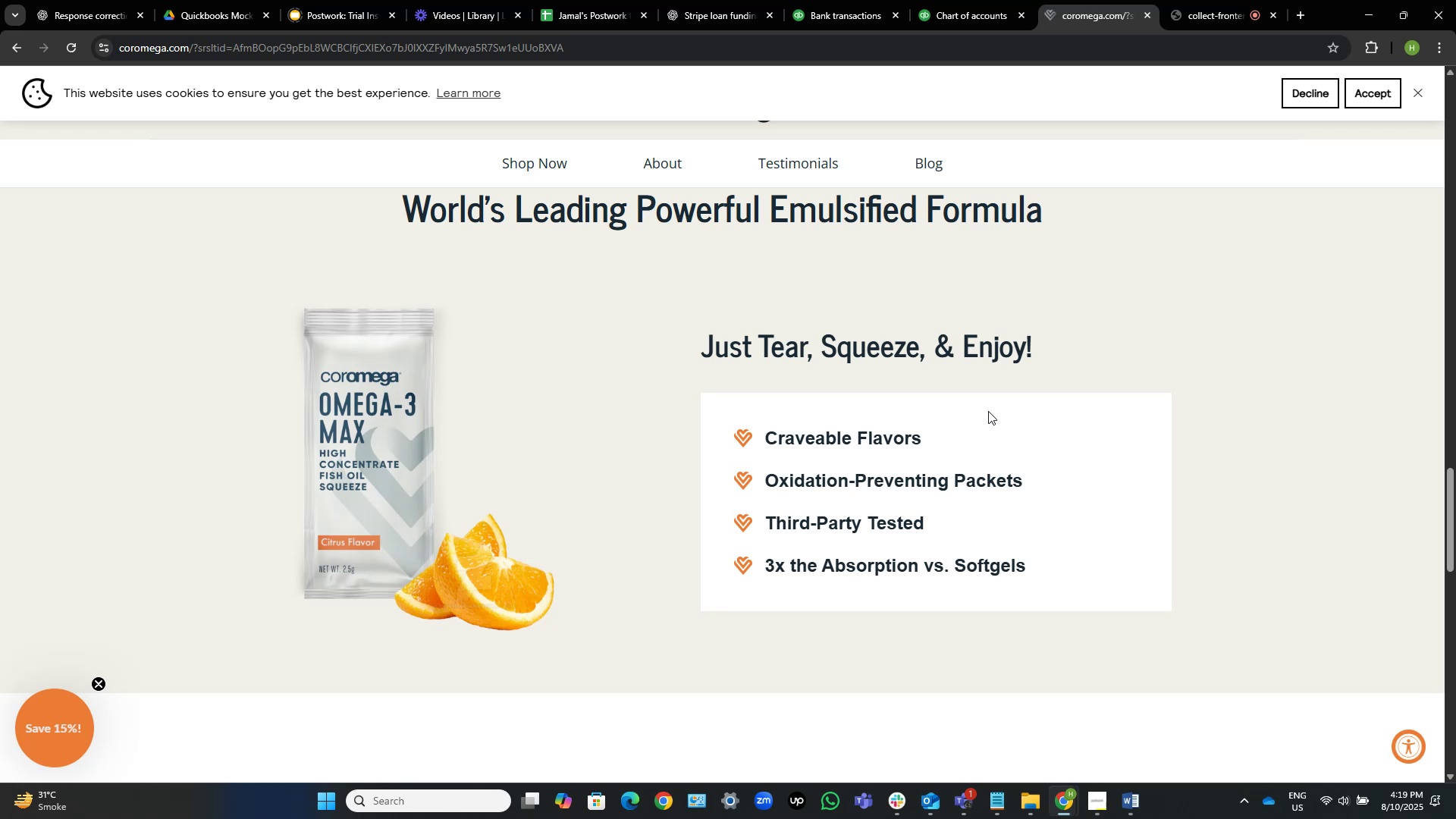 
wait(26.67)
 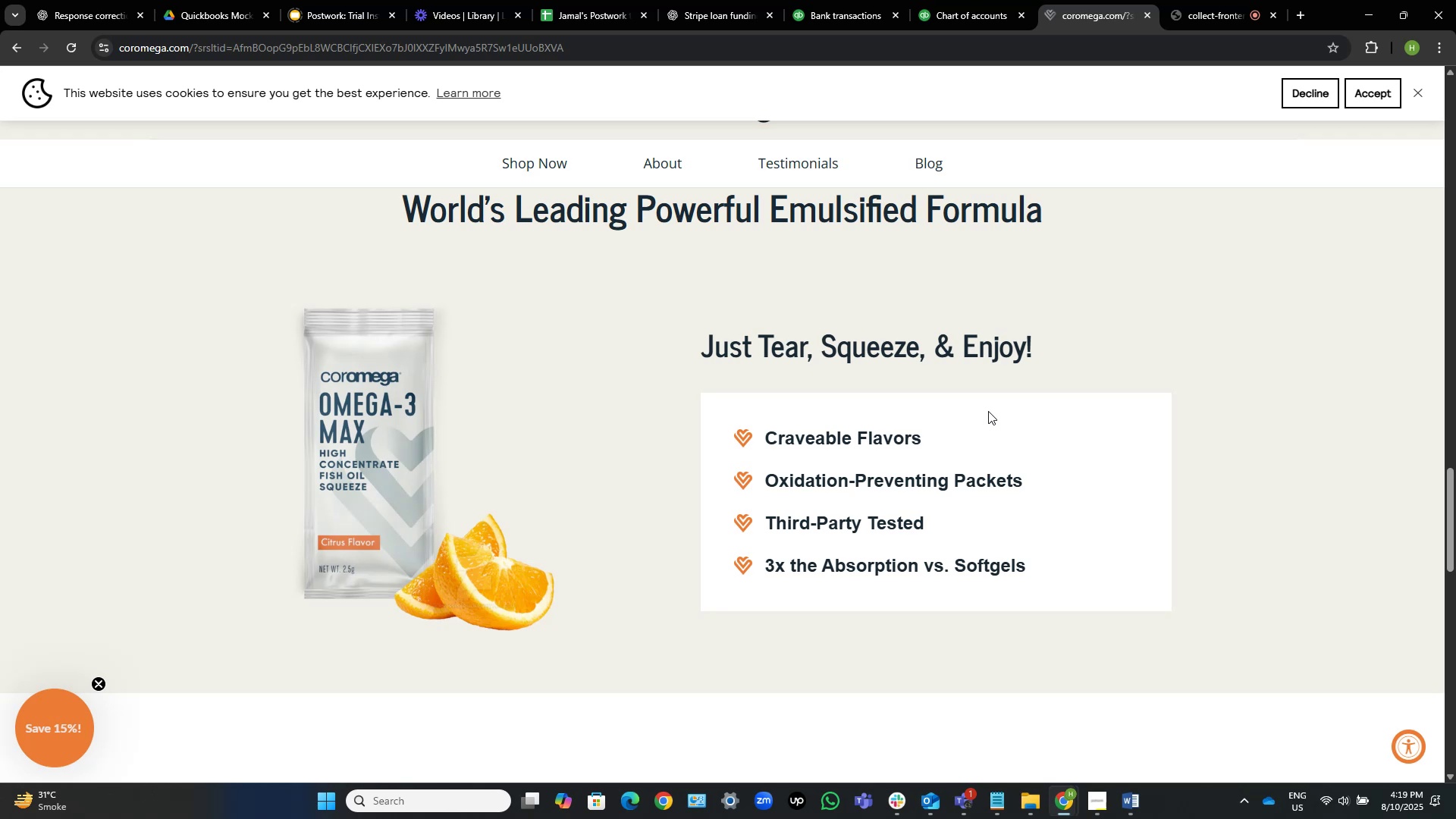 
scroll: coordinate [1050, 362], scroll_direction: up, amount: 9.0
 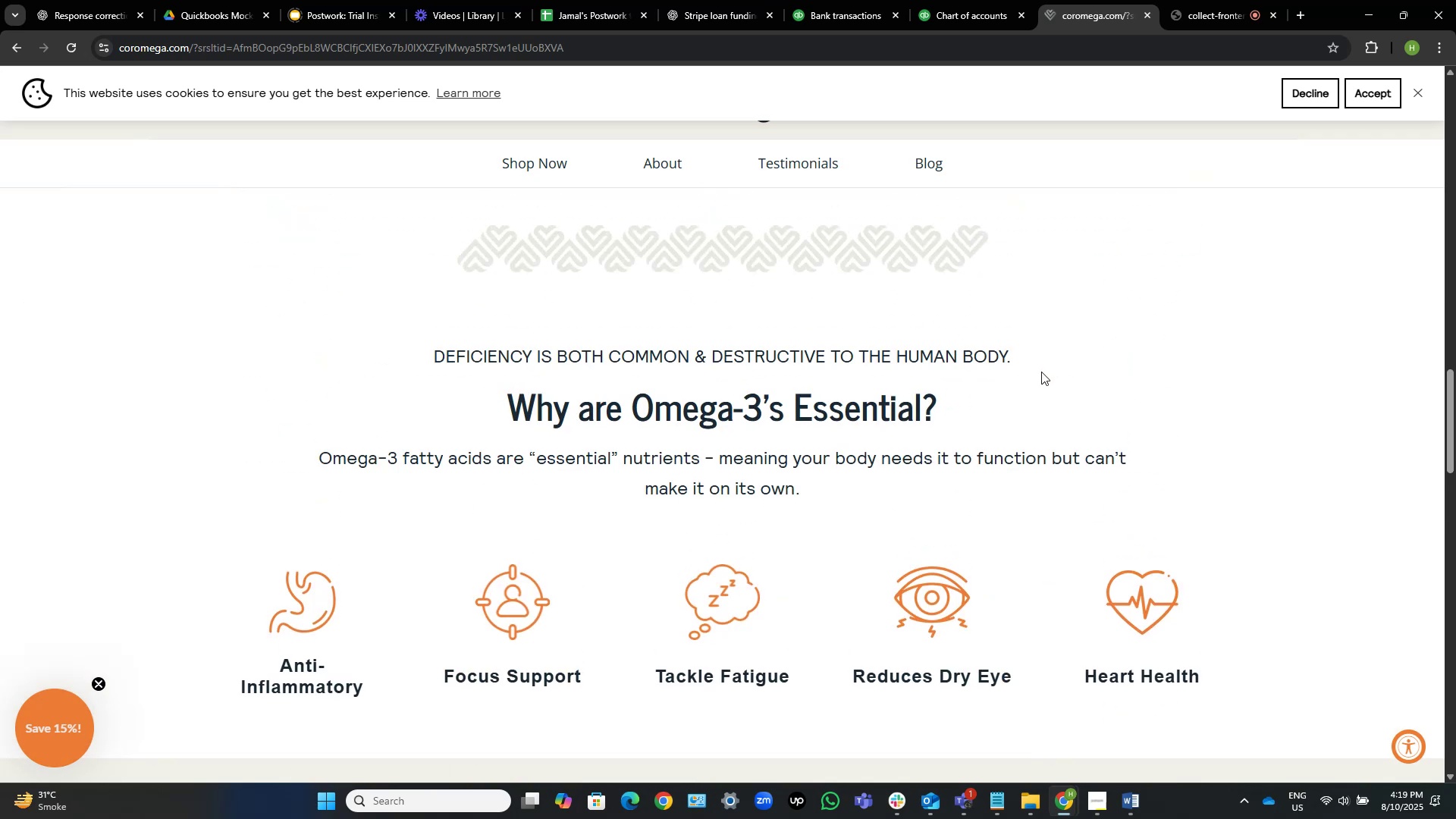 
scroll: coordinate [1042, 541], scroll_direction: down, amount: 2.0
 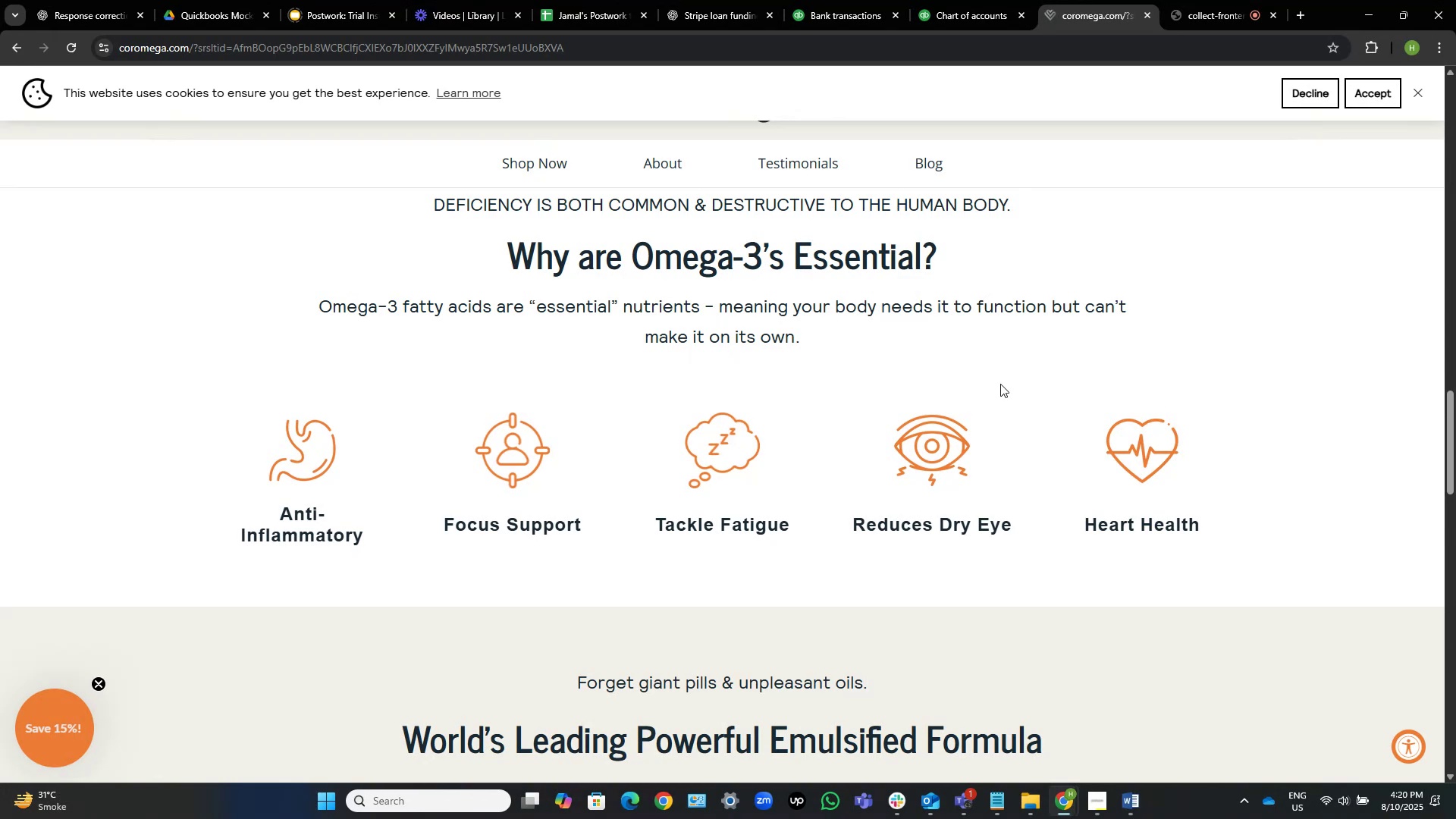 
wait(18.99)
 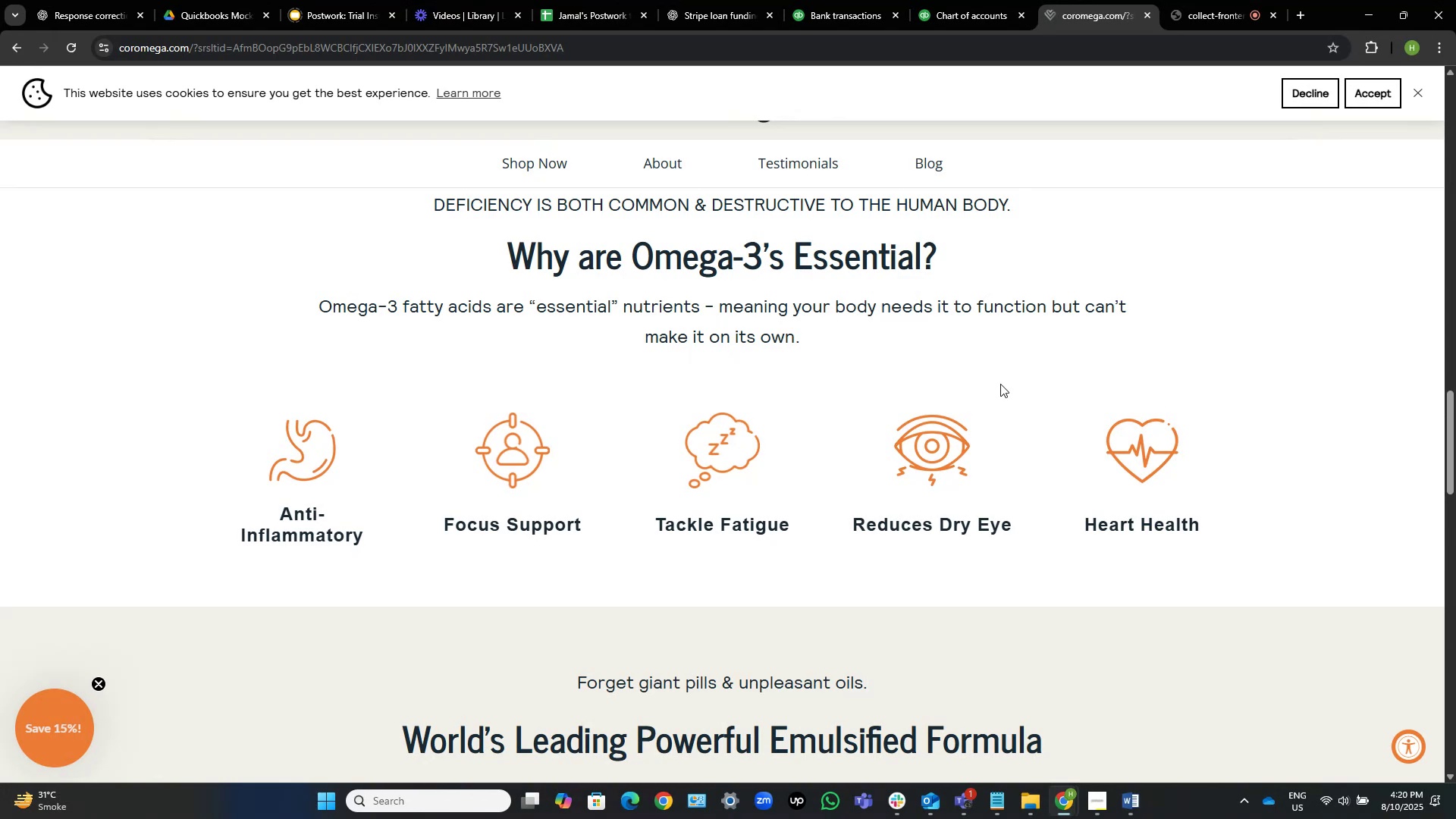 
scroll: coordinate [950, 413], scroll_direction: down, amount: 6.0
 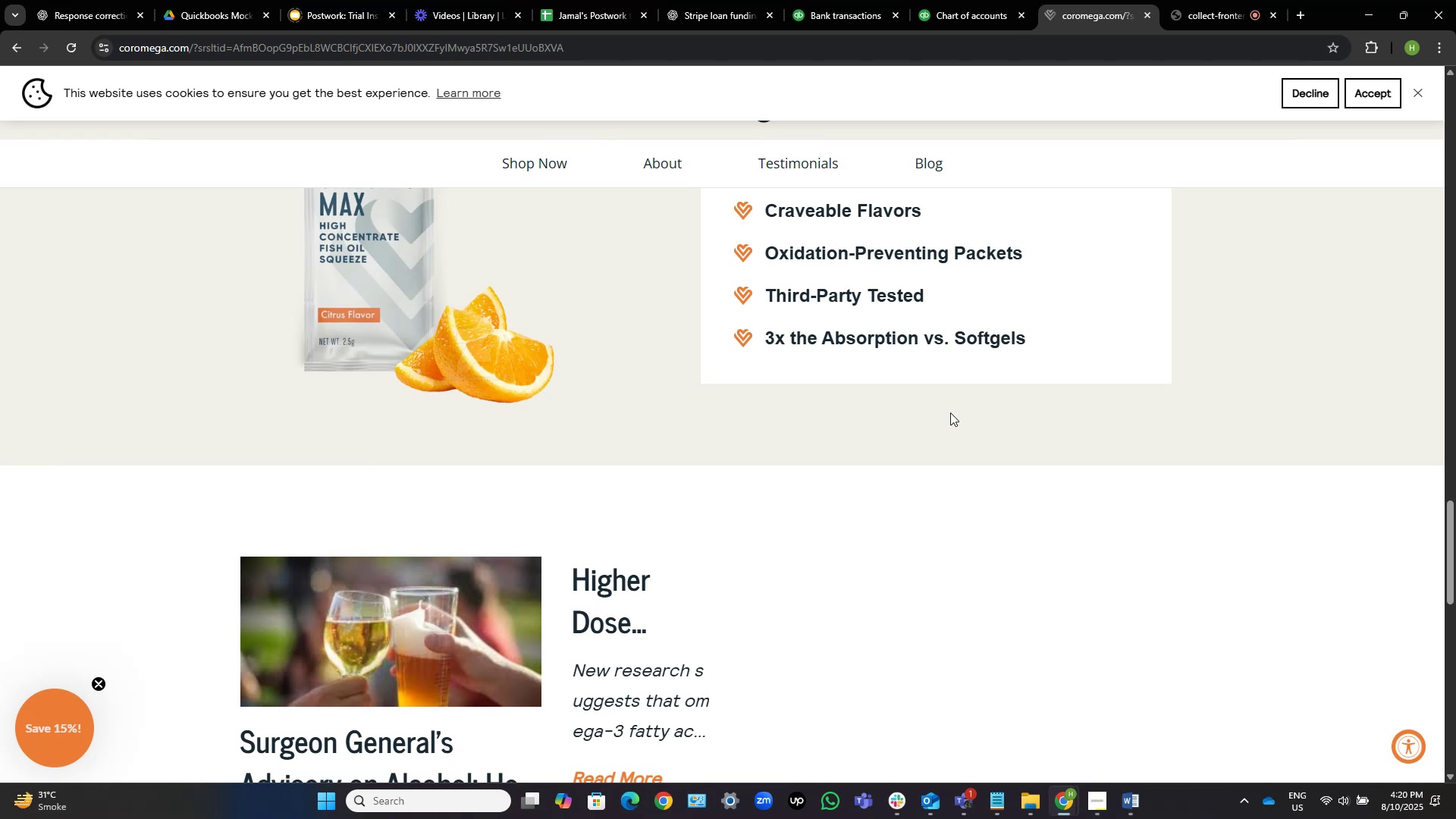 
wait(15.48)
 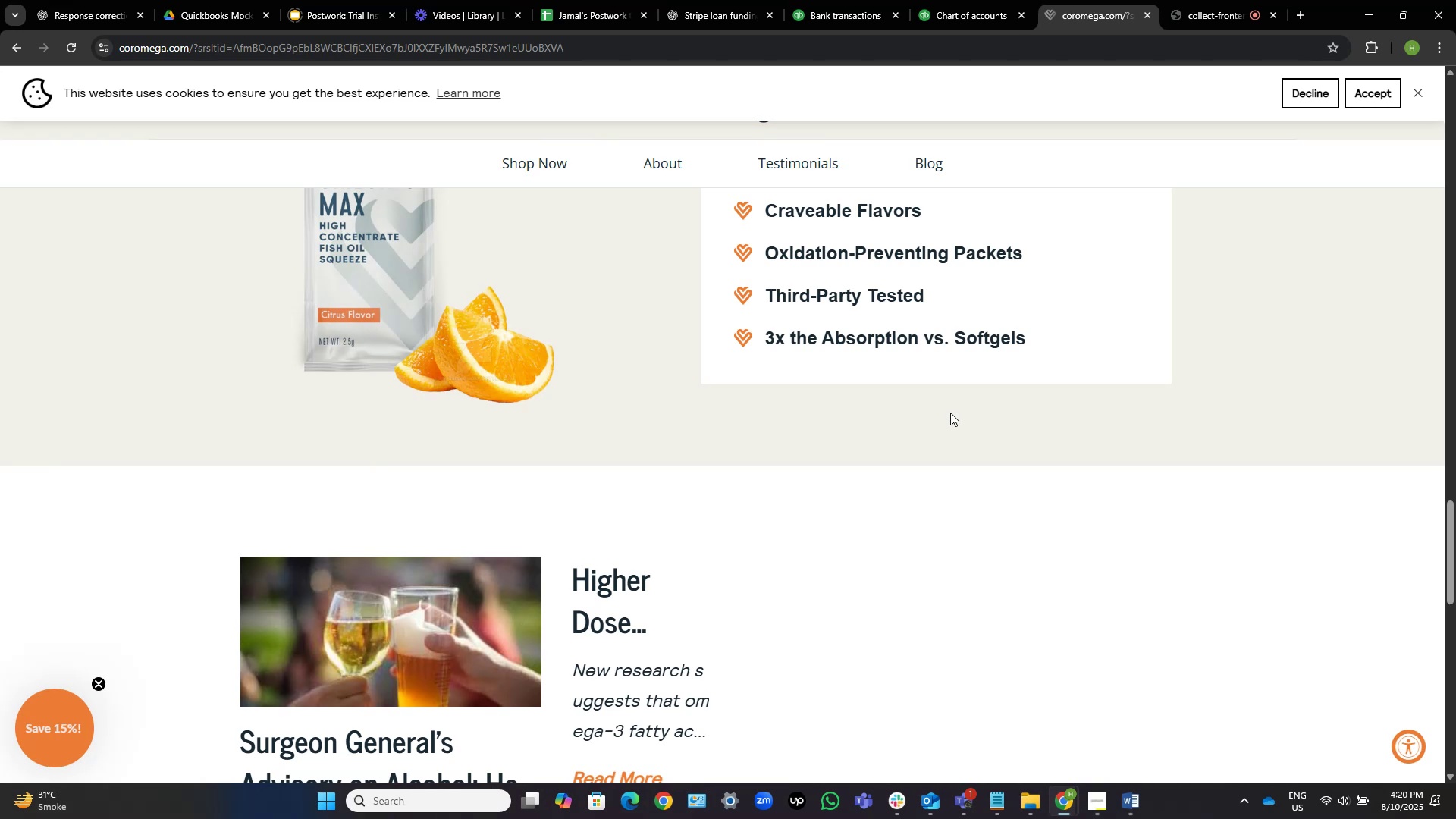 
left_click([996, 0])
 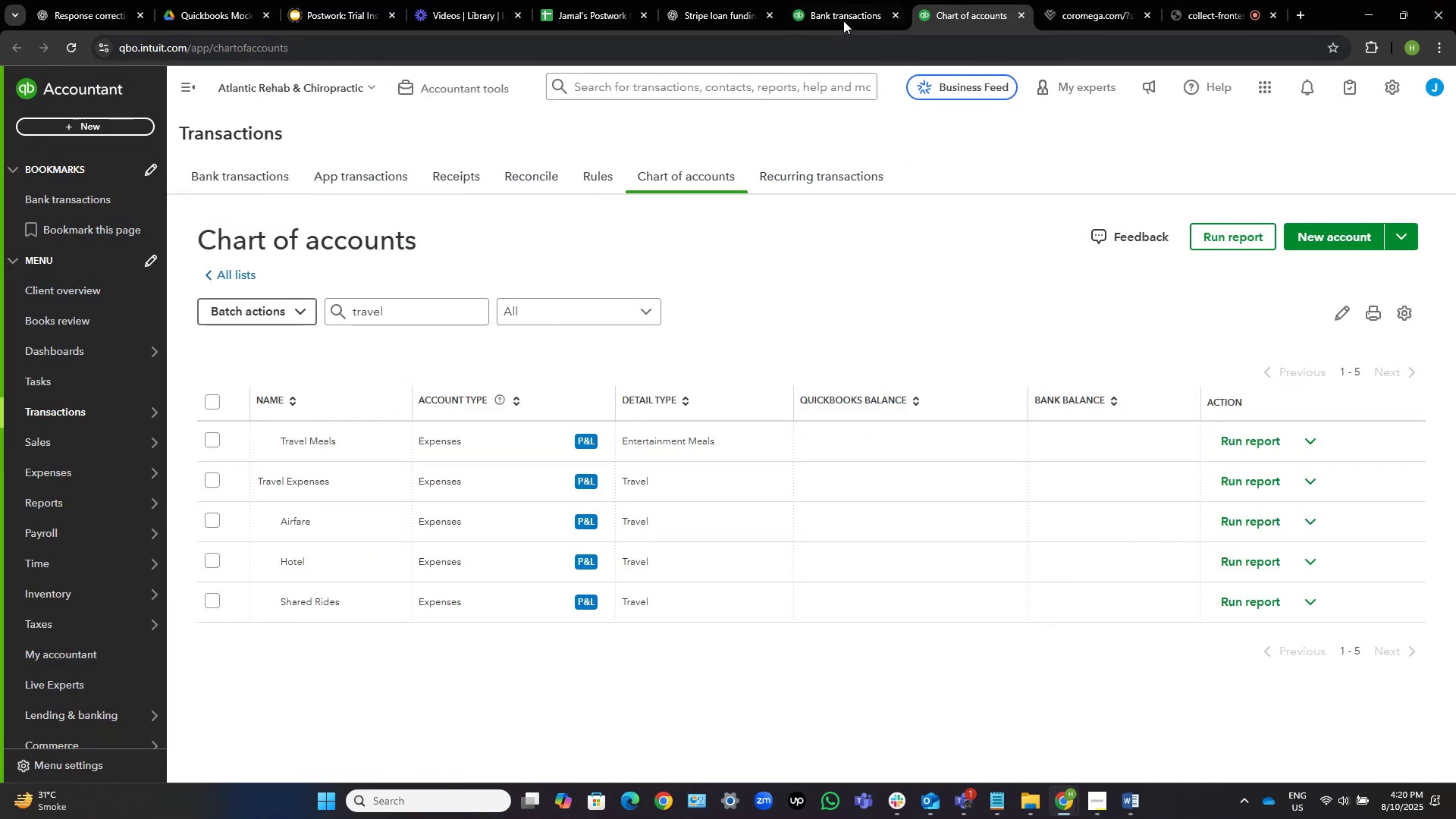 
left_click([850, 14])
 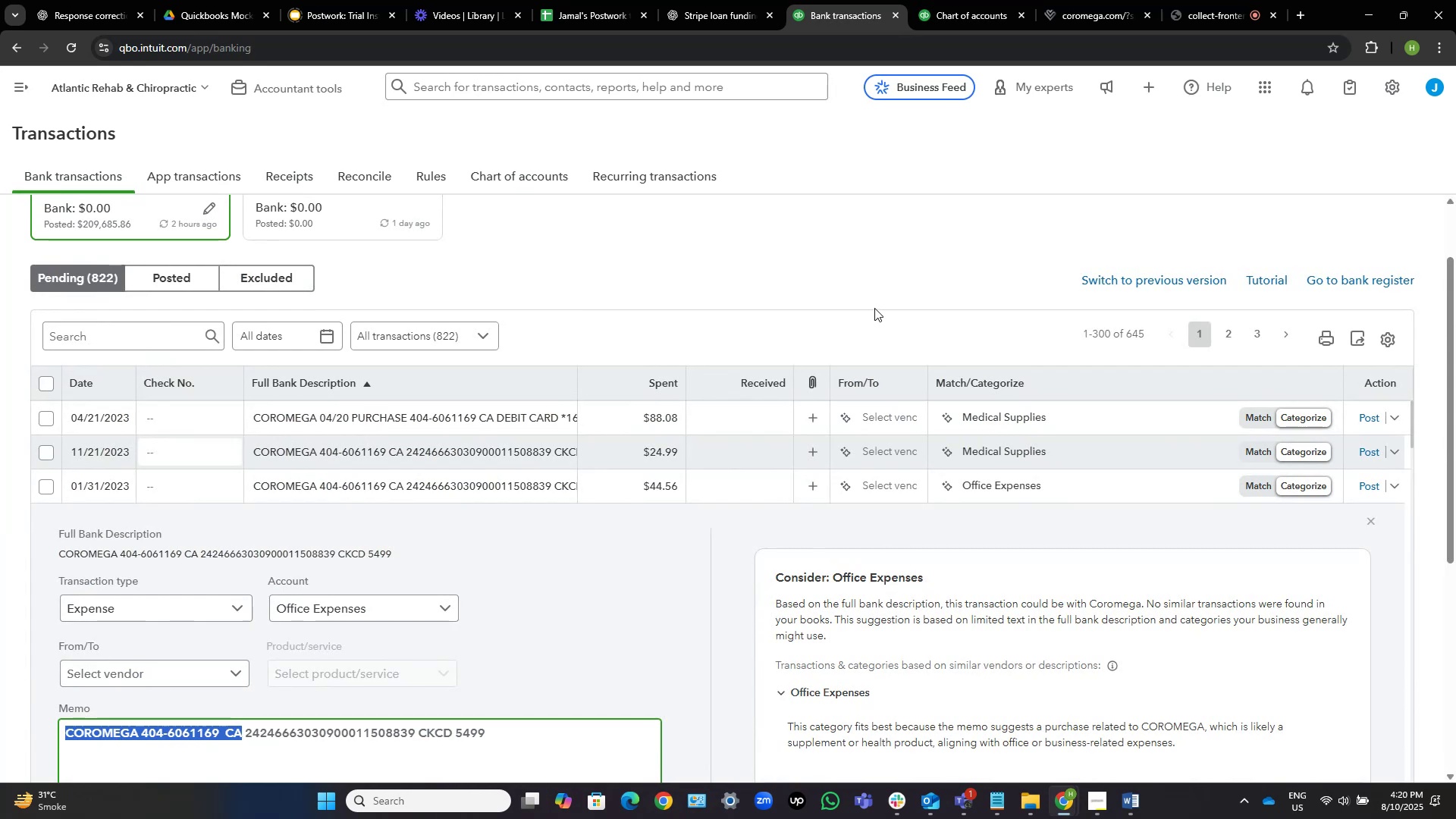 
scroll: coordinate [627, 426], scroll_direction: down, amount: 6.0
 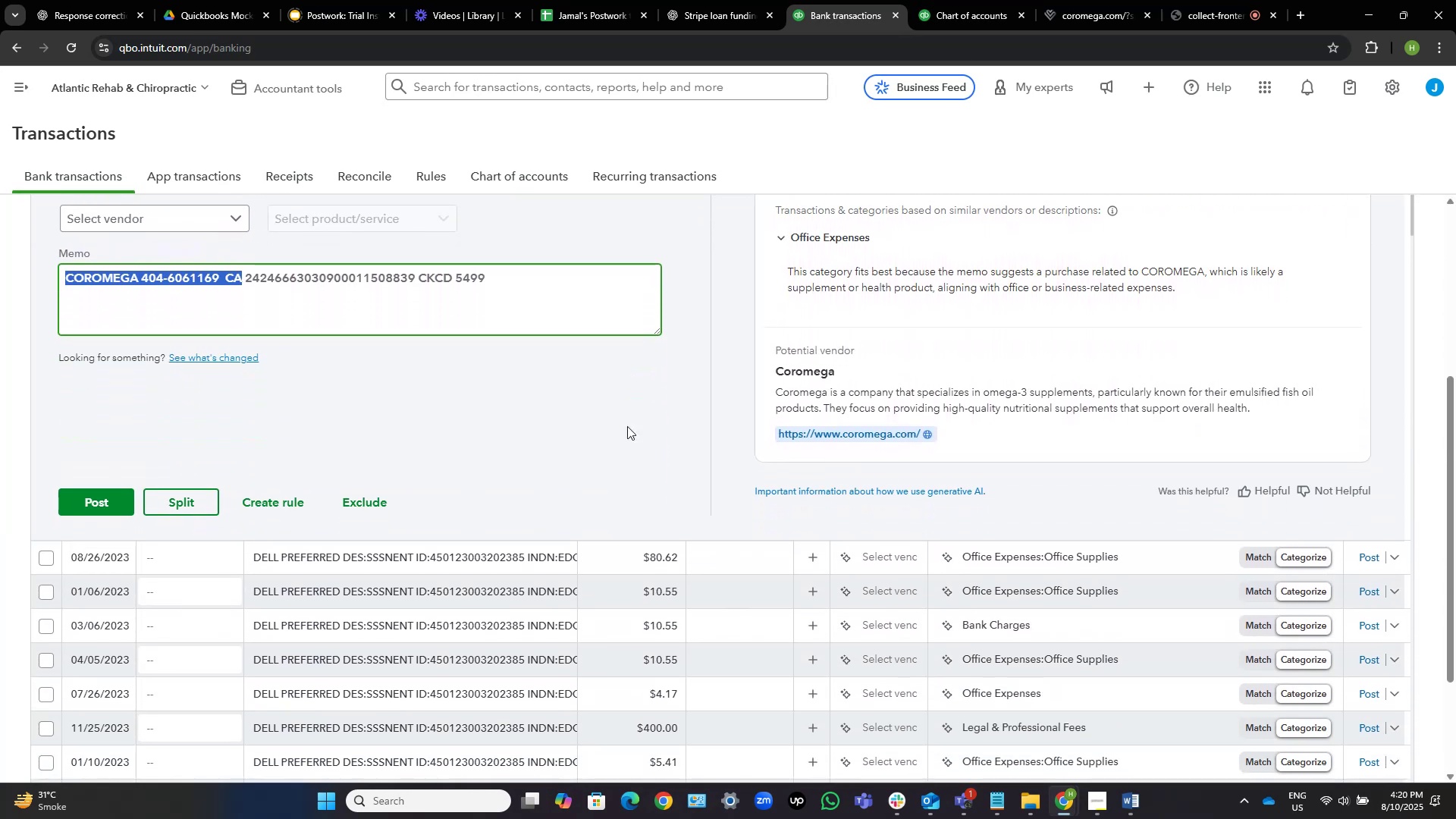 
scroll: coordinate [627, 426], scroll_direction: up, amount: 7.0
 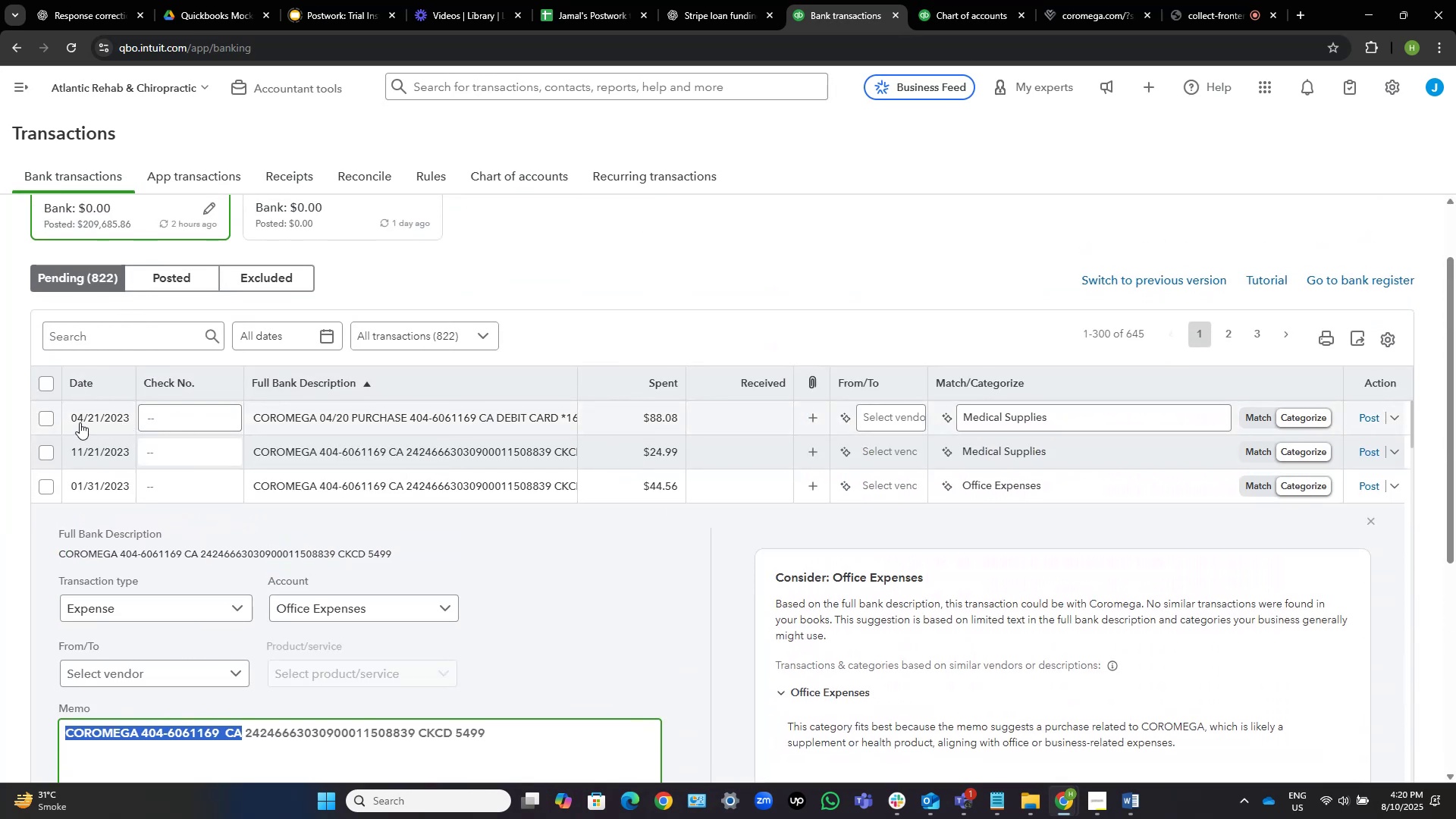 
left_click([46, 416])
 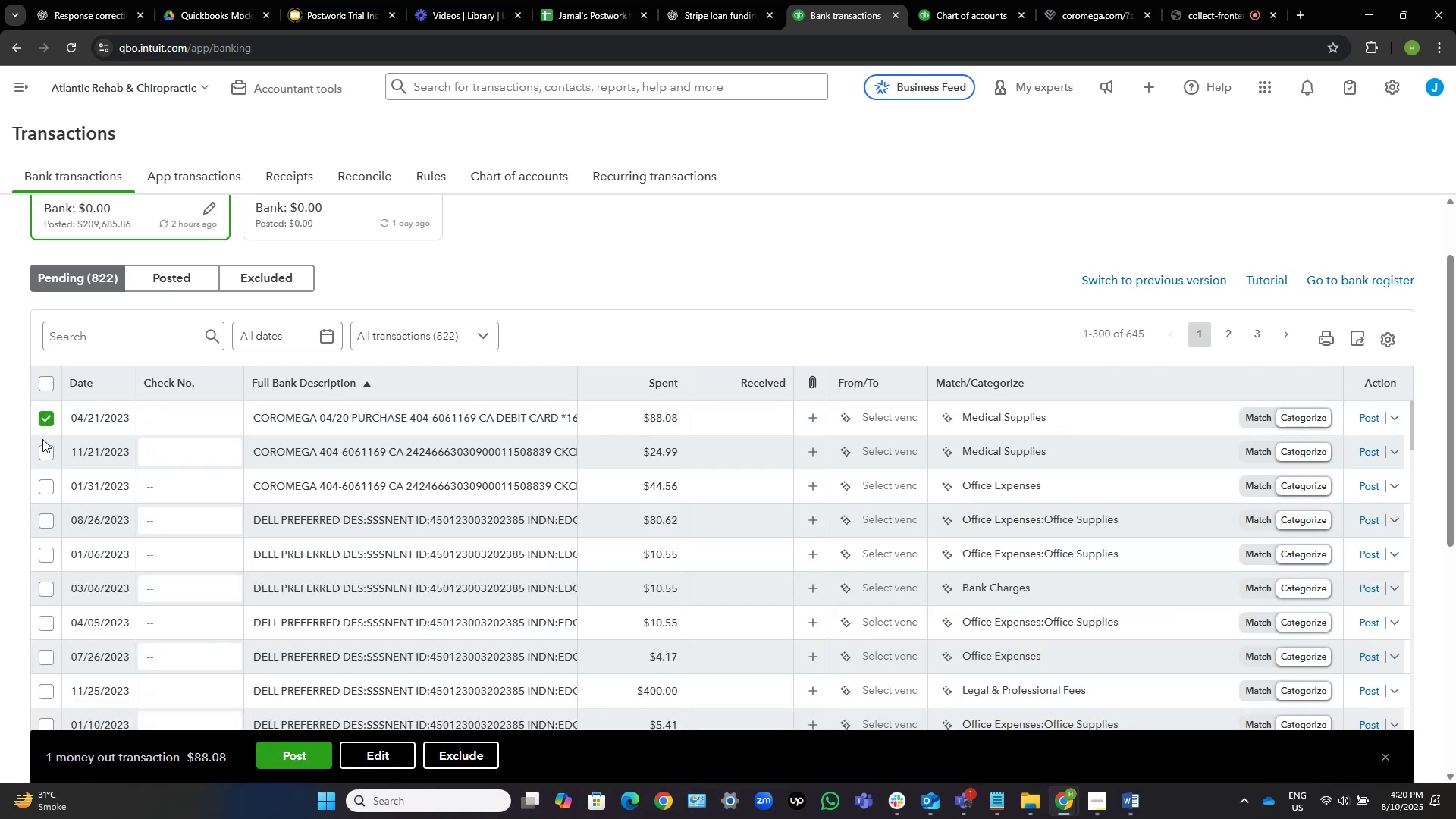 
left_click([41, 453])
 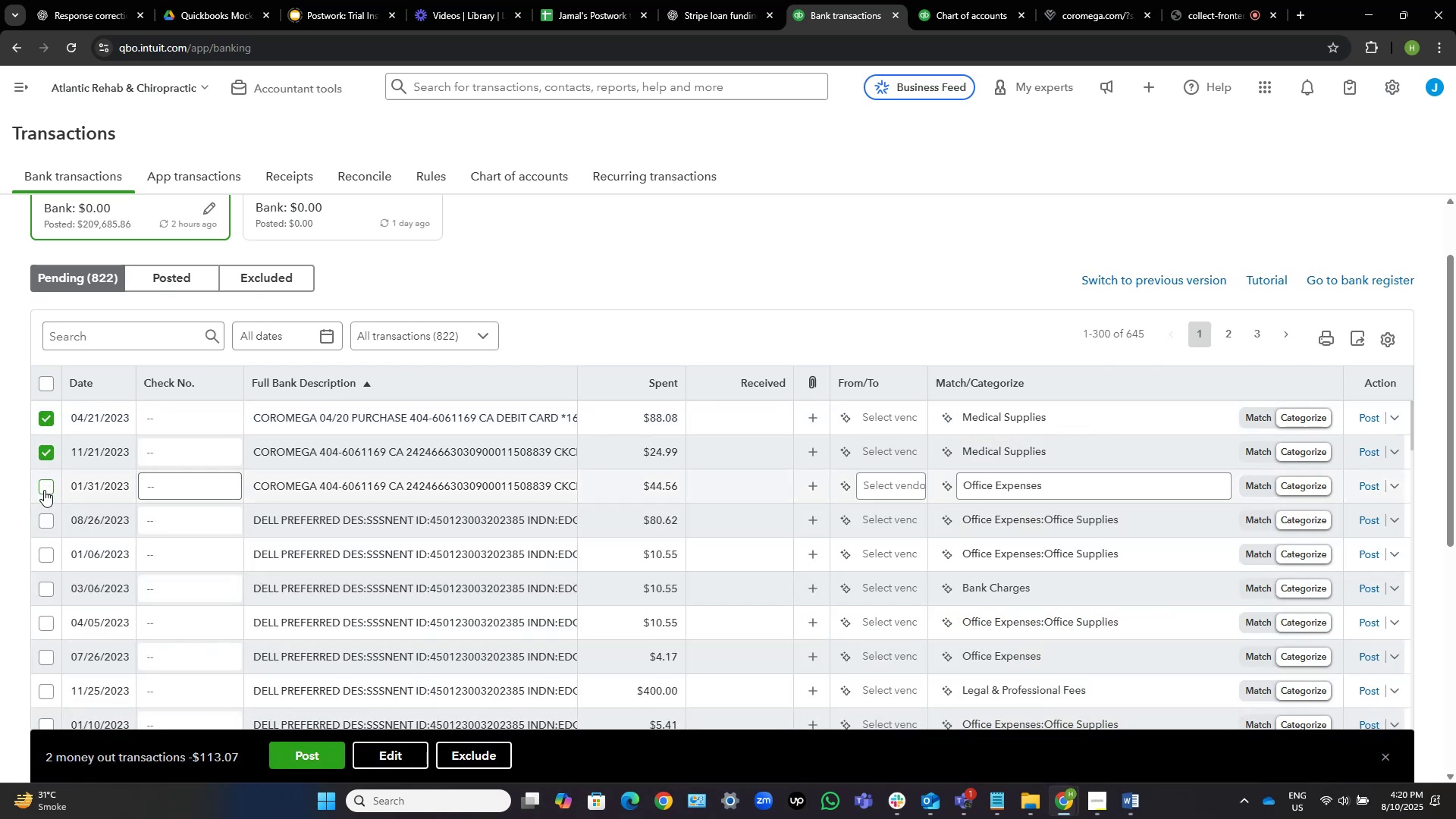 
left_click([44, 490])
 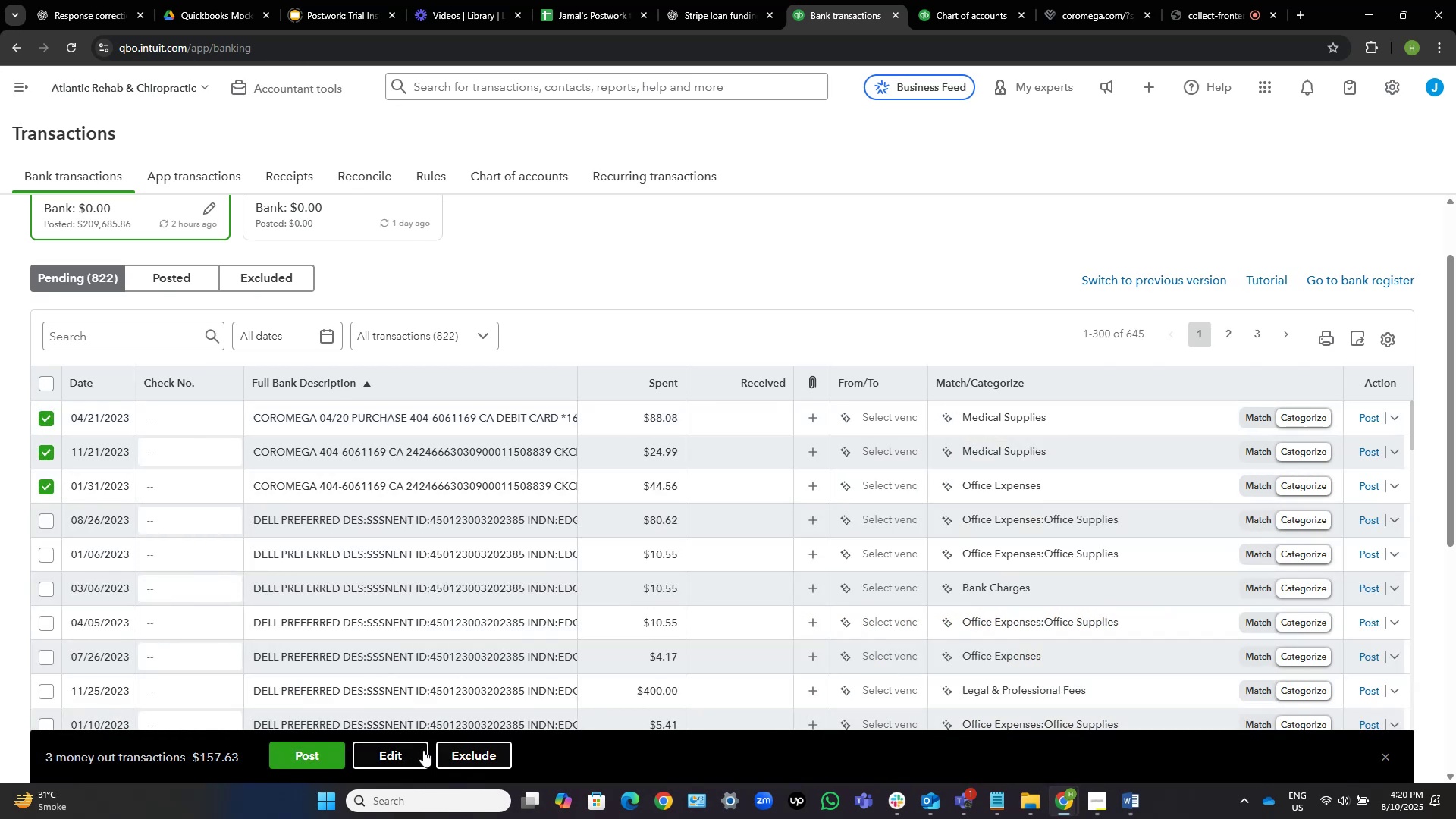 
left_click([406, 749])
 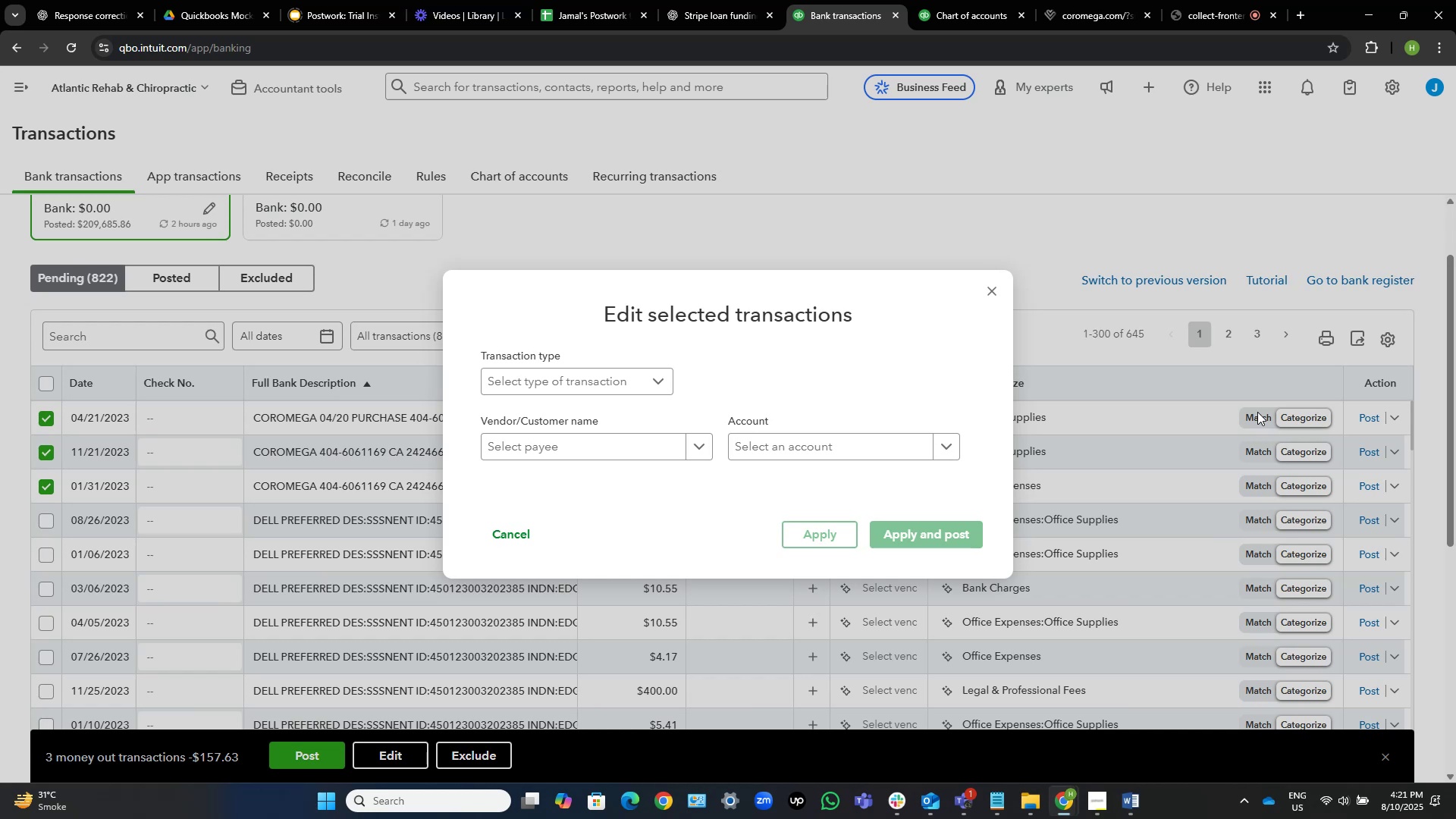 
wait(30.65)
 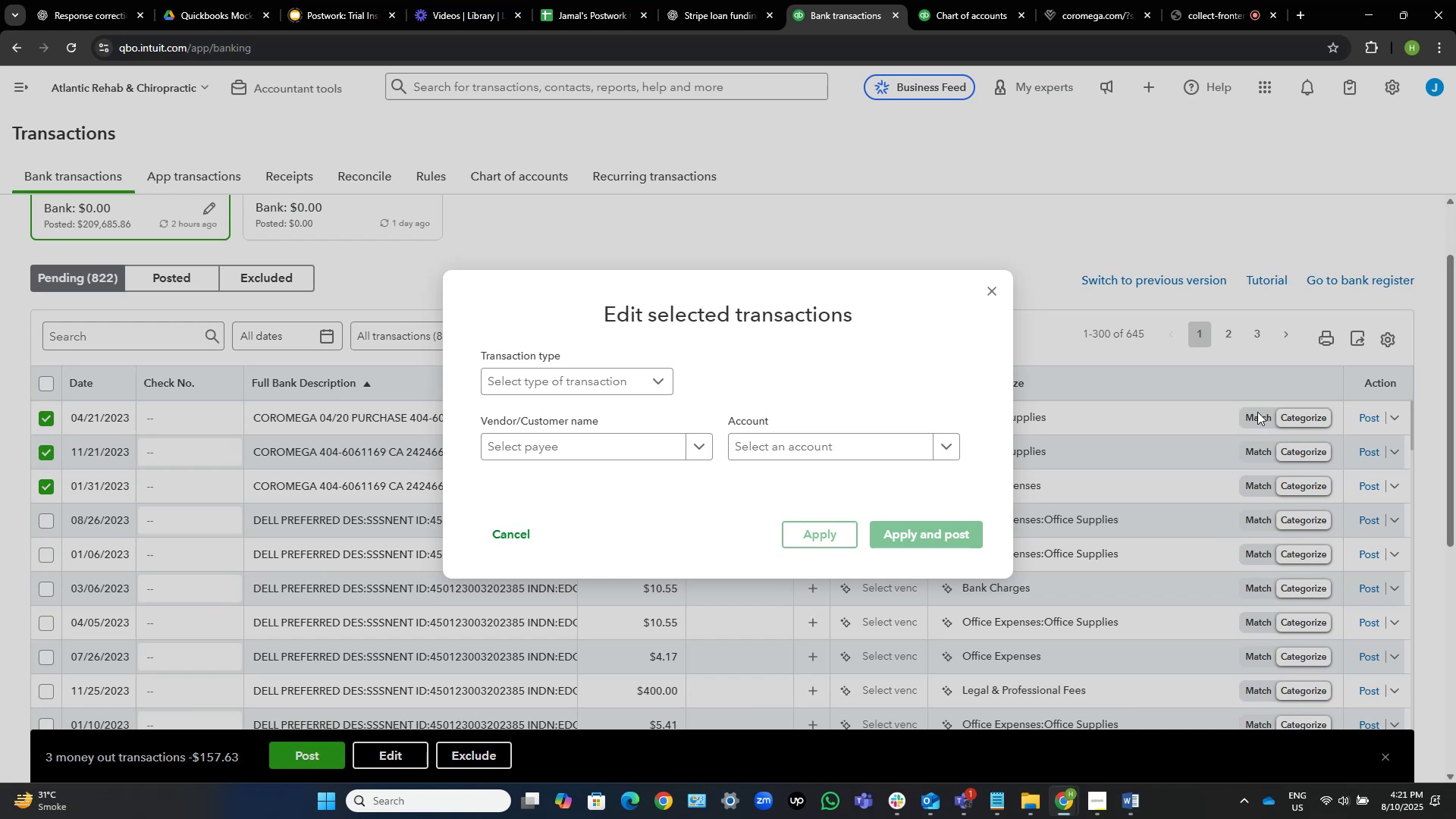 
left_click([635, 439])
 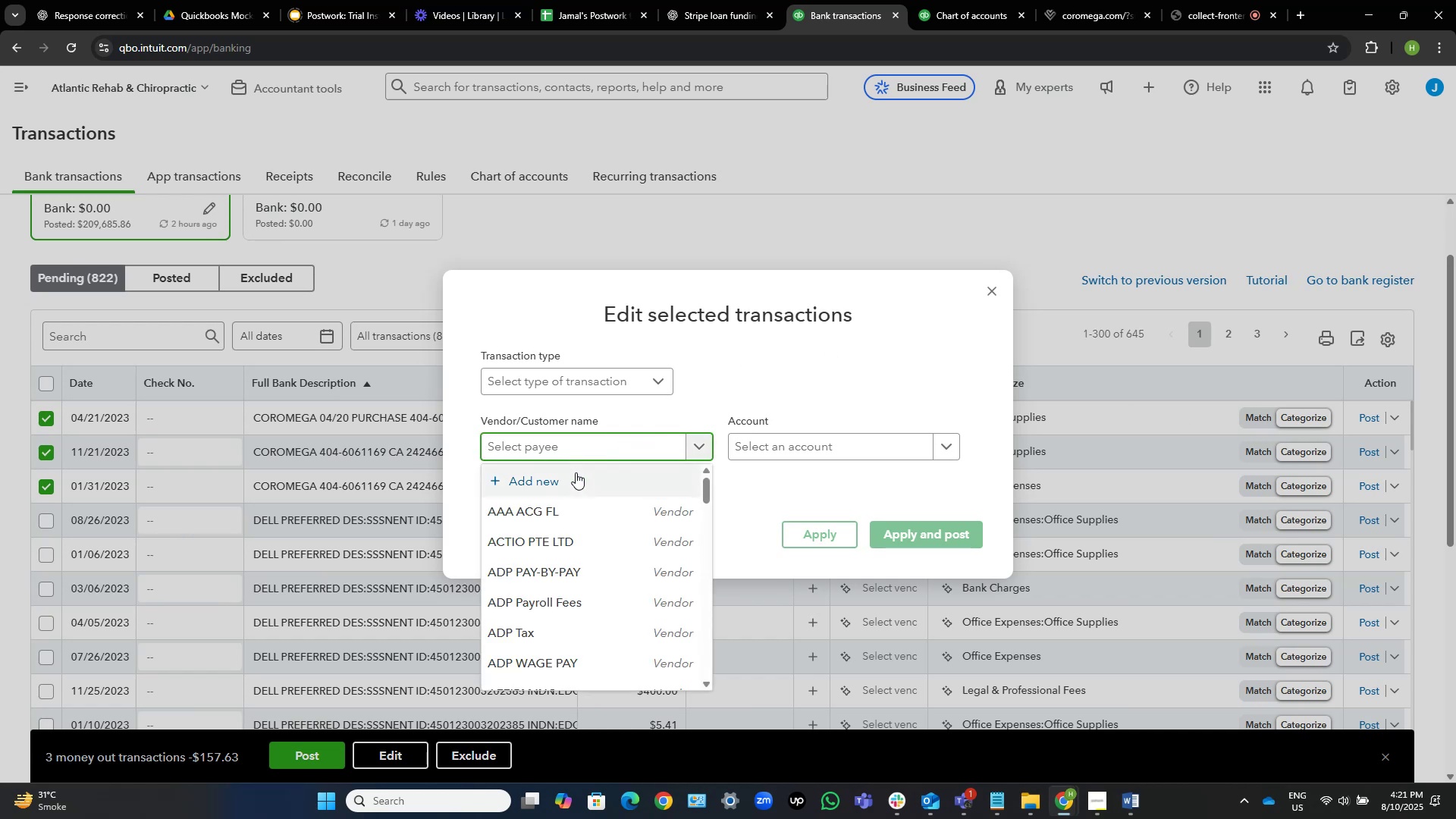 
left_click([576, 472])
 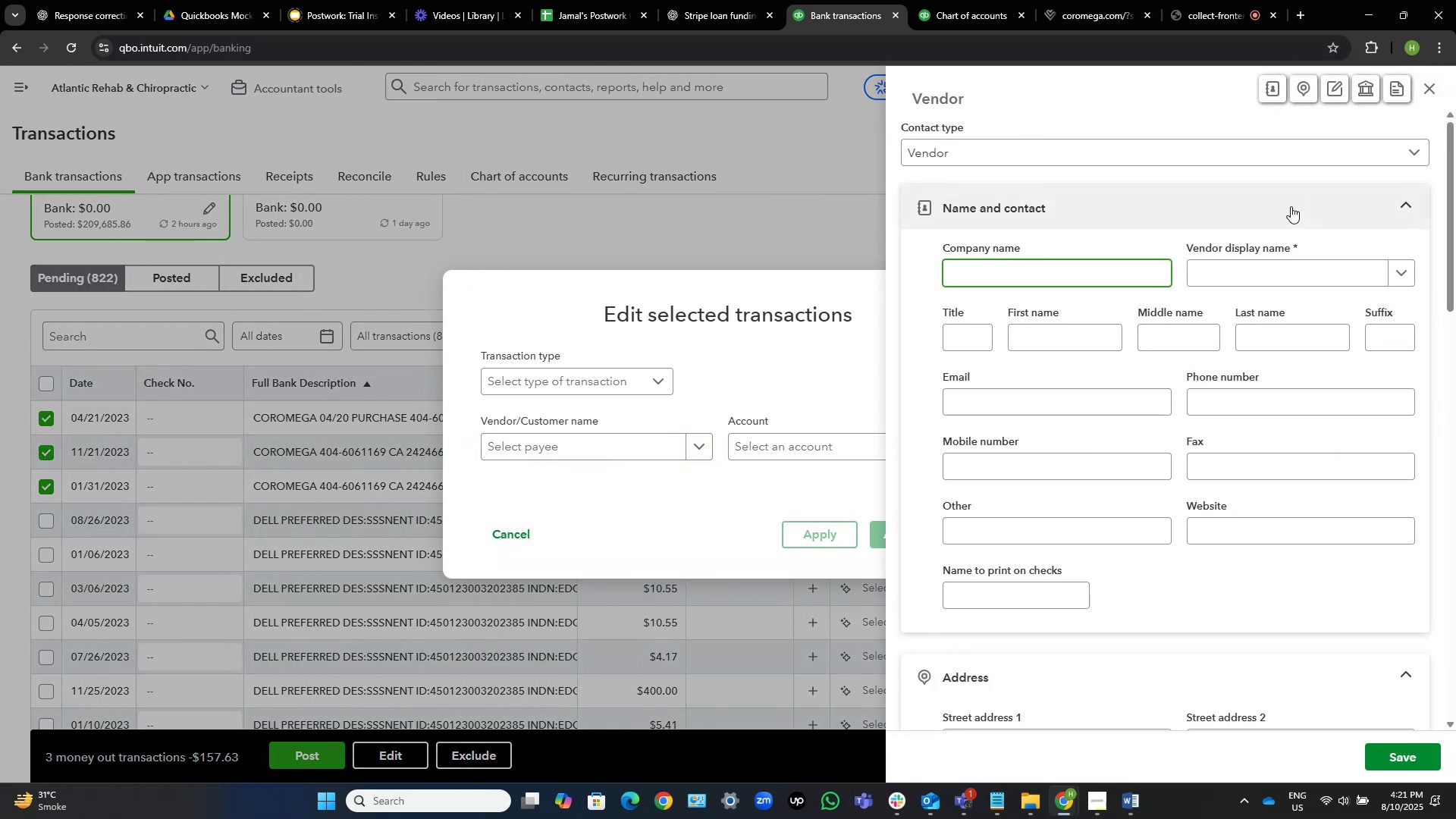 
left_click([1081, 270])
 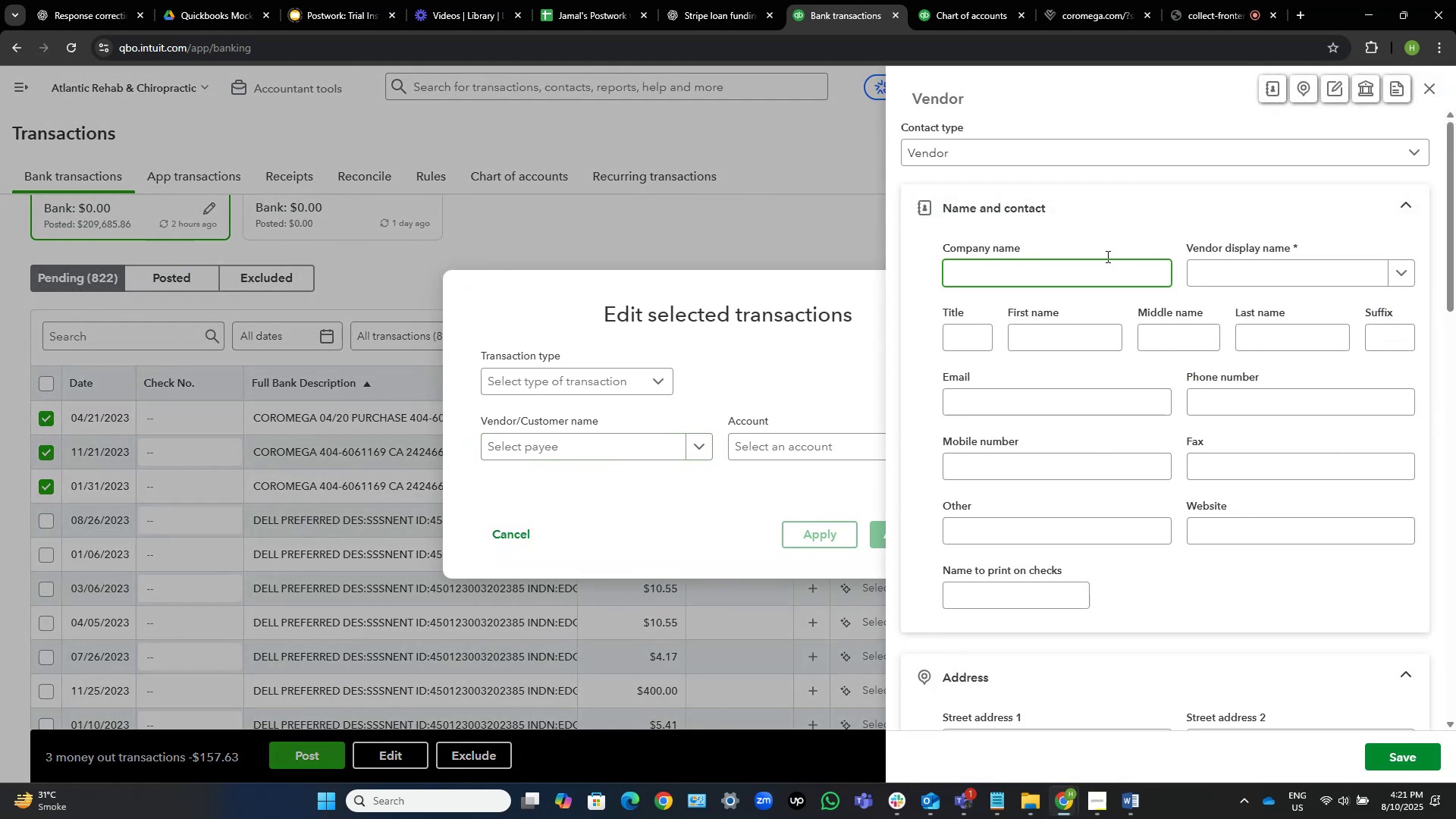 
key(Shift+C)
 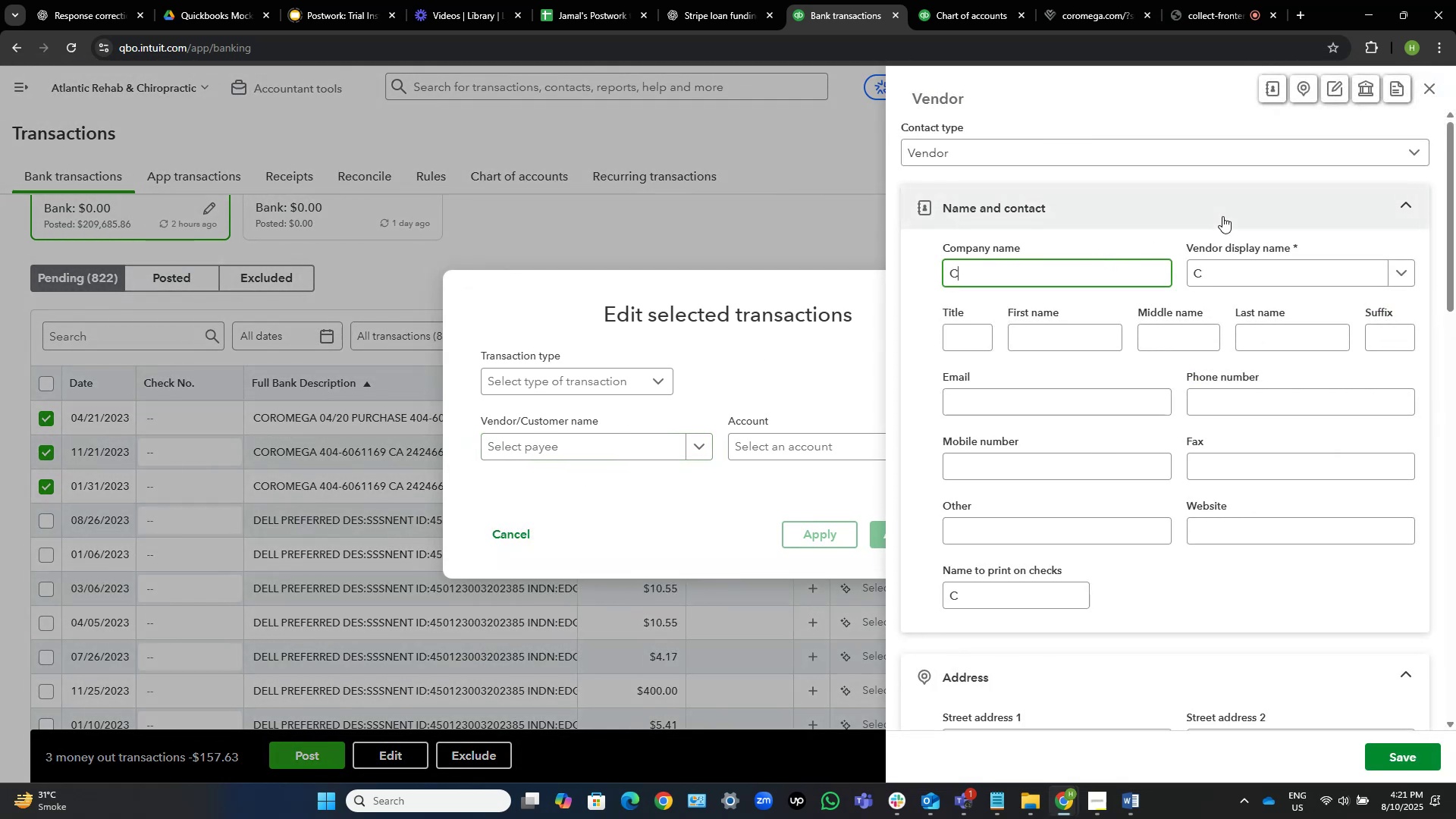 
hold_key(key=ShiftLeft, duration=1.5)
 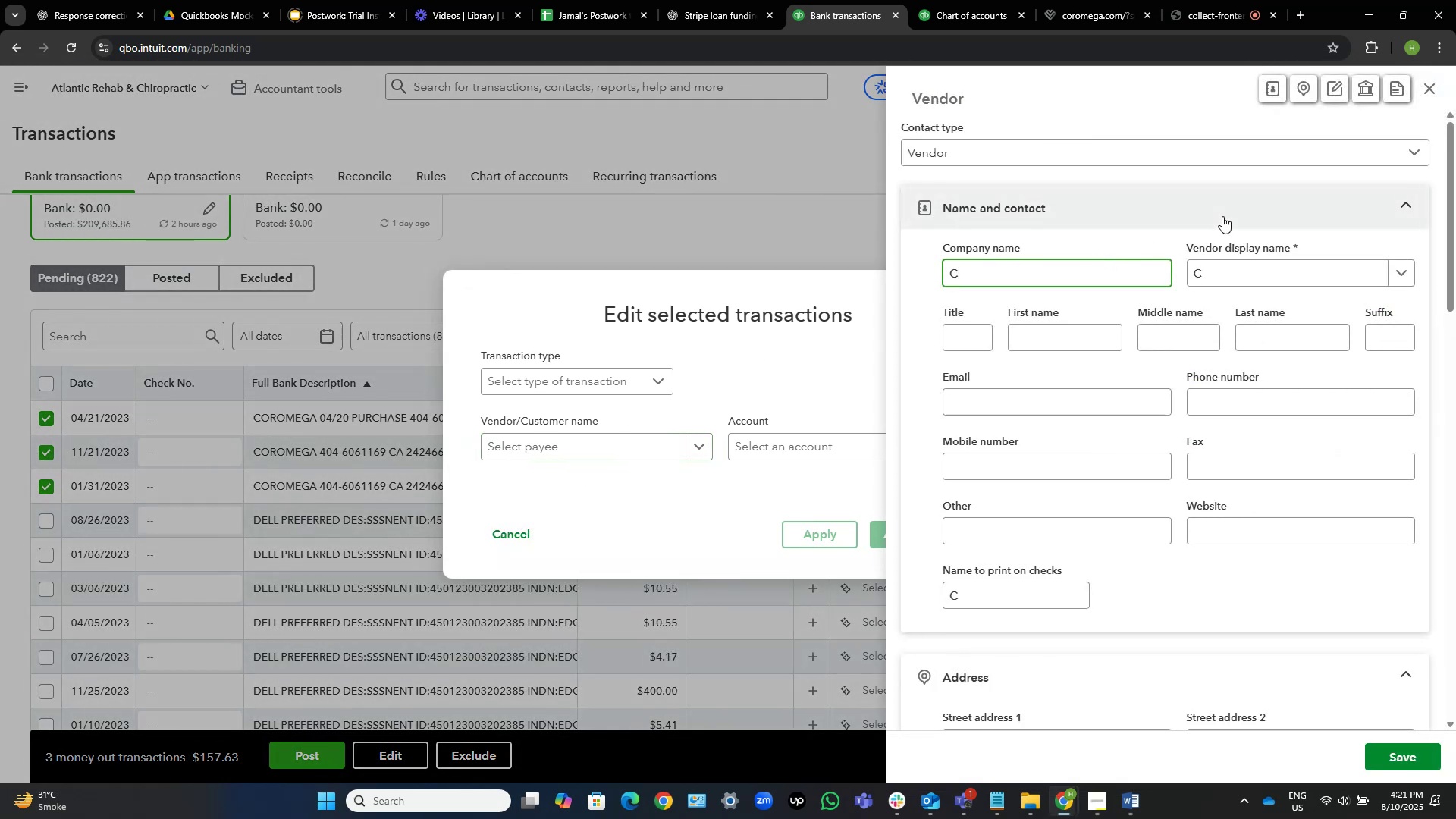 
type(OROMEGA )
 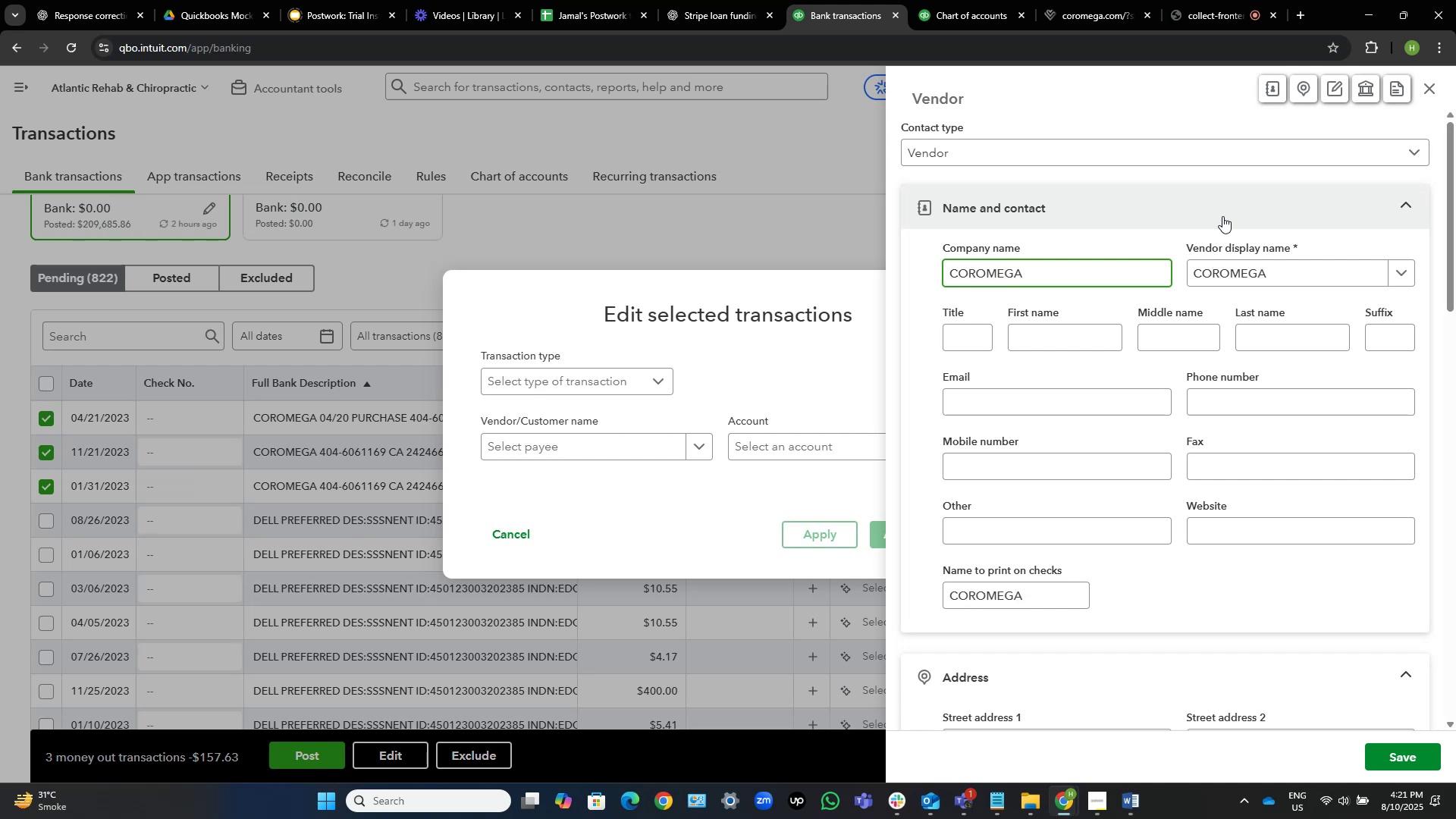 
hold_key(key=ShiftLeft, duration=0.52)
 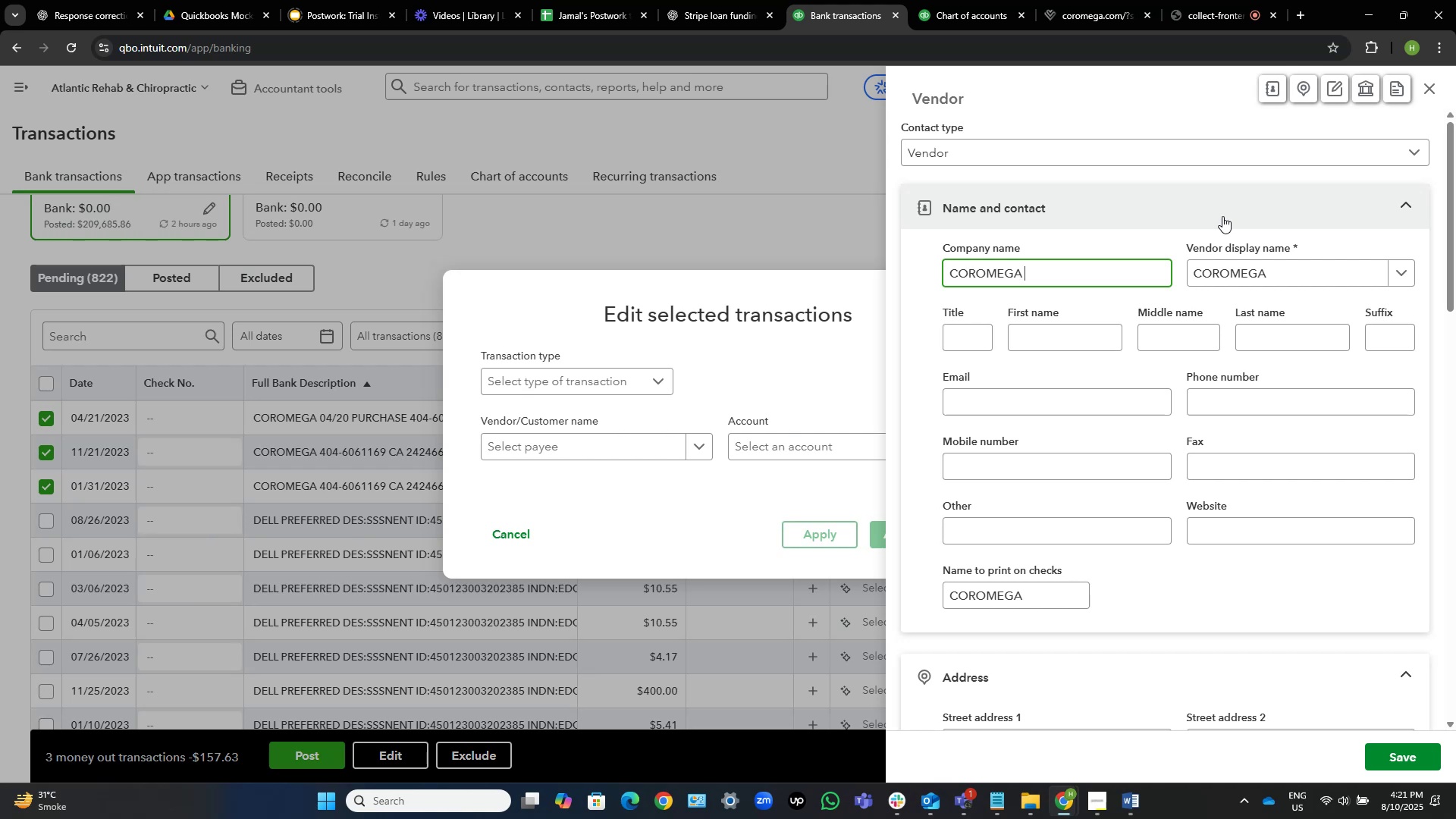 
wait(10.1)
 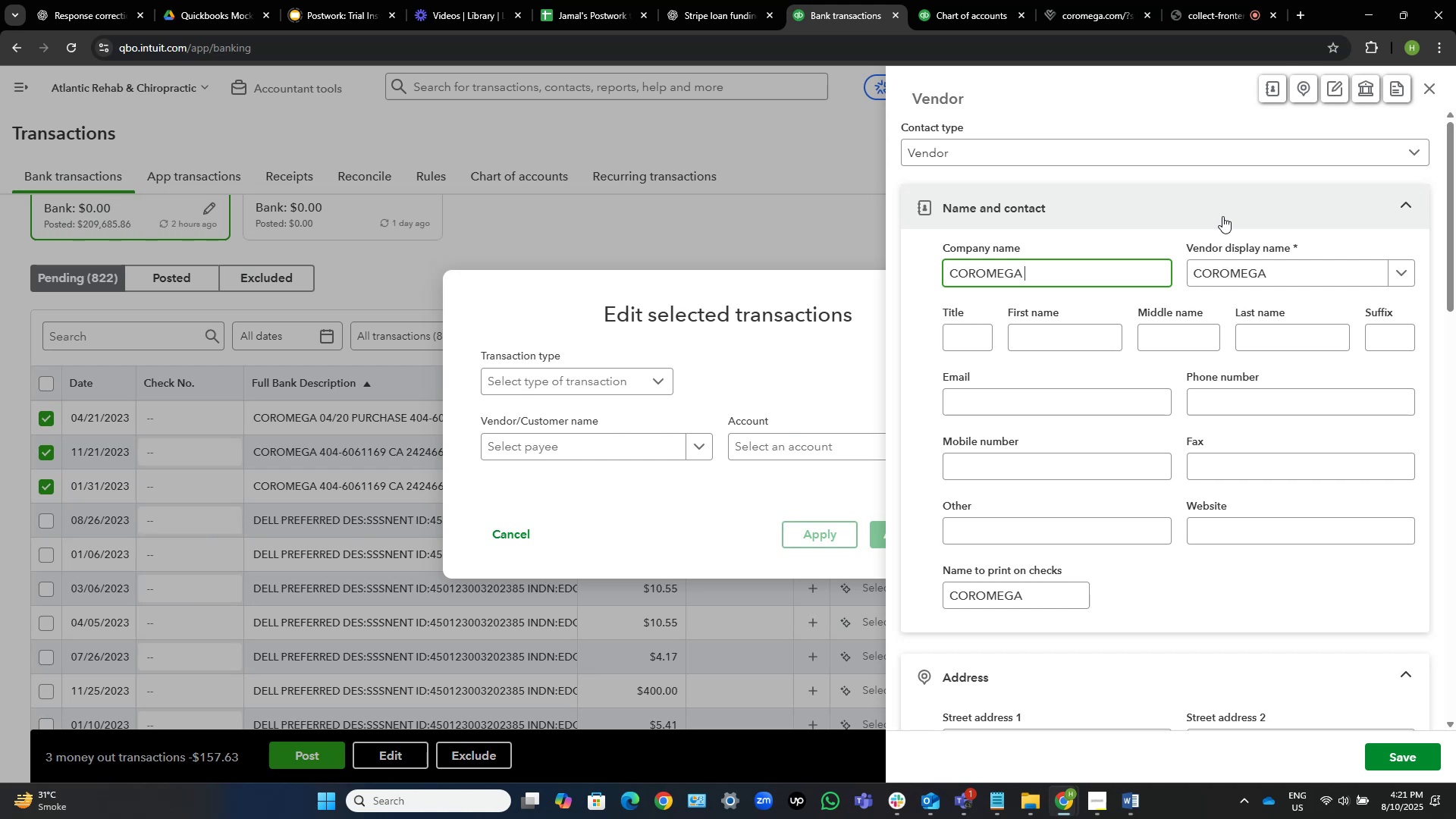 
key(Backspace)
 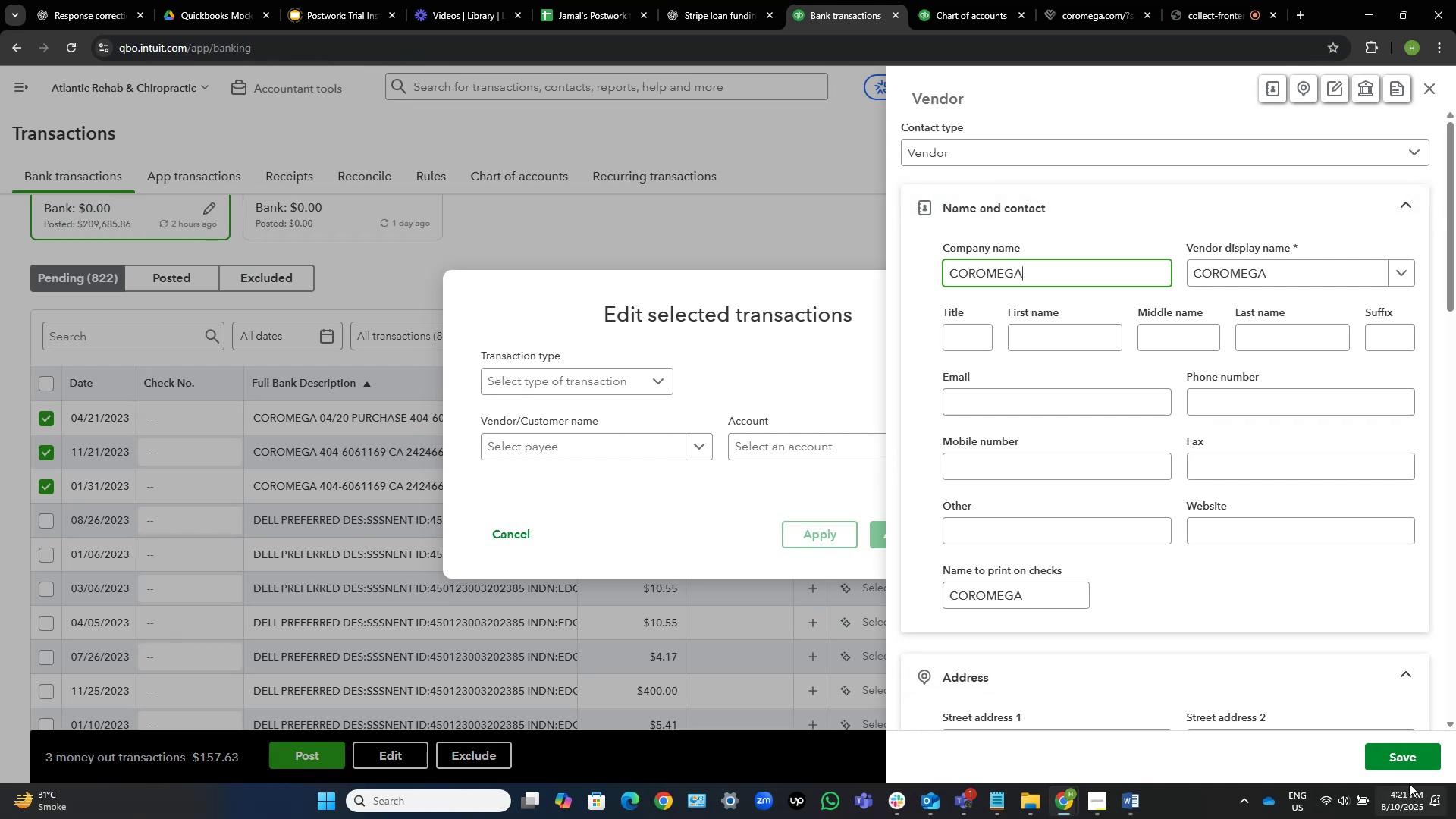 
left_click([1406, 761])
 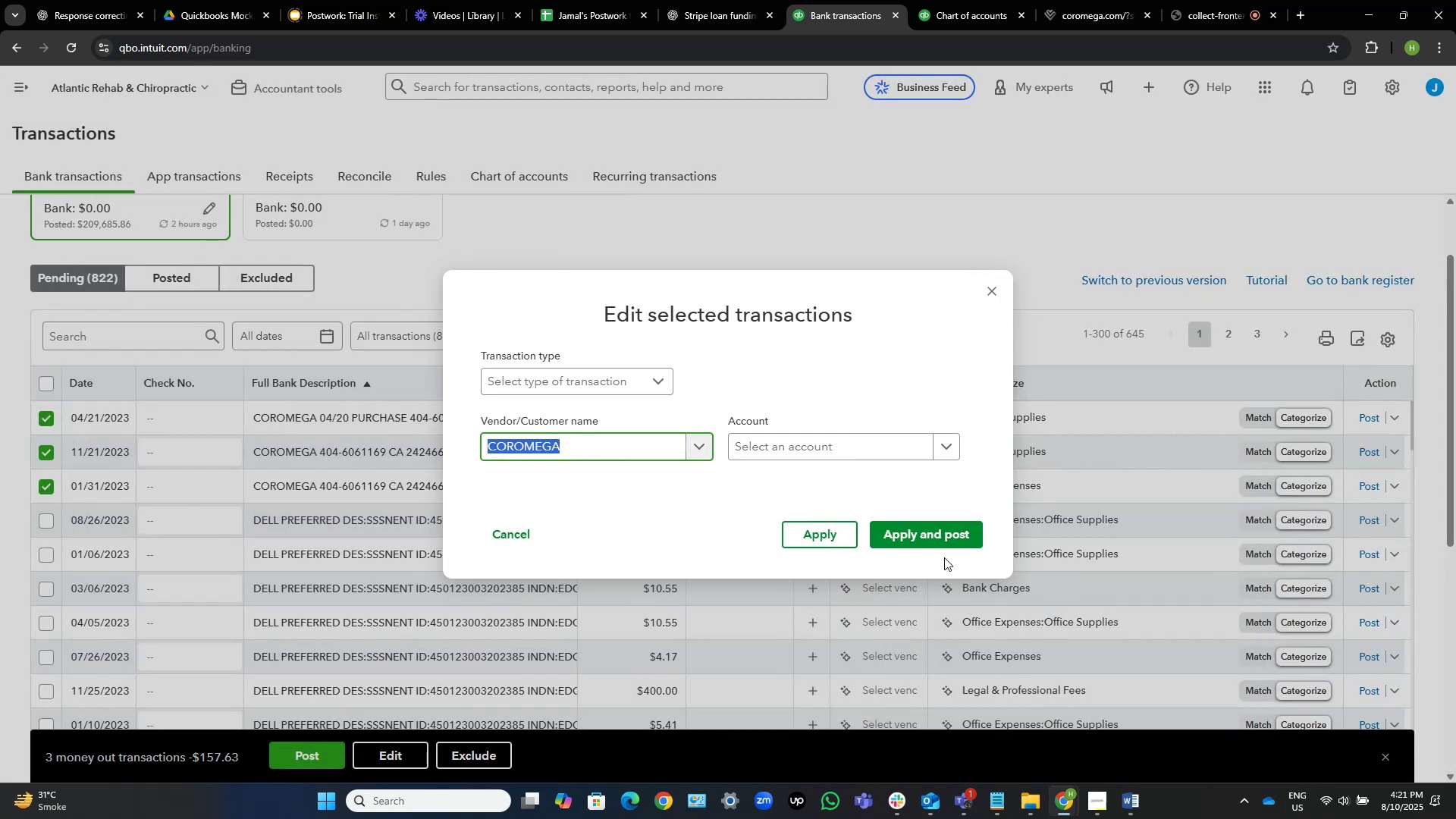 
wait(5.21)
 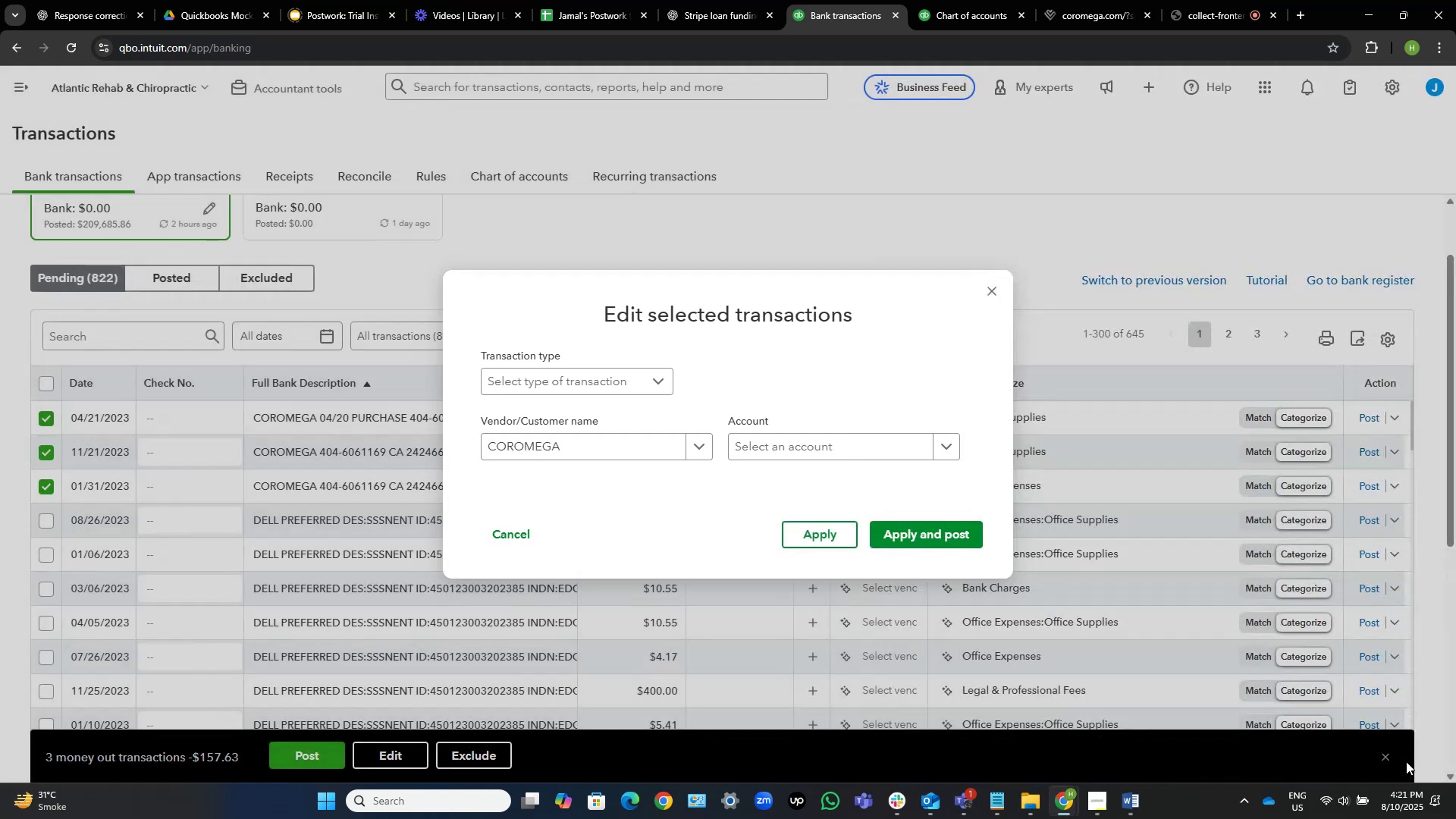 
left_click_drag(start_coordinate=[742, 287], to_coordinate=[825, 288])
 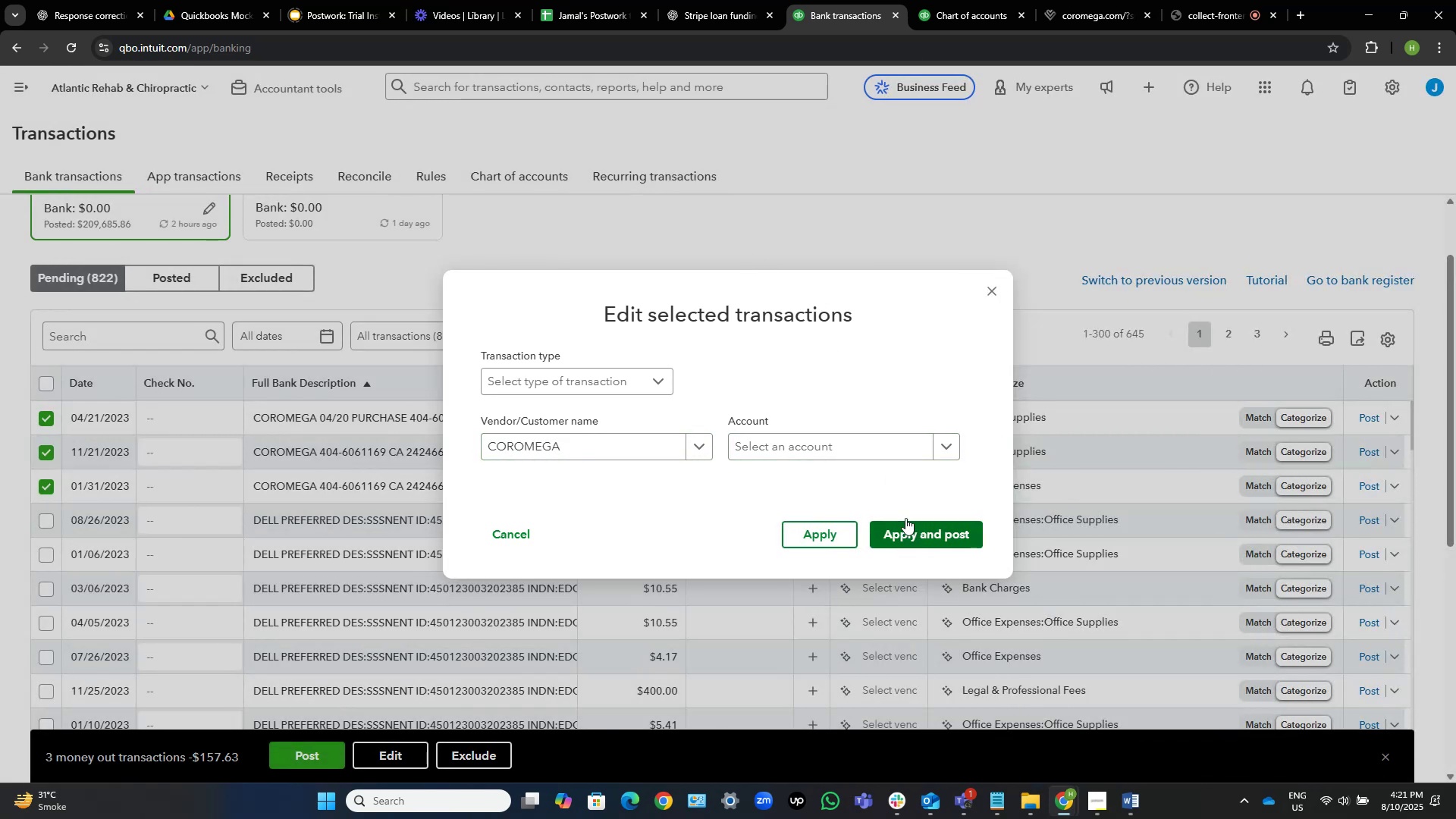 
left_click([848, 441])
 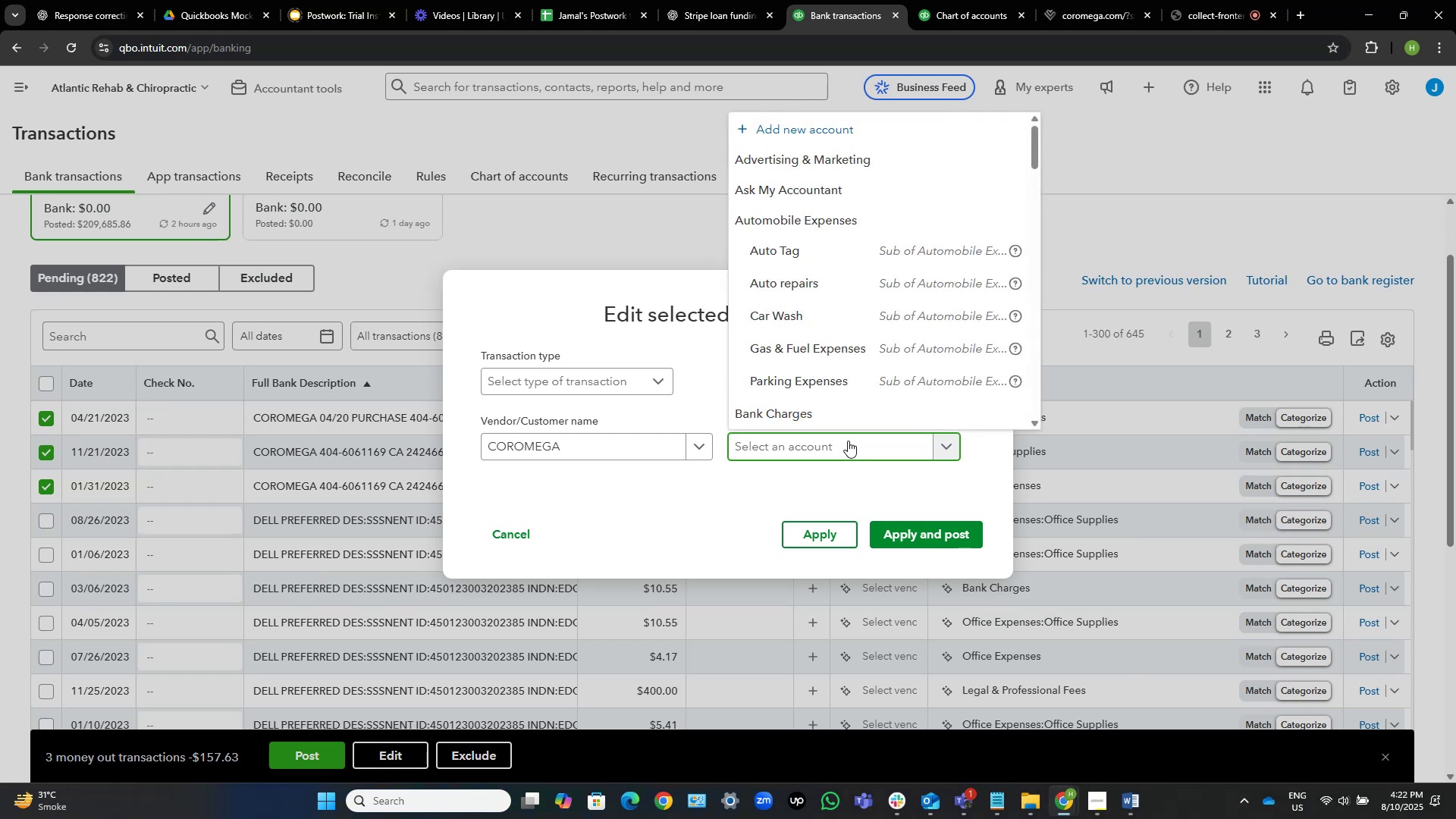 
wait(10.04)
 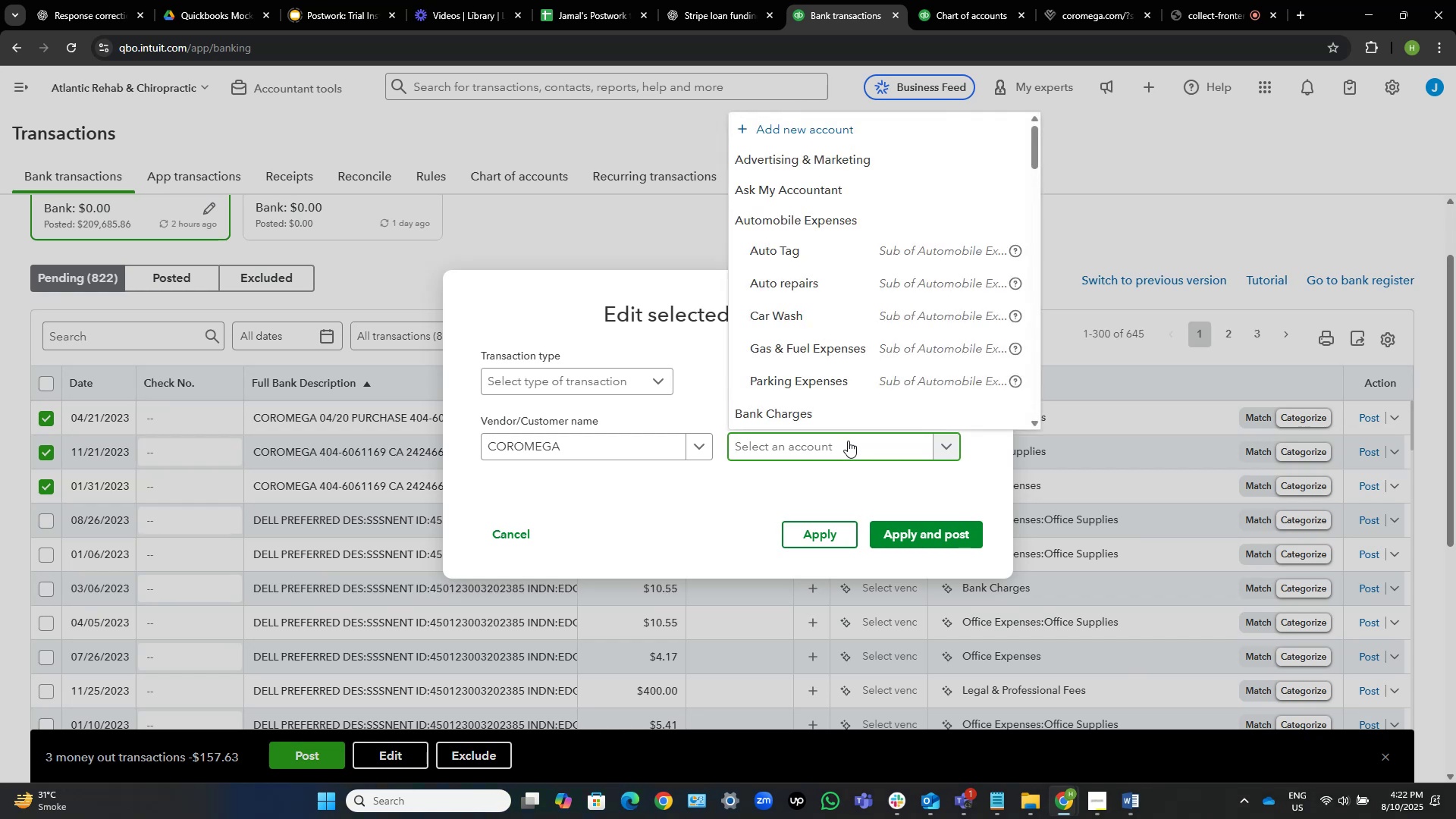 
type(med)
 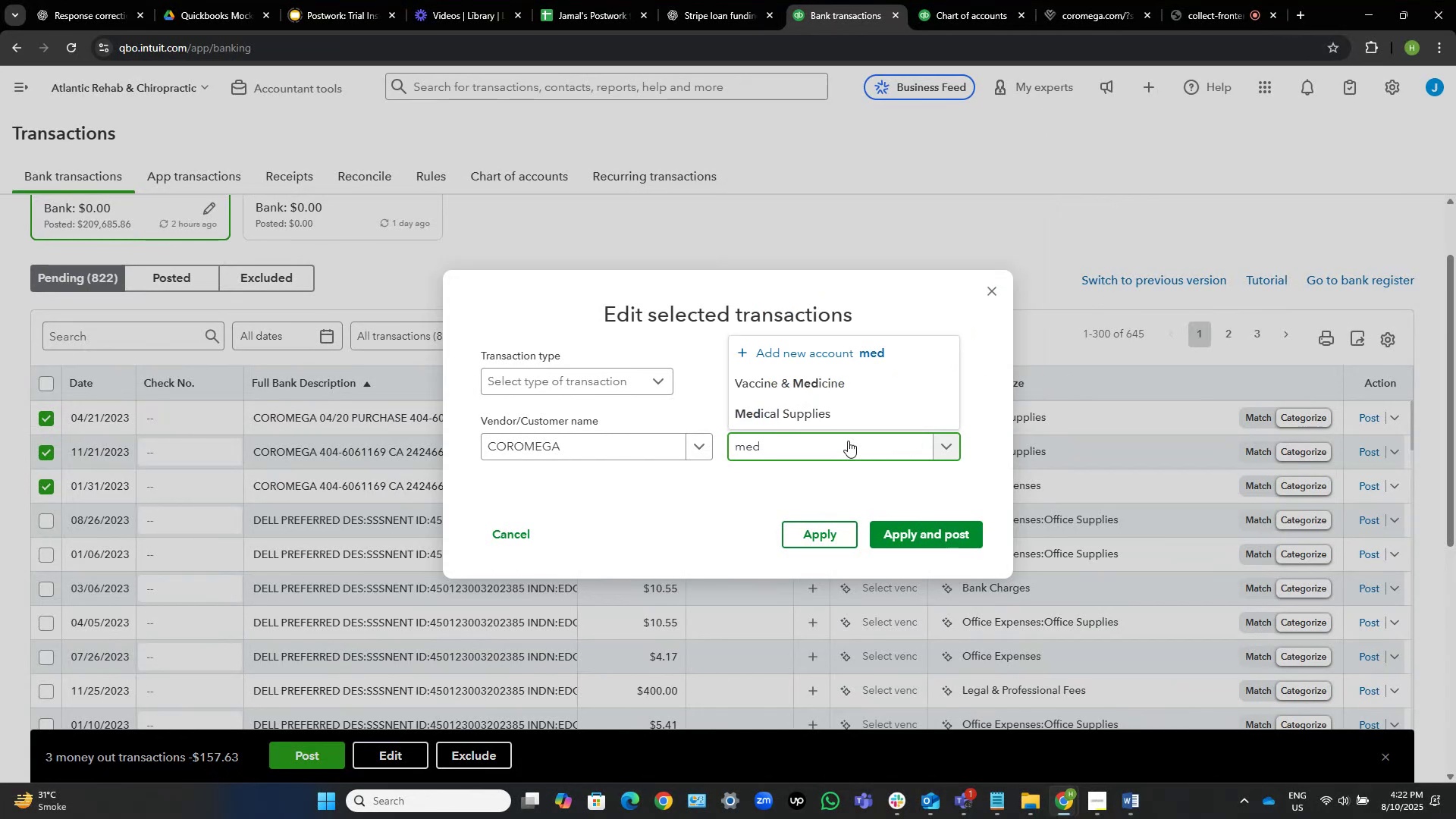 
wait(6.79)
 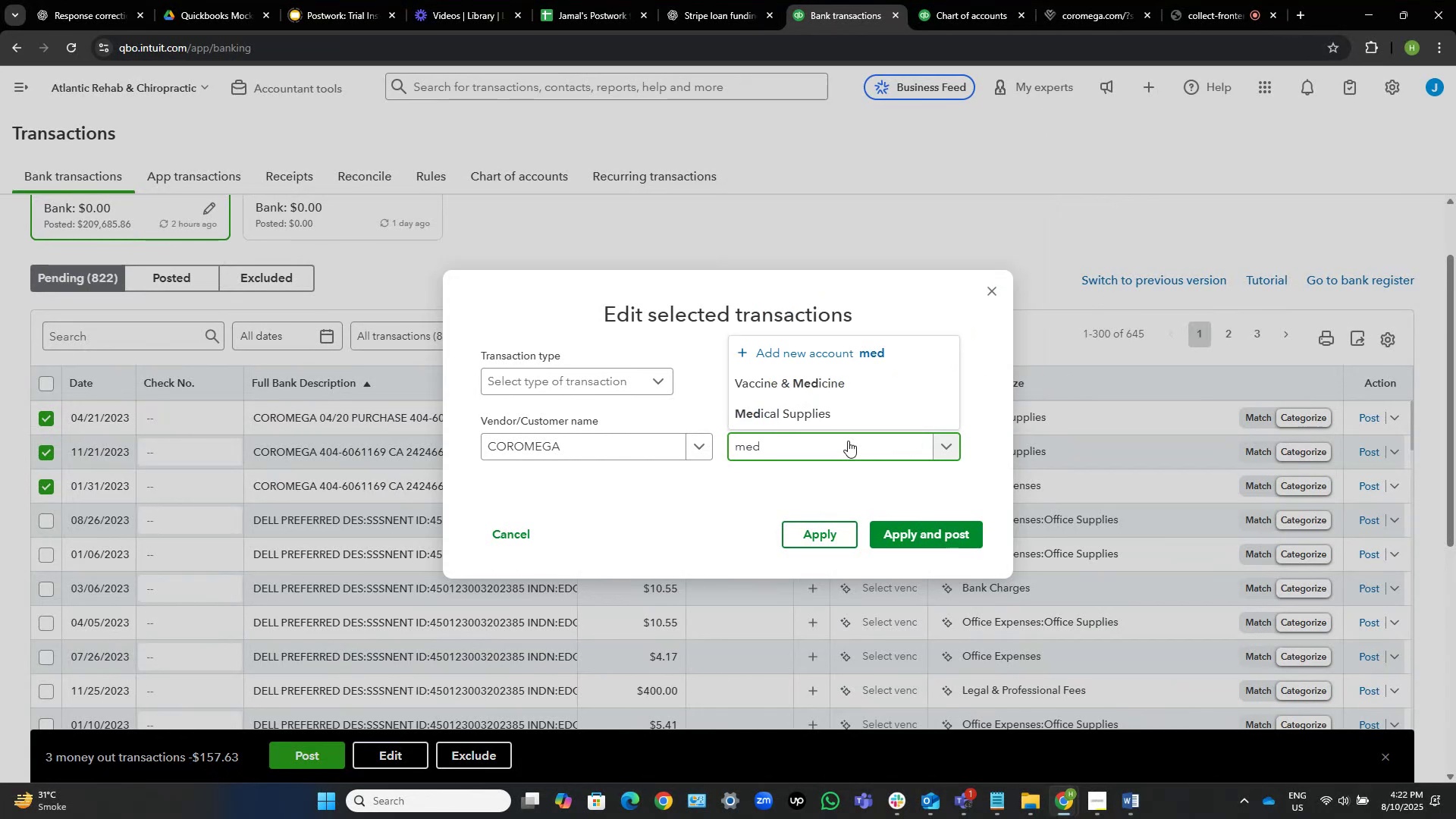 
key(ArrowUp)
 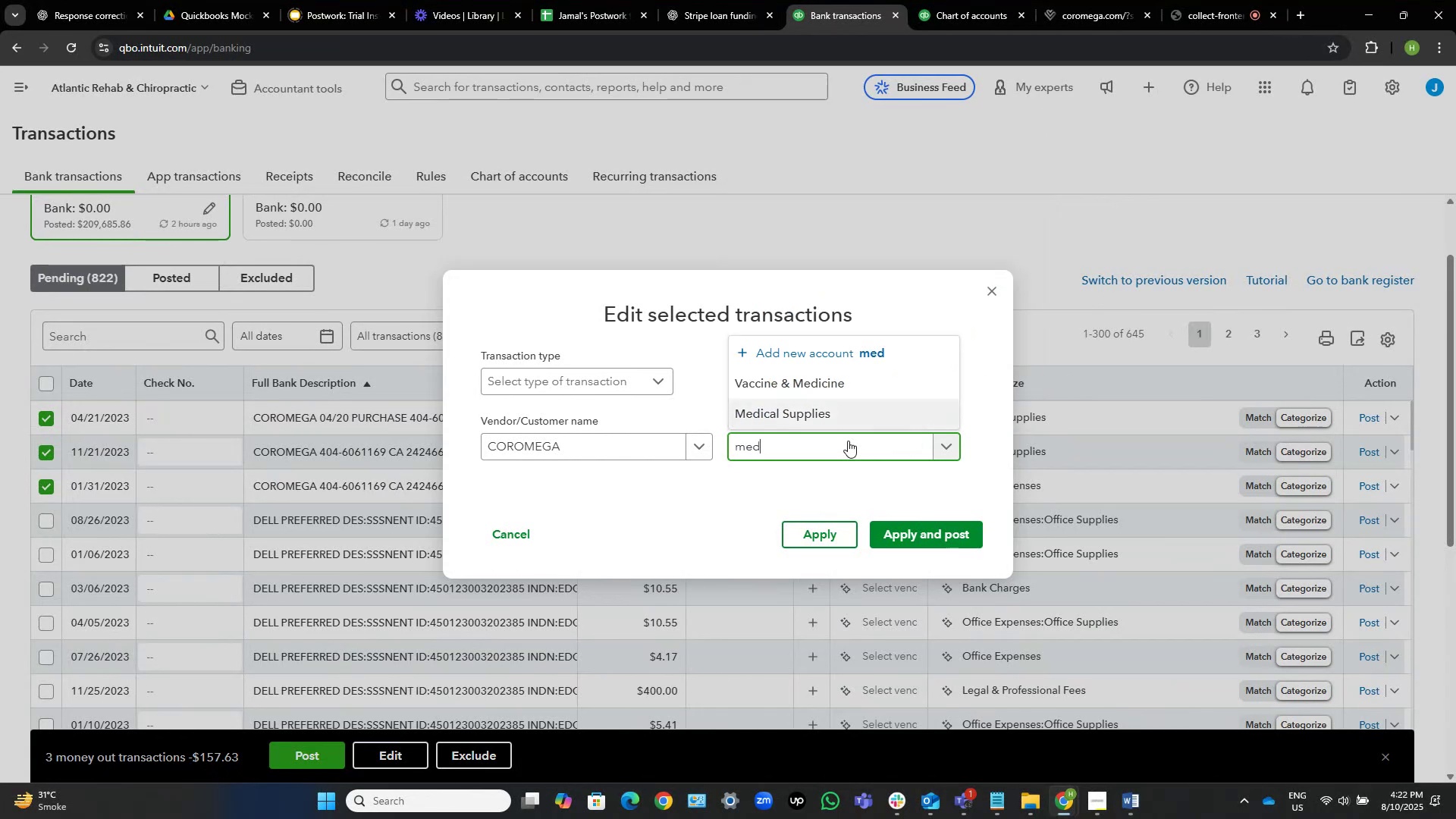 
key(ArrowUp)
 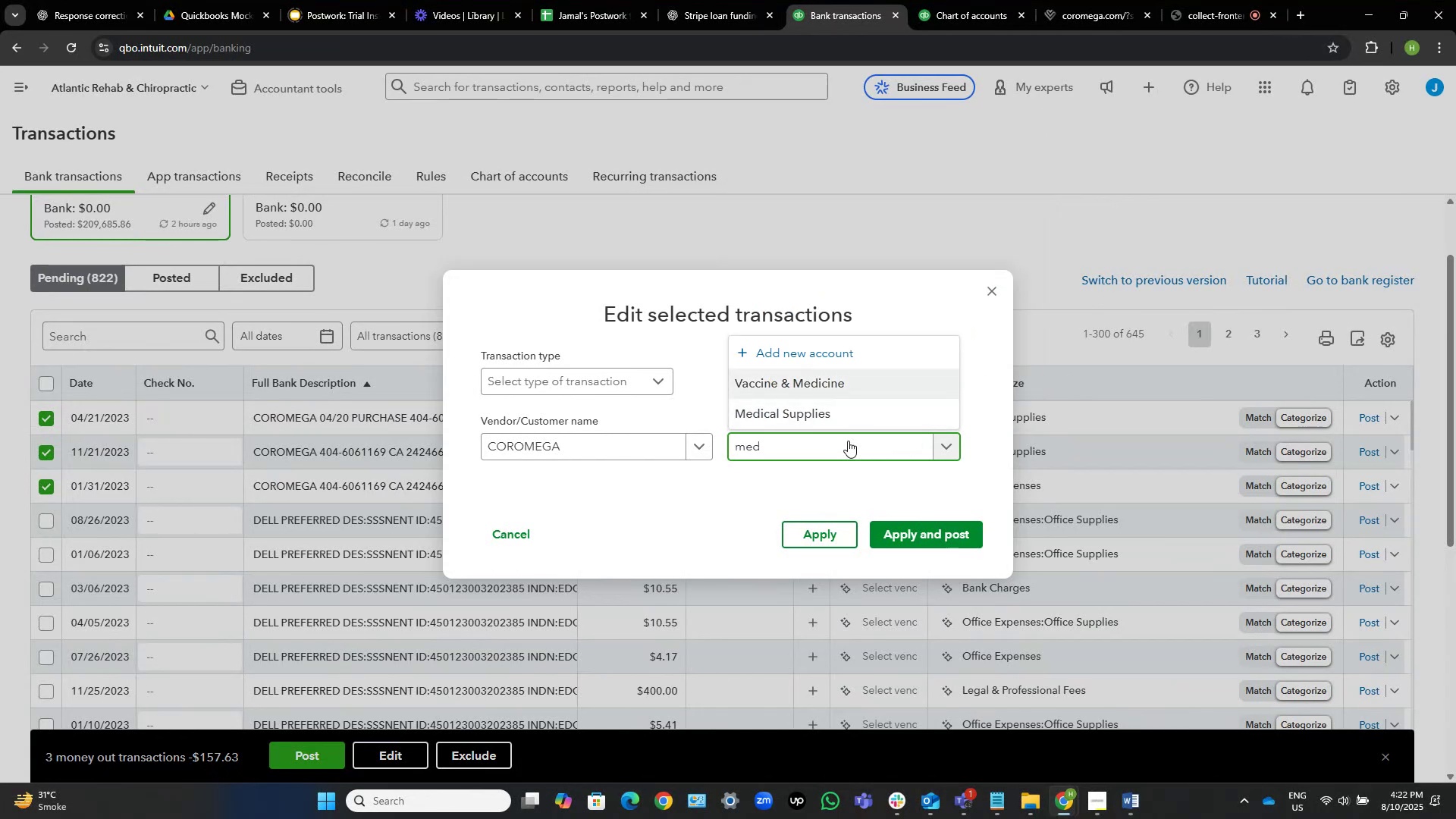 
key(NumpadEnter)
 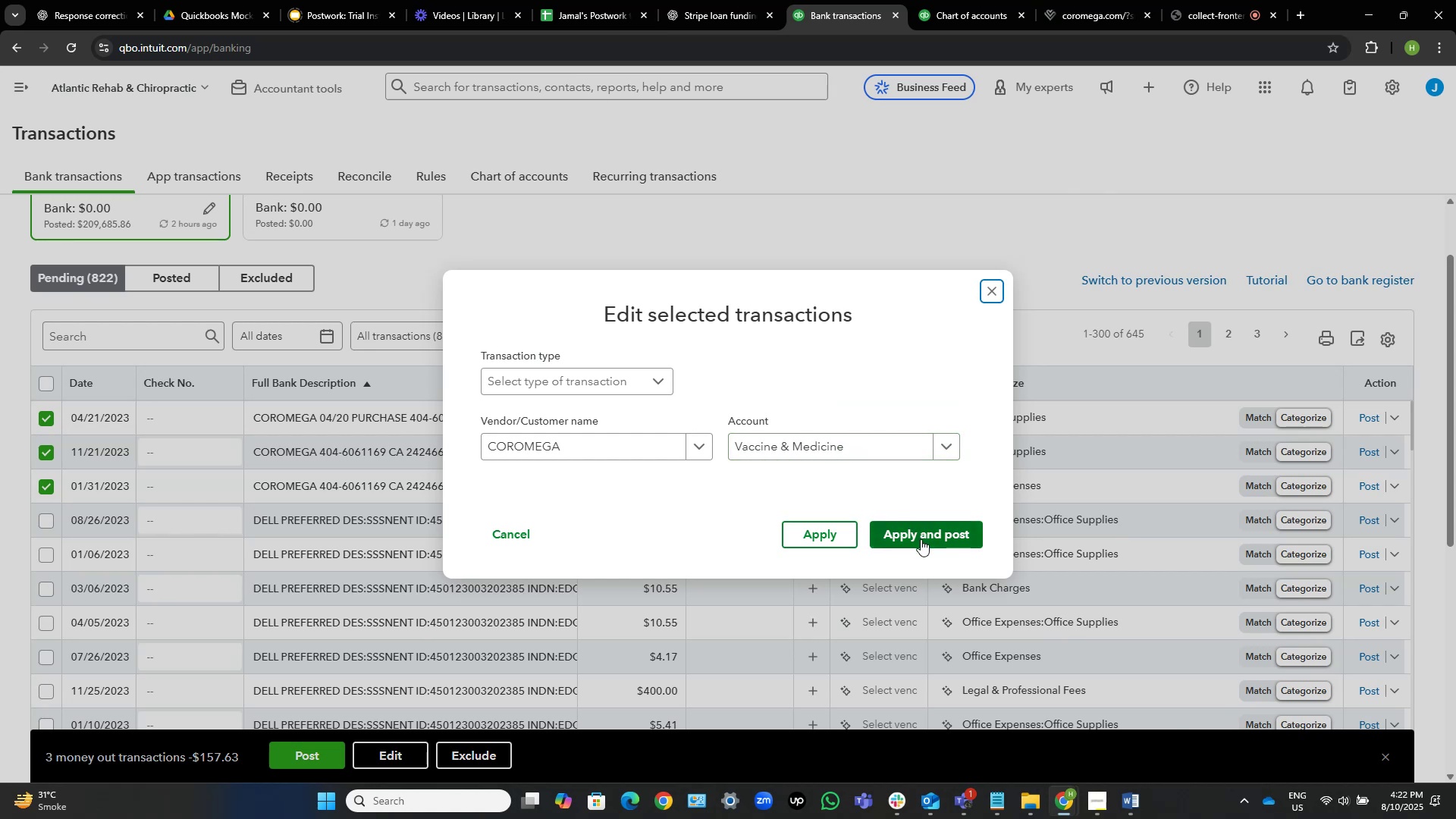 
left_click([927, 533])
 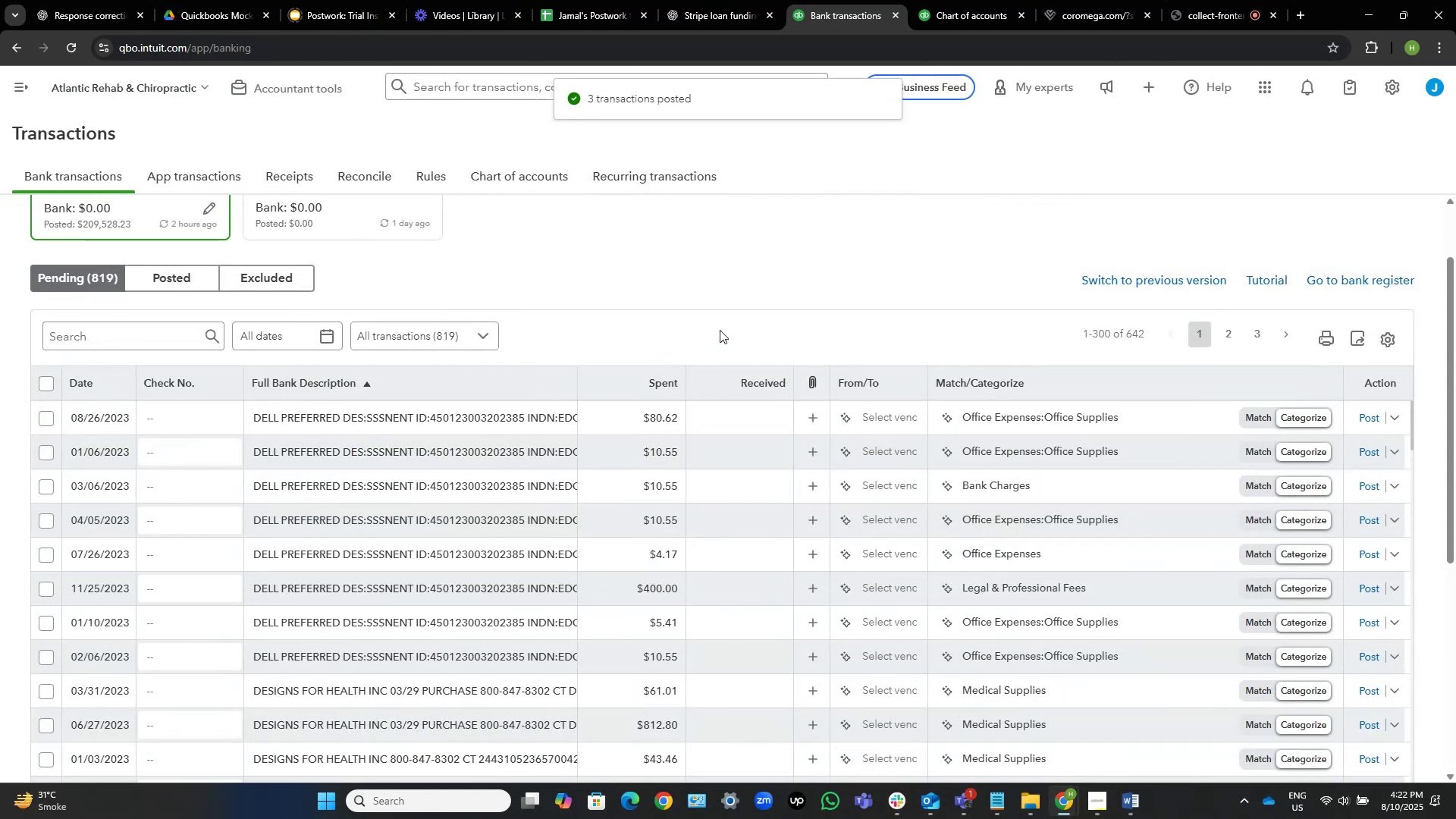 
wait(10.71)
 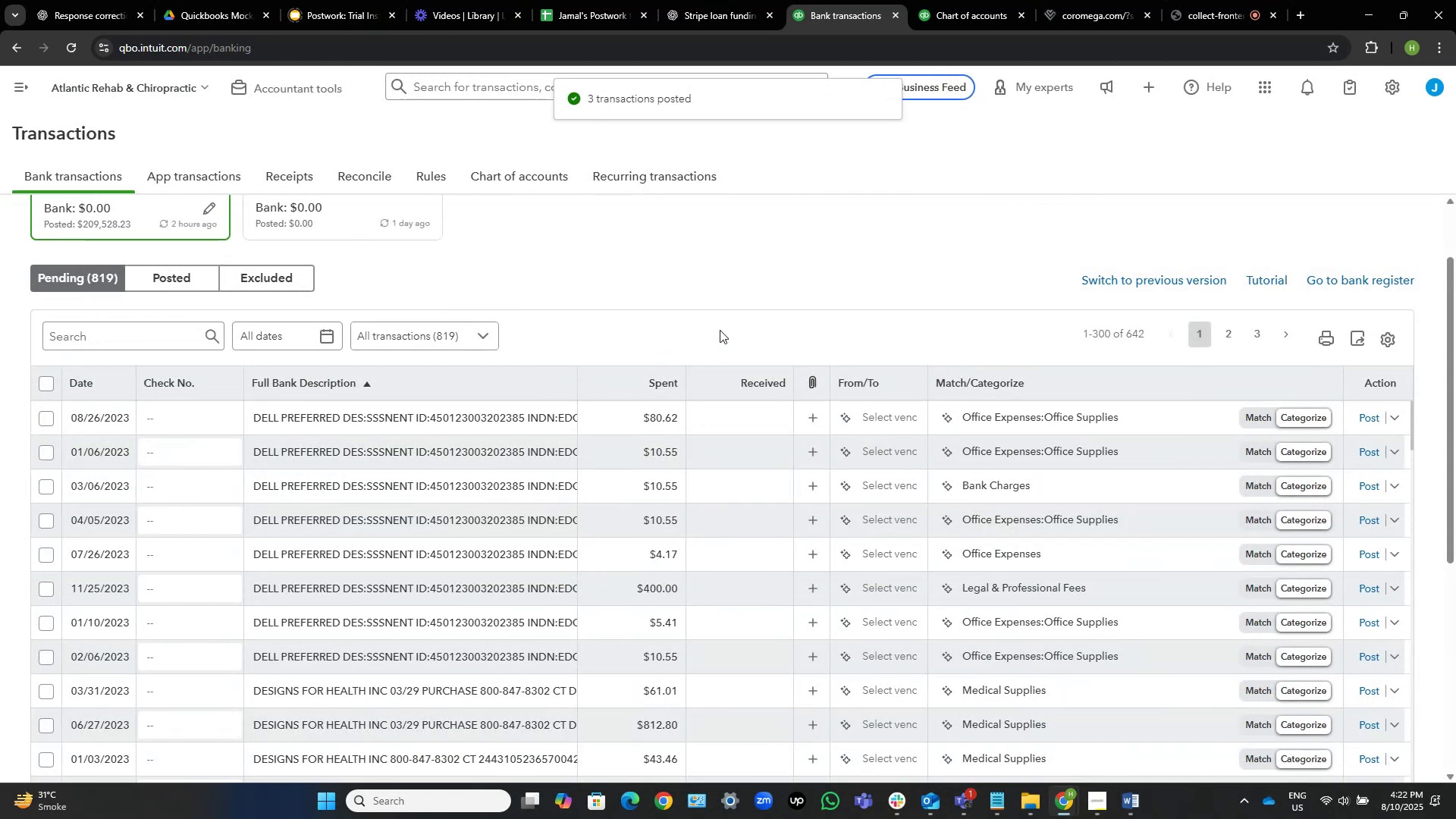 
mouse_move([1016, 621])
 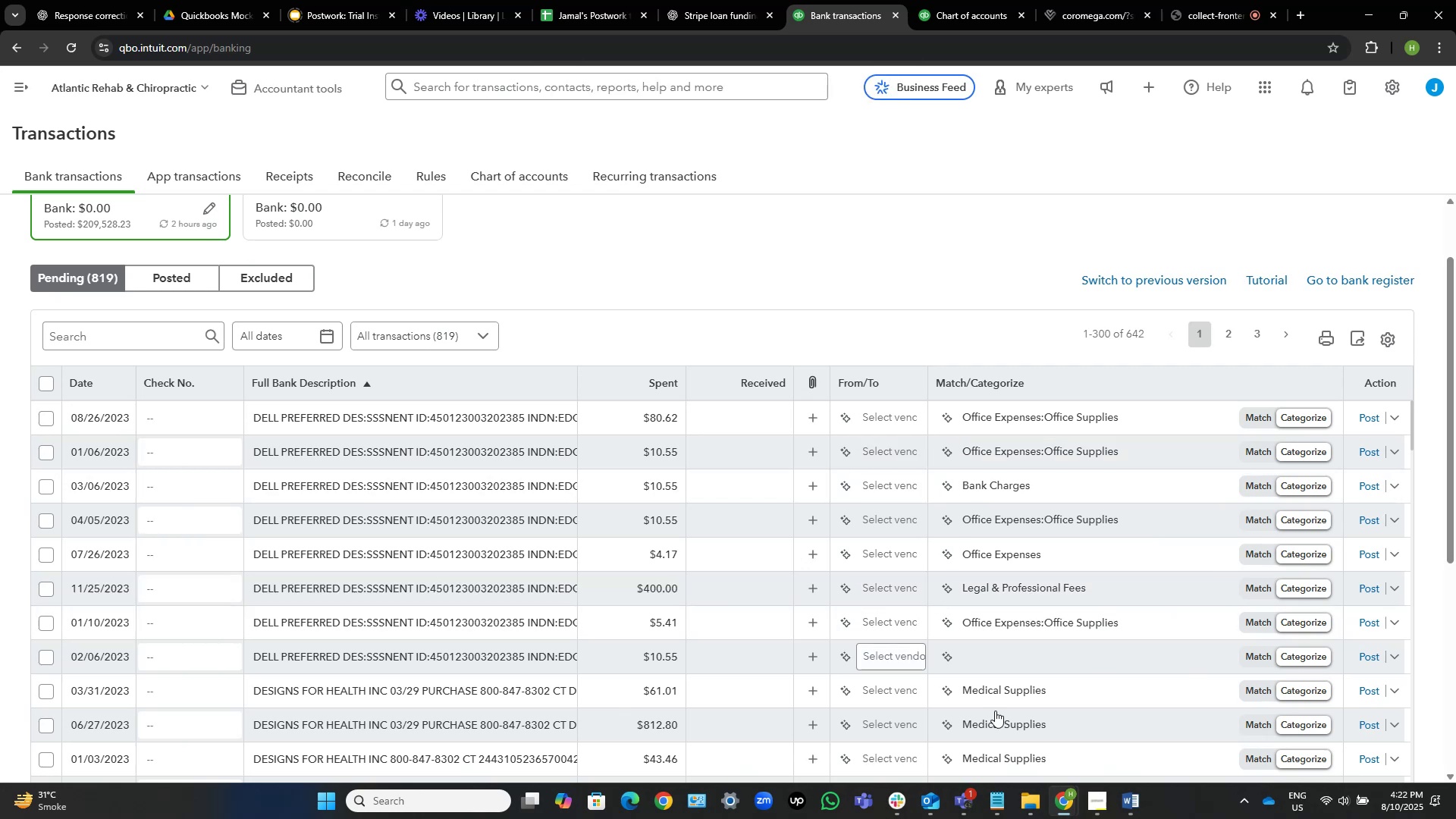 
mouse_move([1028, 782])
 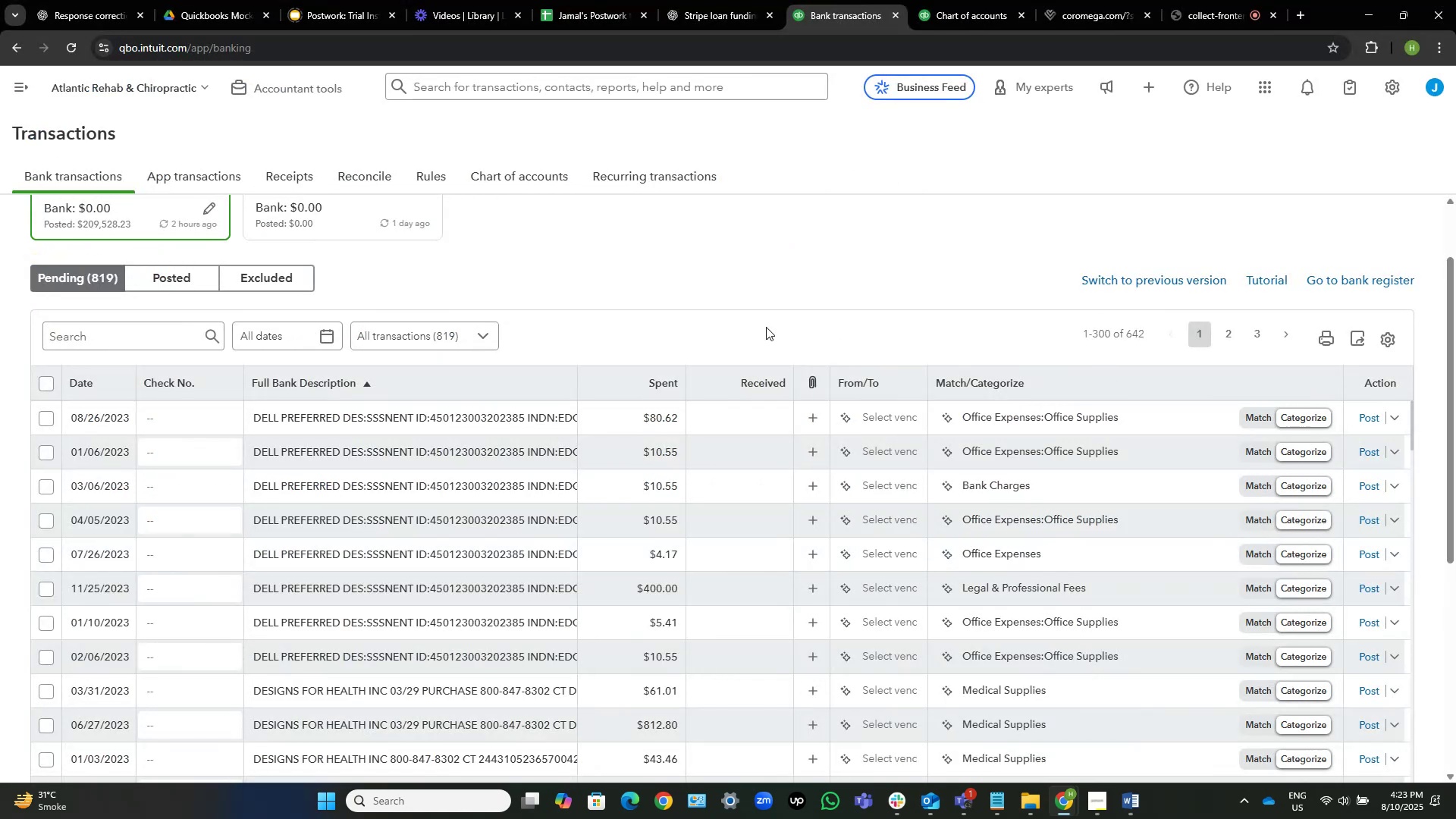 
wait(44.37)
 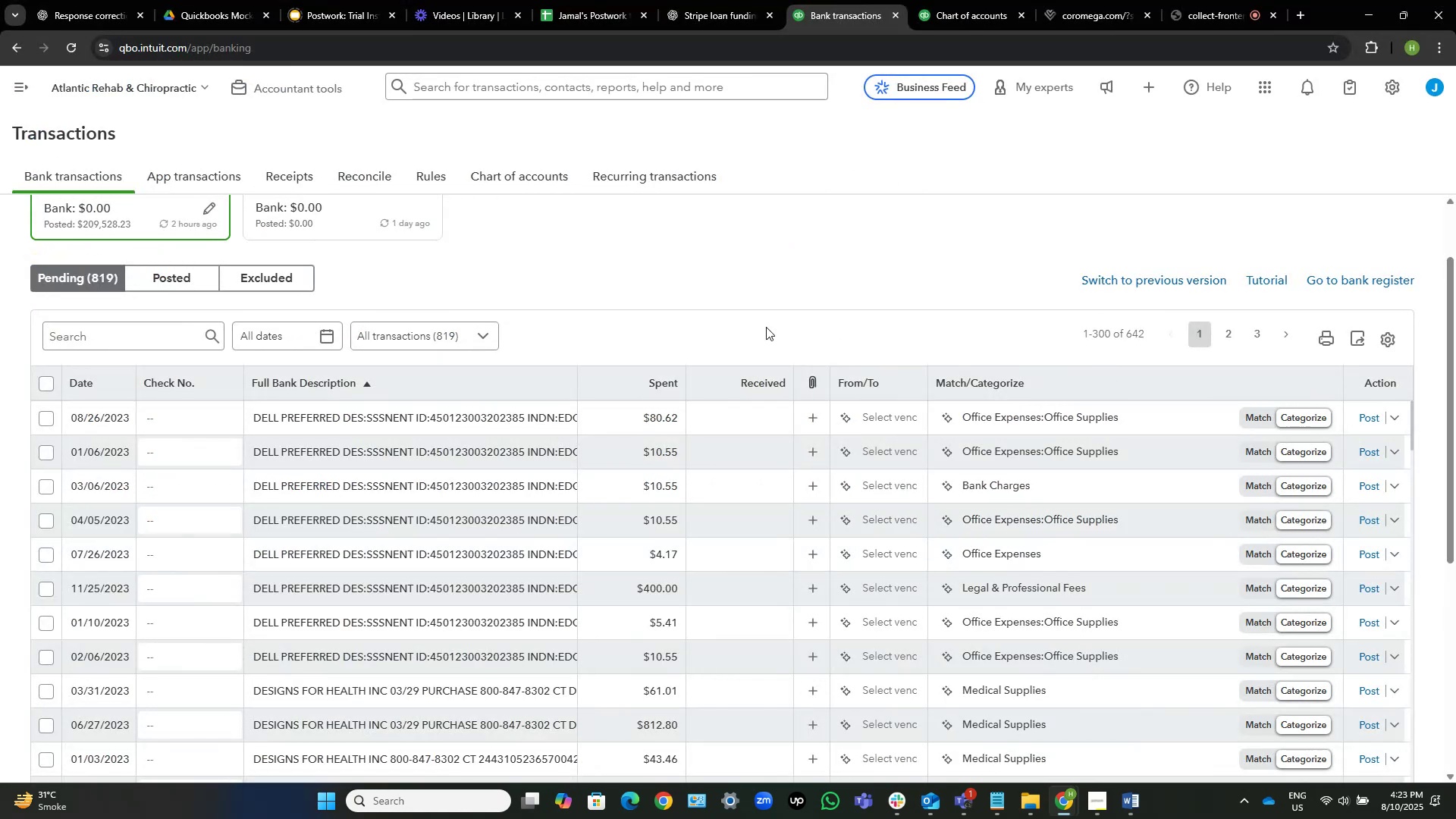 
scroll: coordinate [472, 400], scroll_direction: down, amount: 2.0
 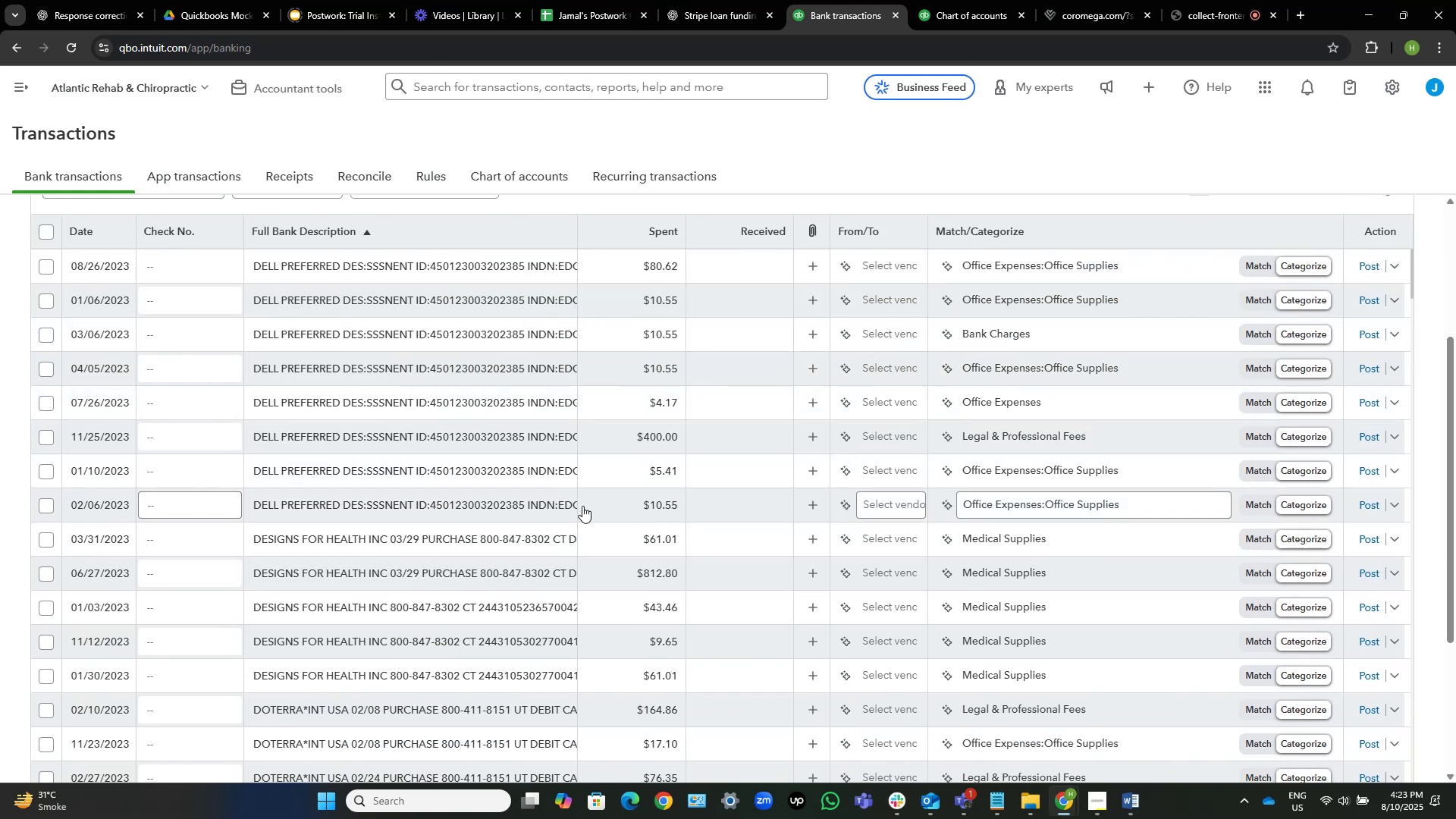 
wait(6.25)
 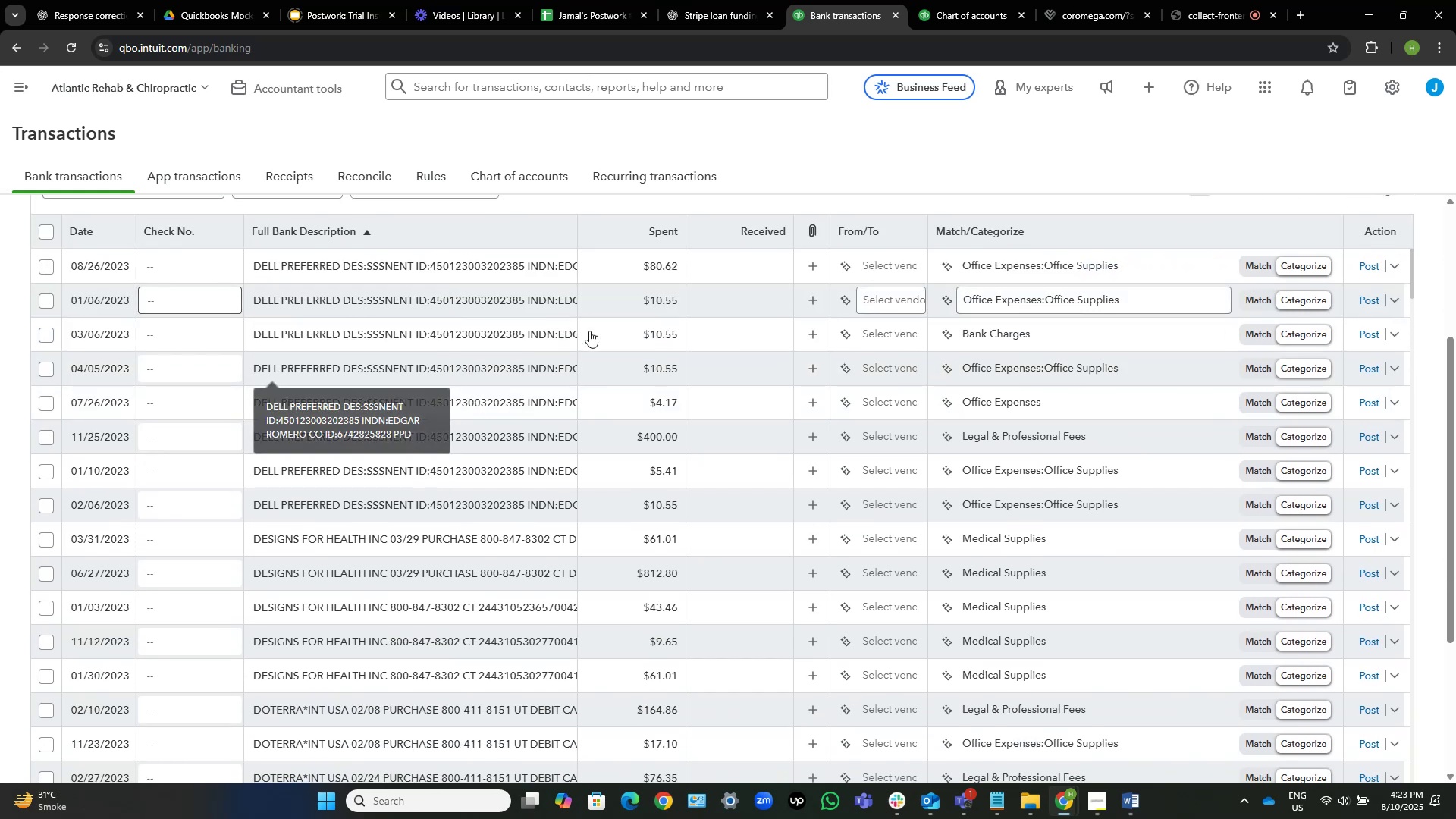 
scroll: coordinate [425, 532], scroll_direction: down, amount: 4.0
 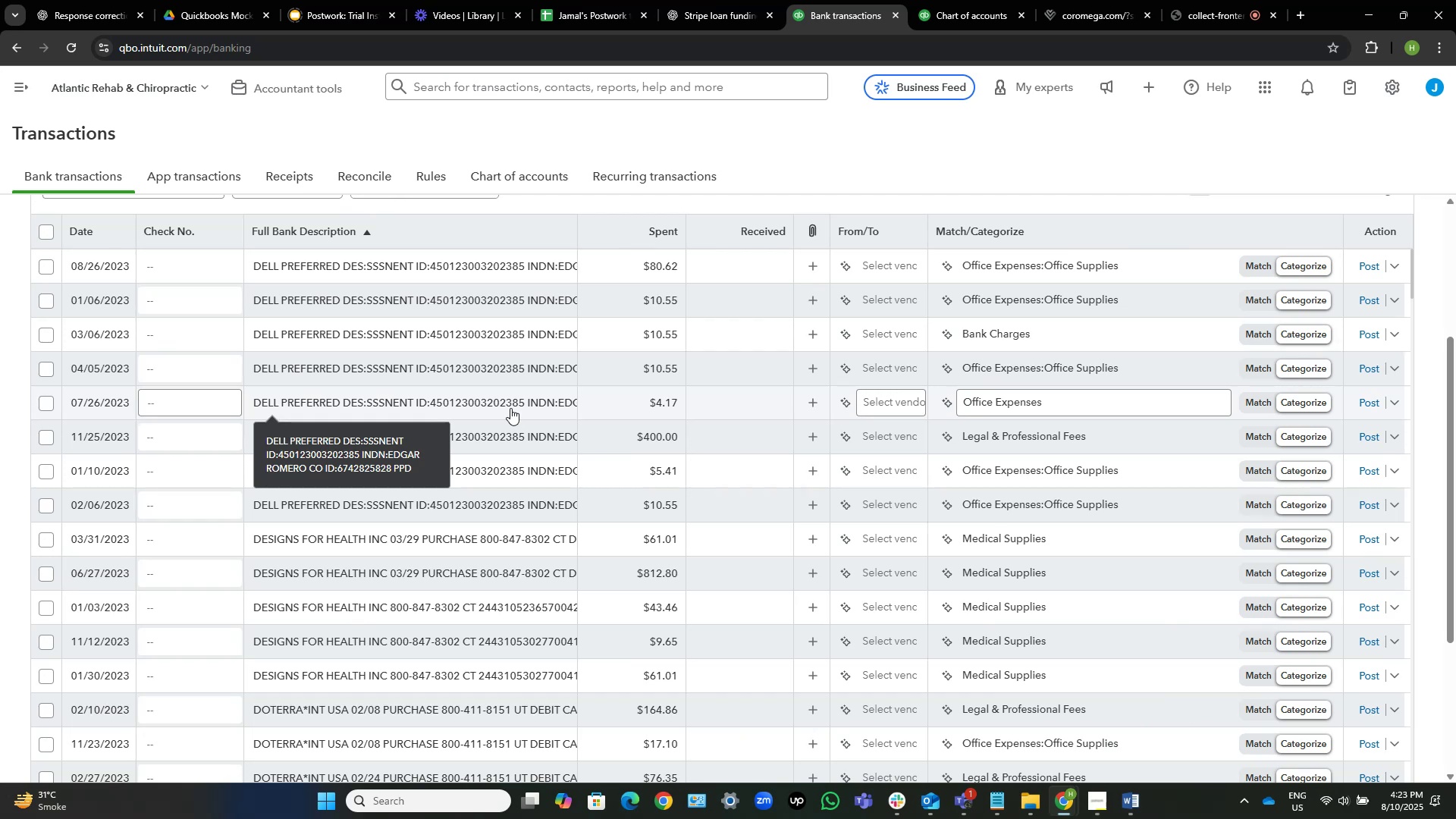 
wait(22.58)
 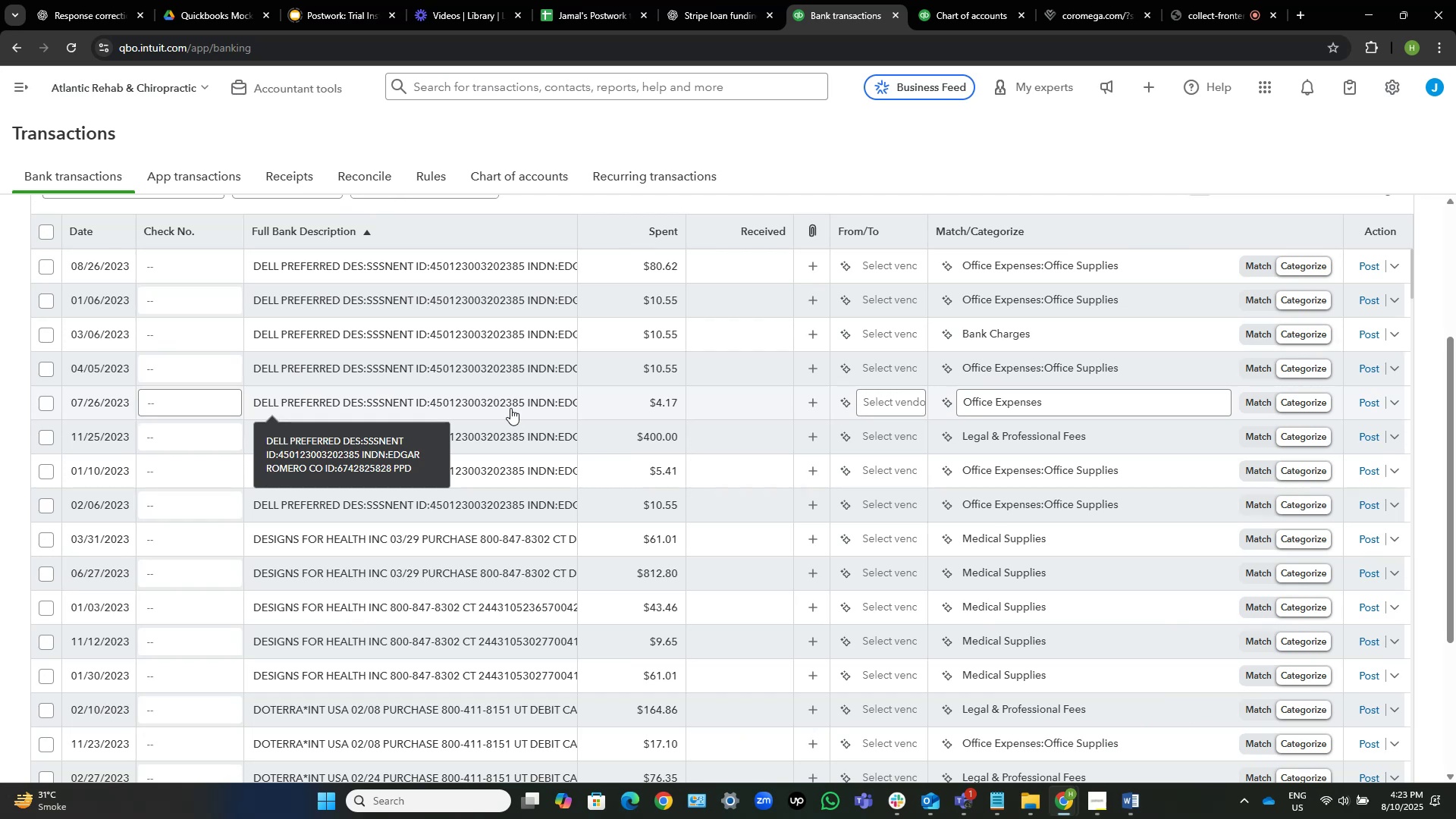 
scroll: coordinate [458, 396], scroll_direction: down, amount: 8.0
 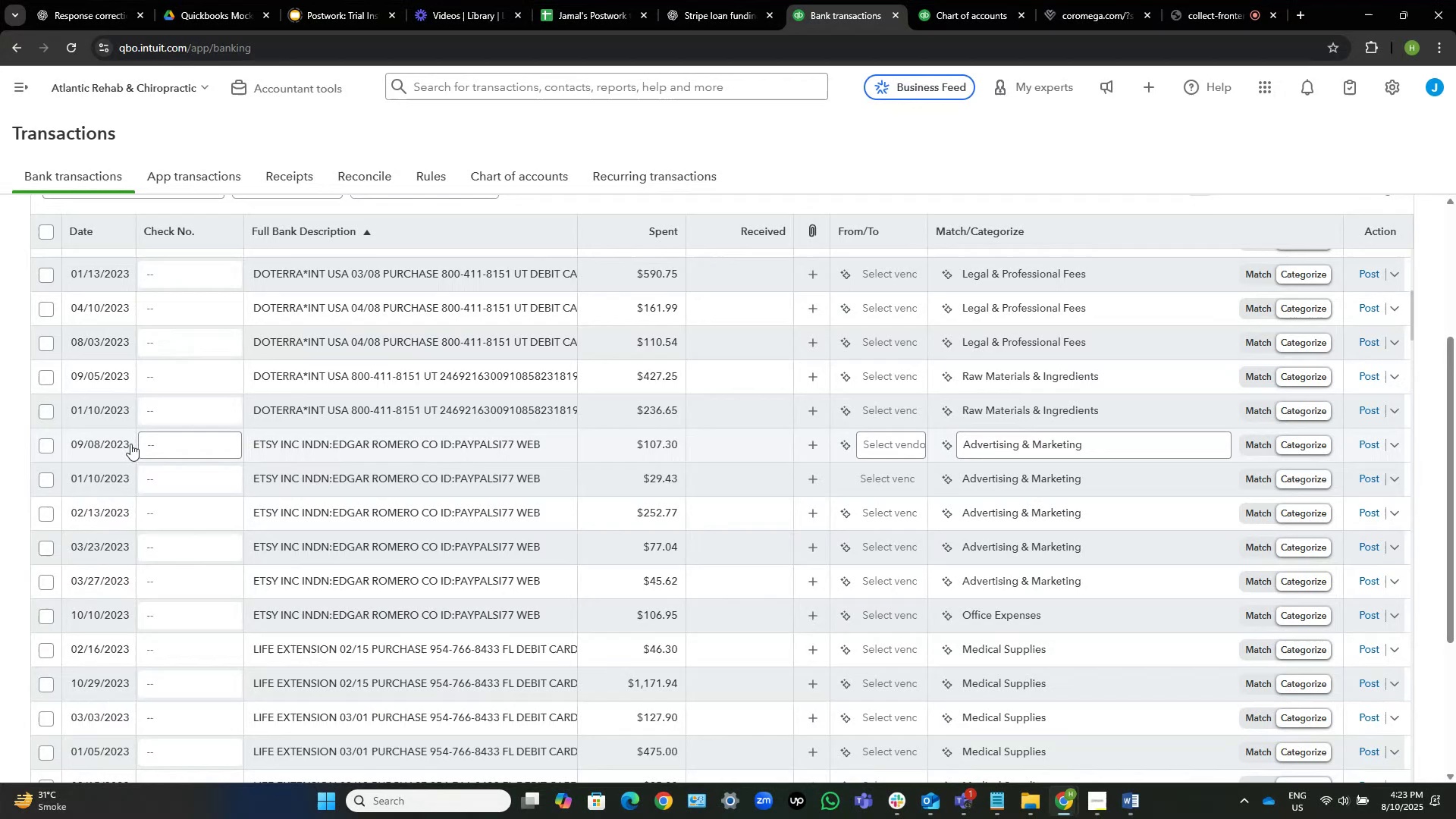 
wait(6.25)
 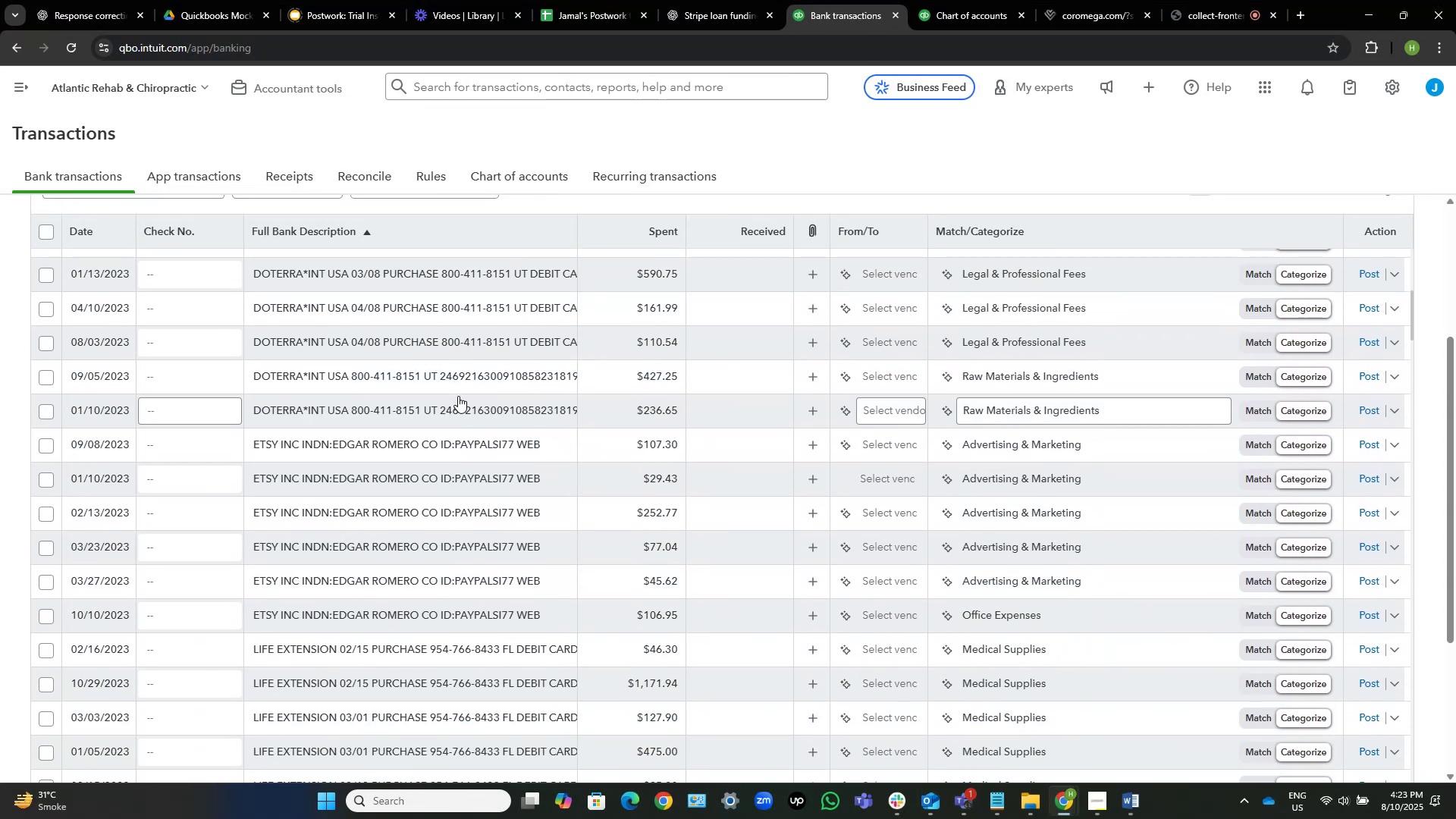 
left_click([46, 445])
 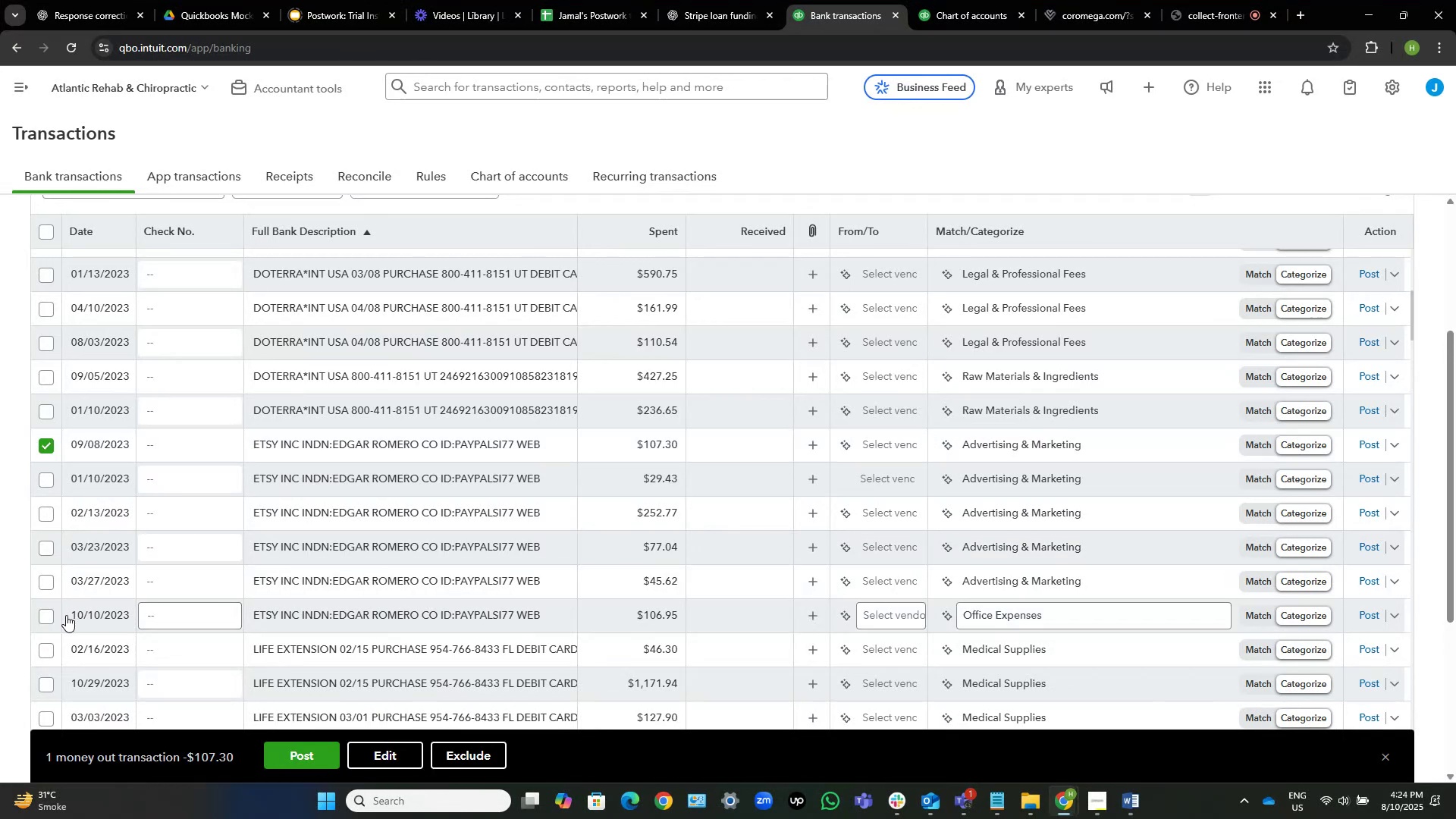 
left_click([46, 613])
 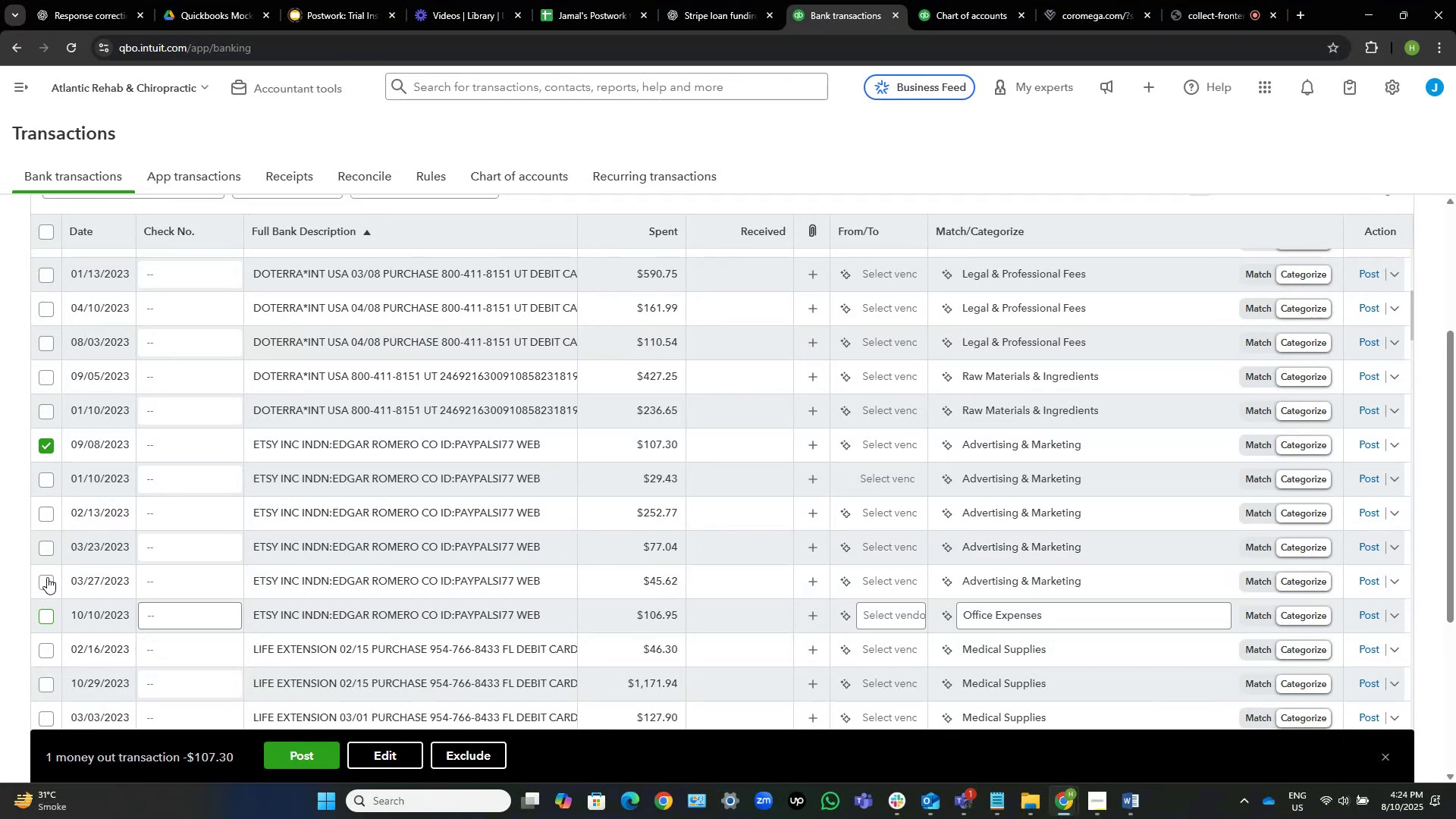 
left_click([44, 580])
 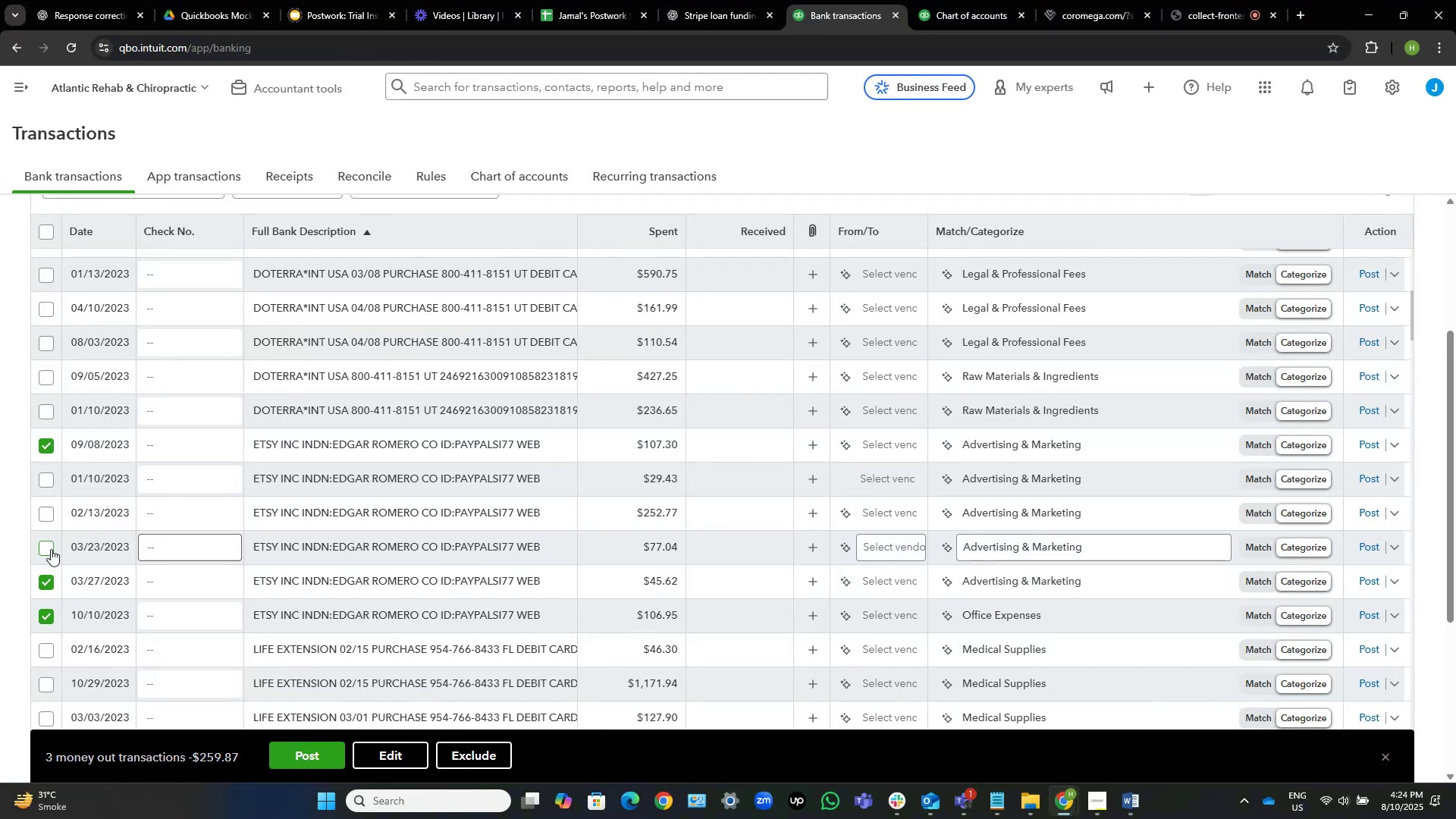 
left_click([49, 549])
 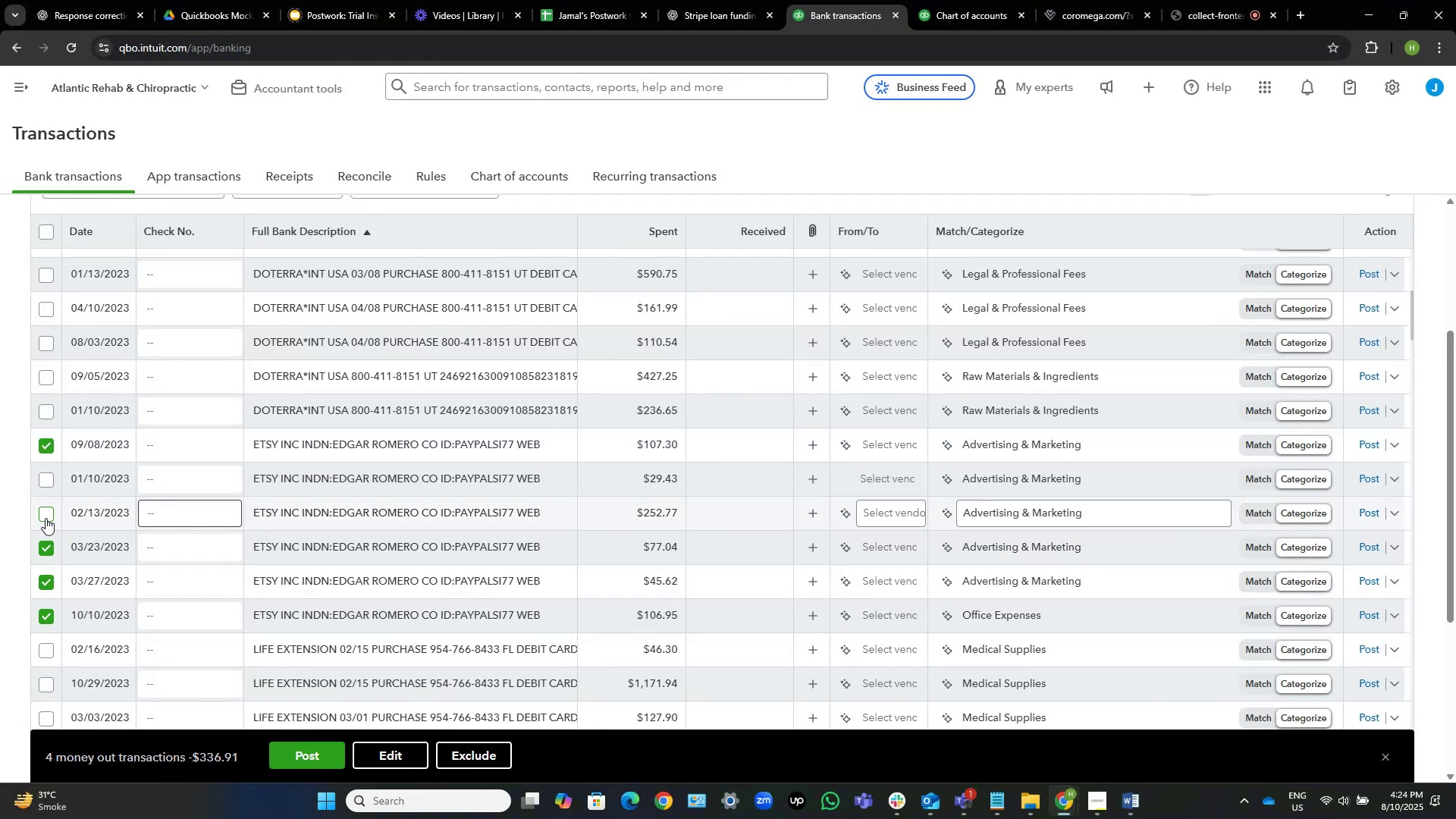 
left_click([44, 516])
 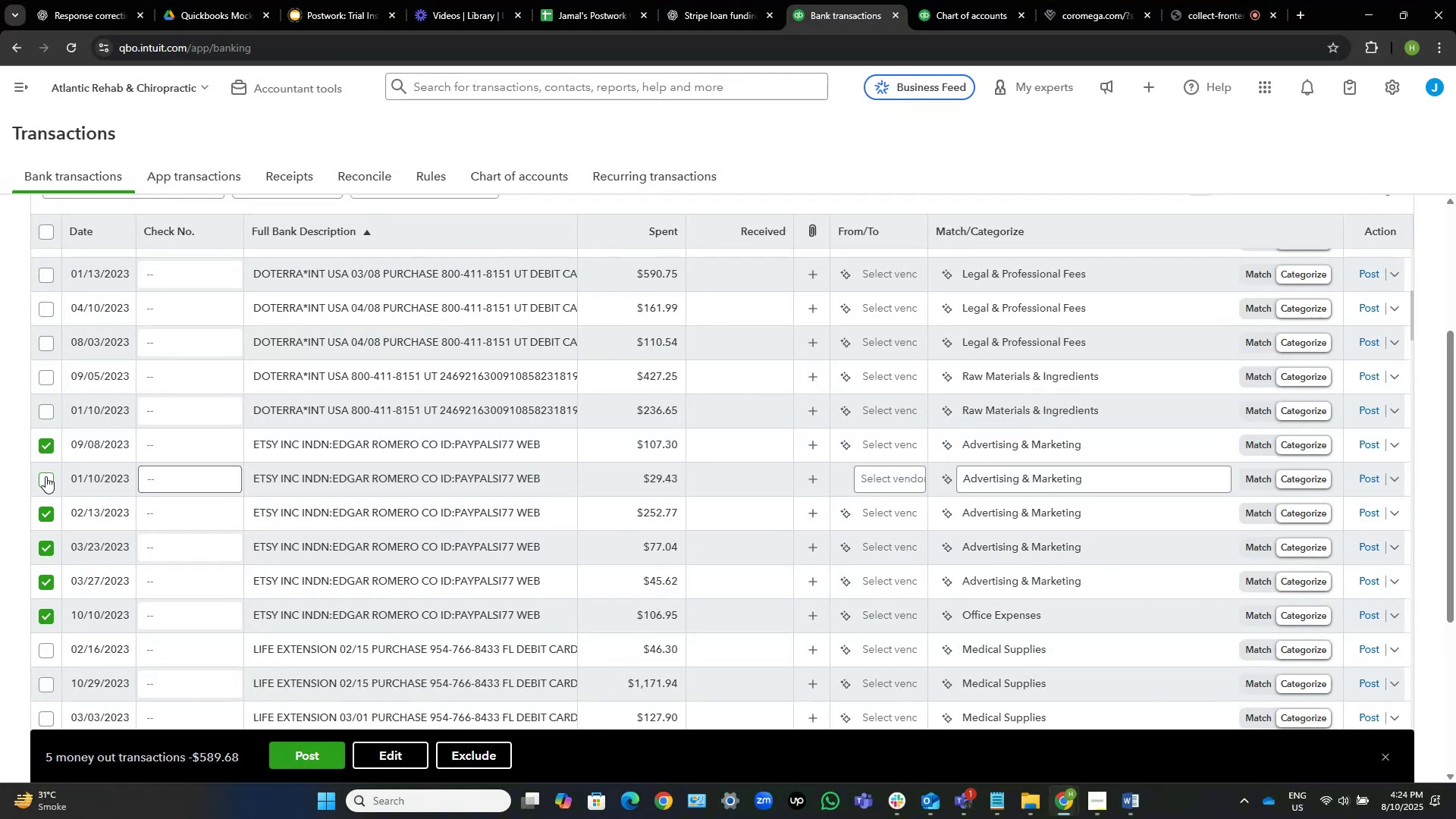 
left_click([46, 476])
 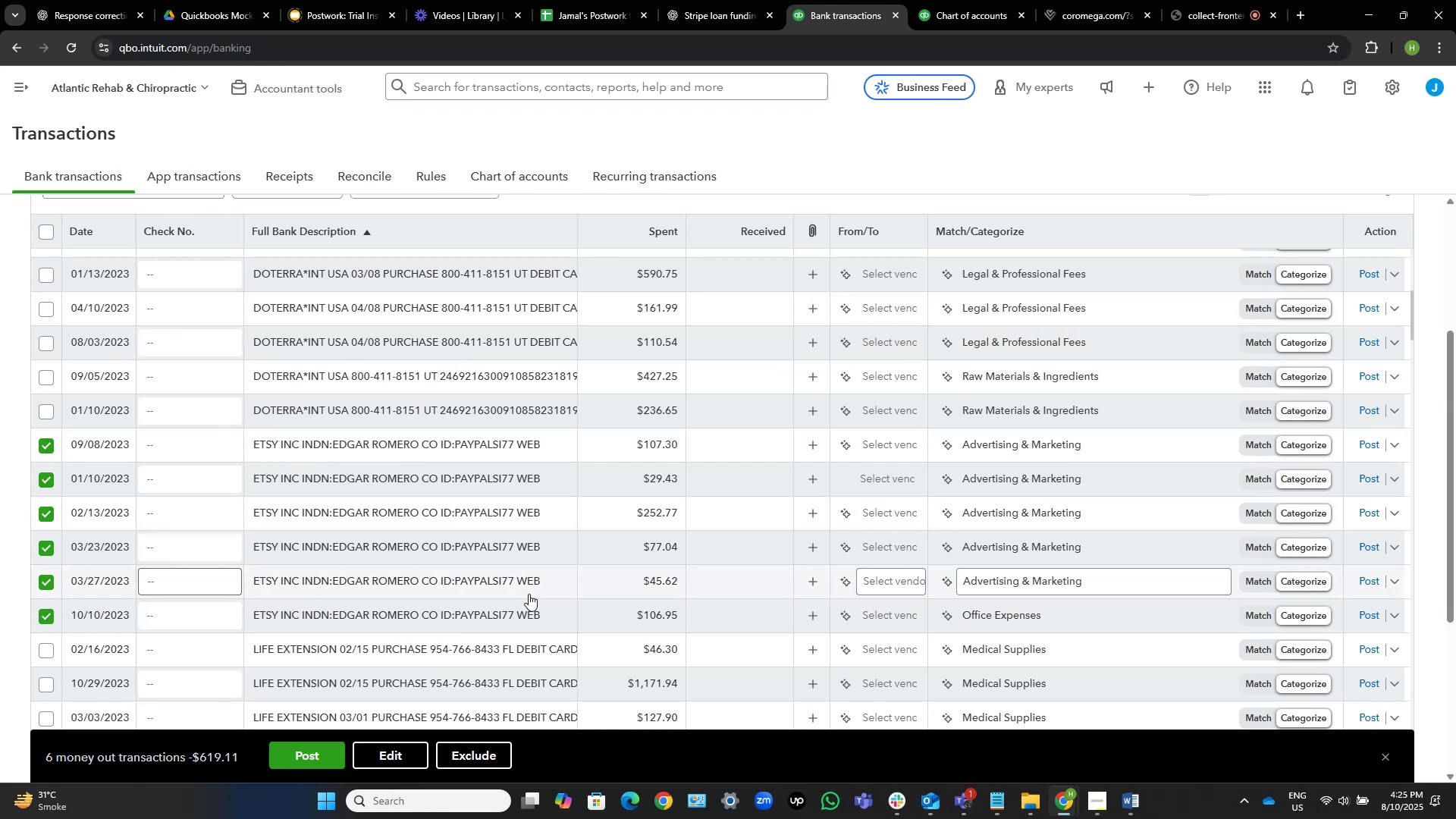 
wait(72.07)
 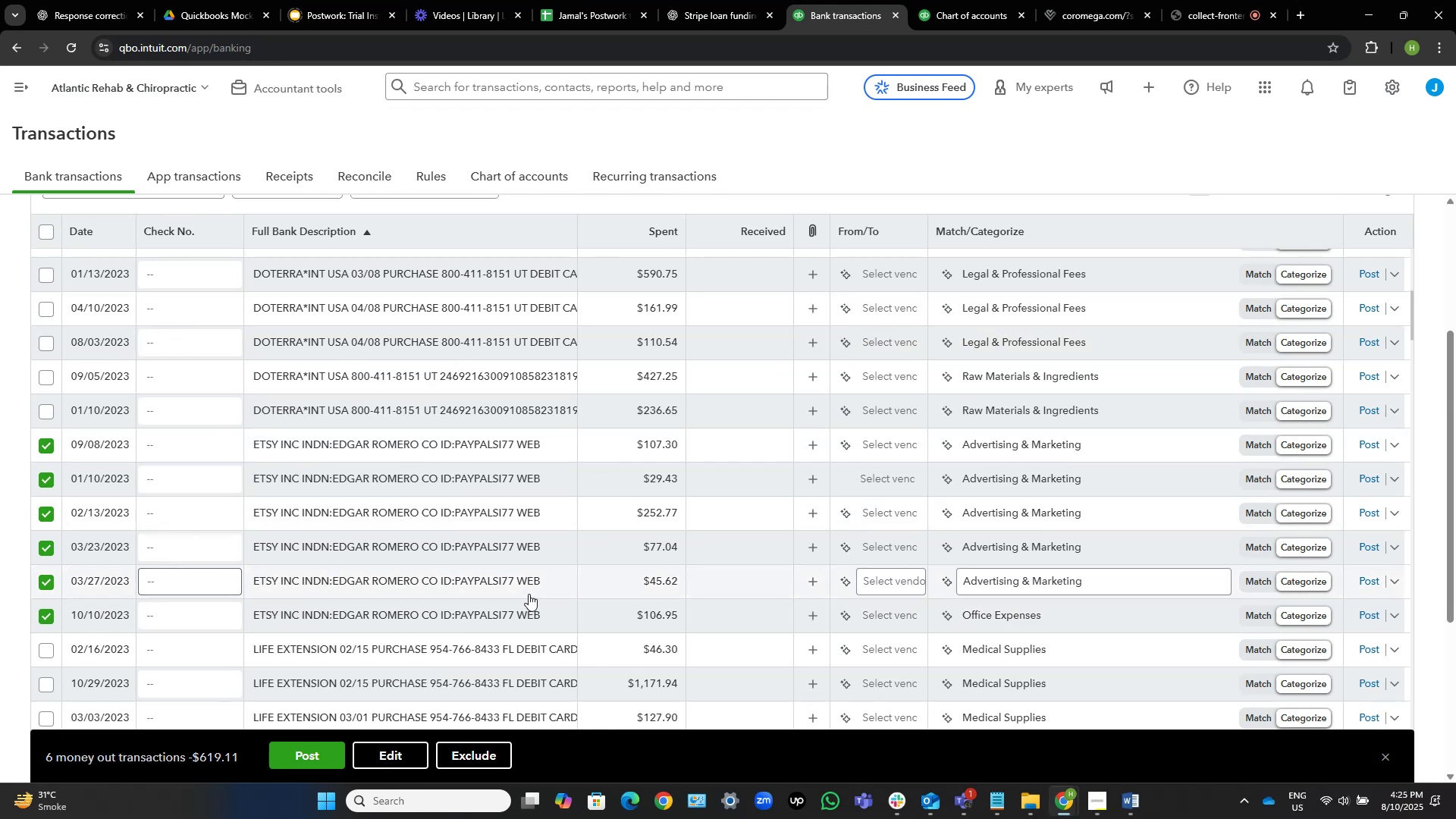 
left_click([394, 755])
 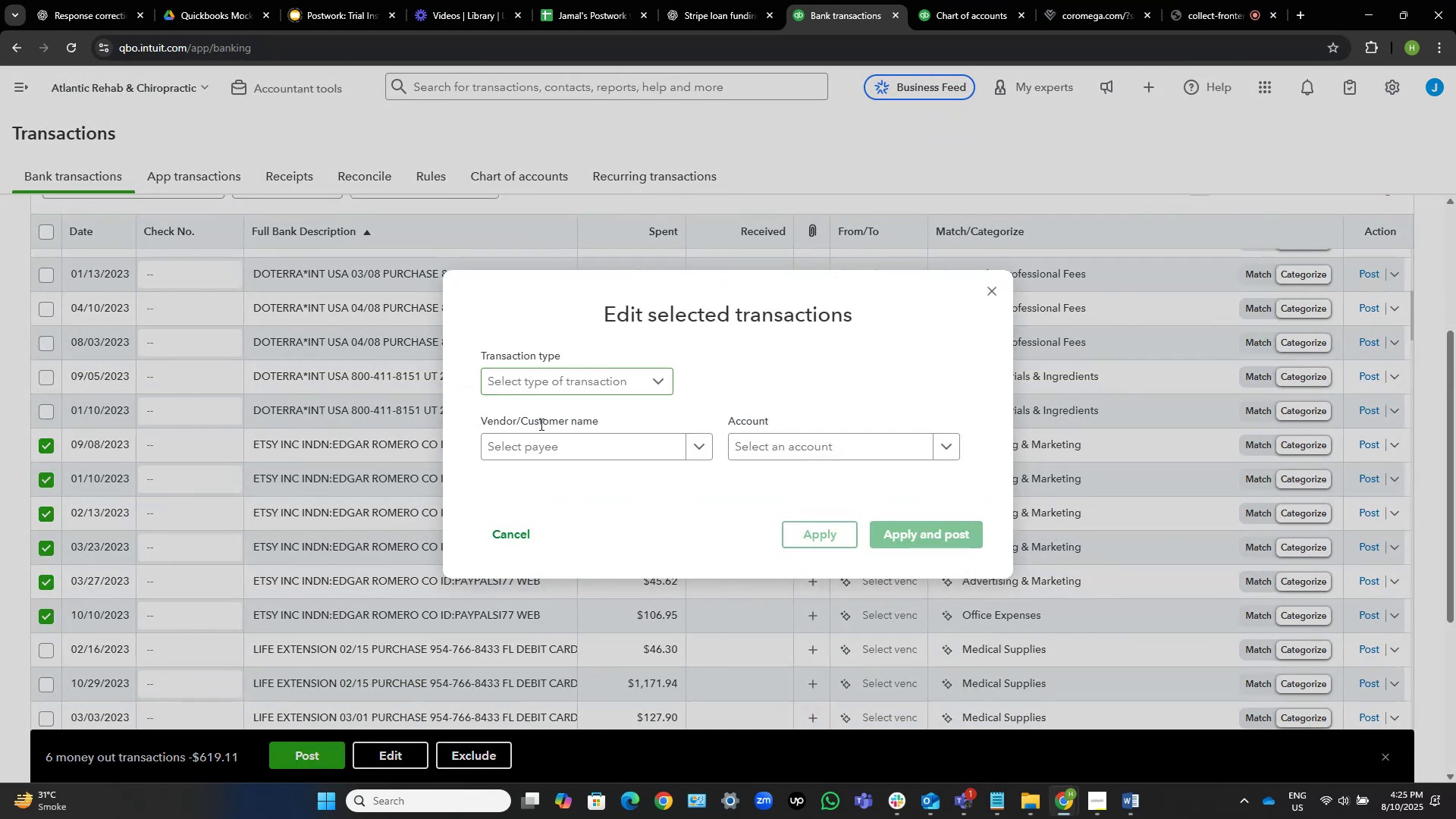 
left_click([551, 441])
 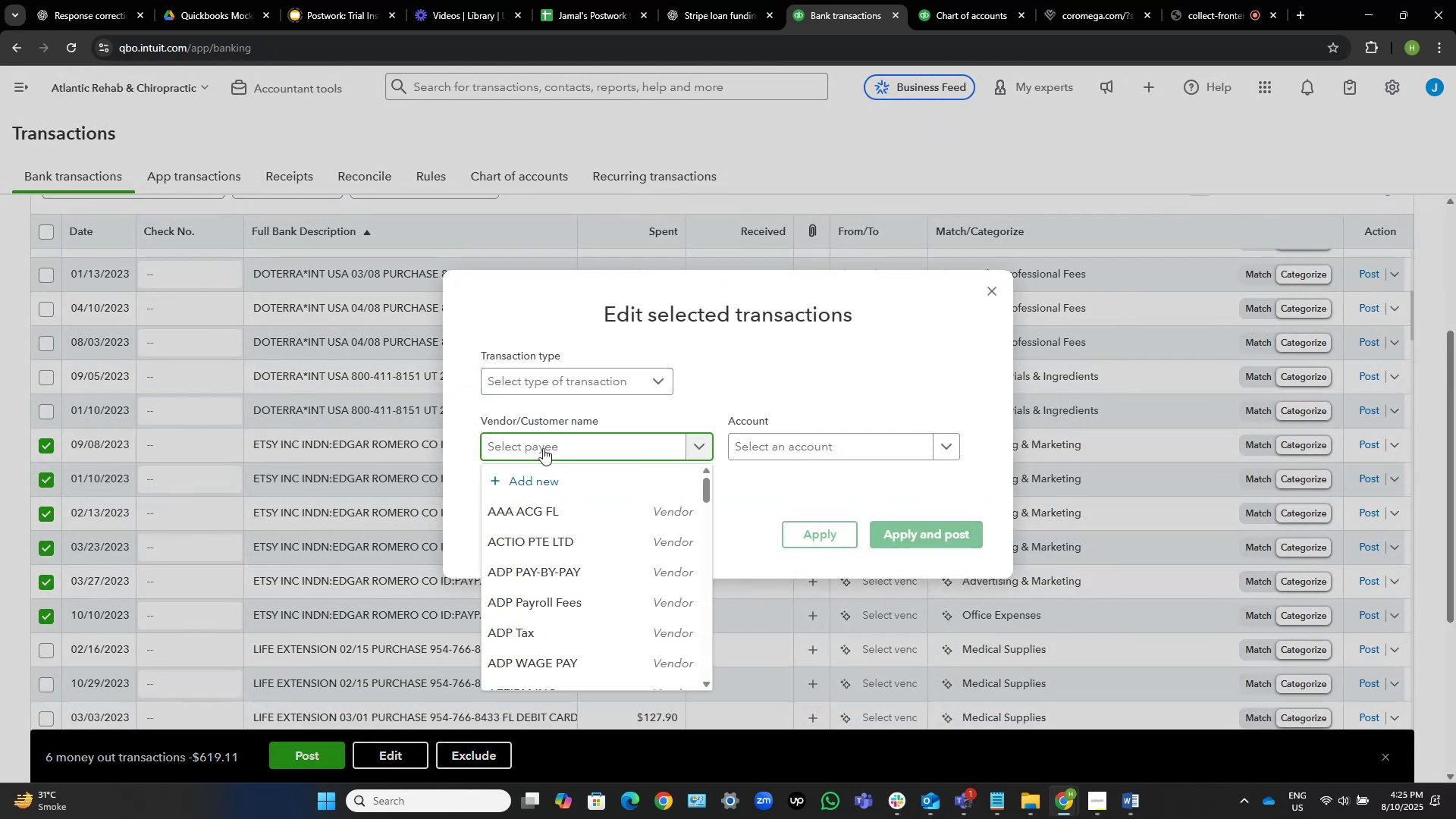 
left_click([556, 483])
 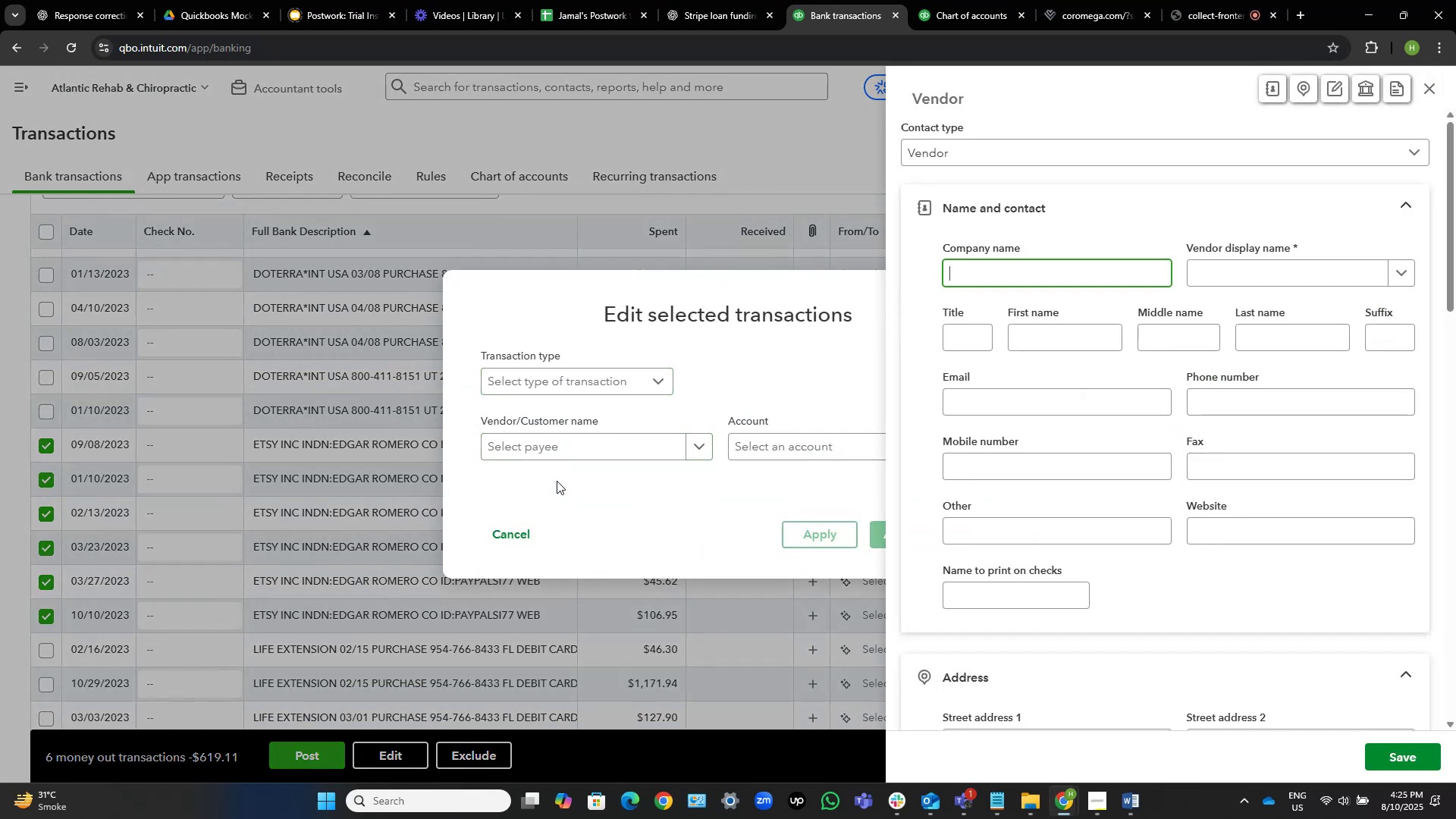 
type(Etsy Inc)
 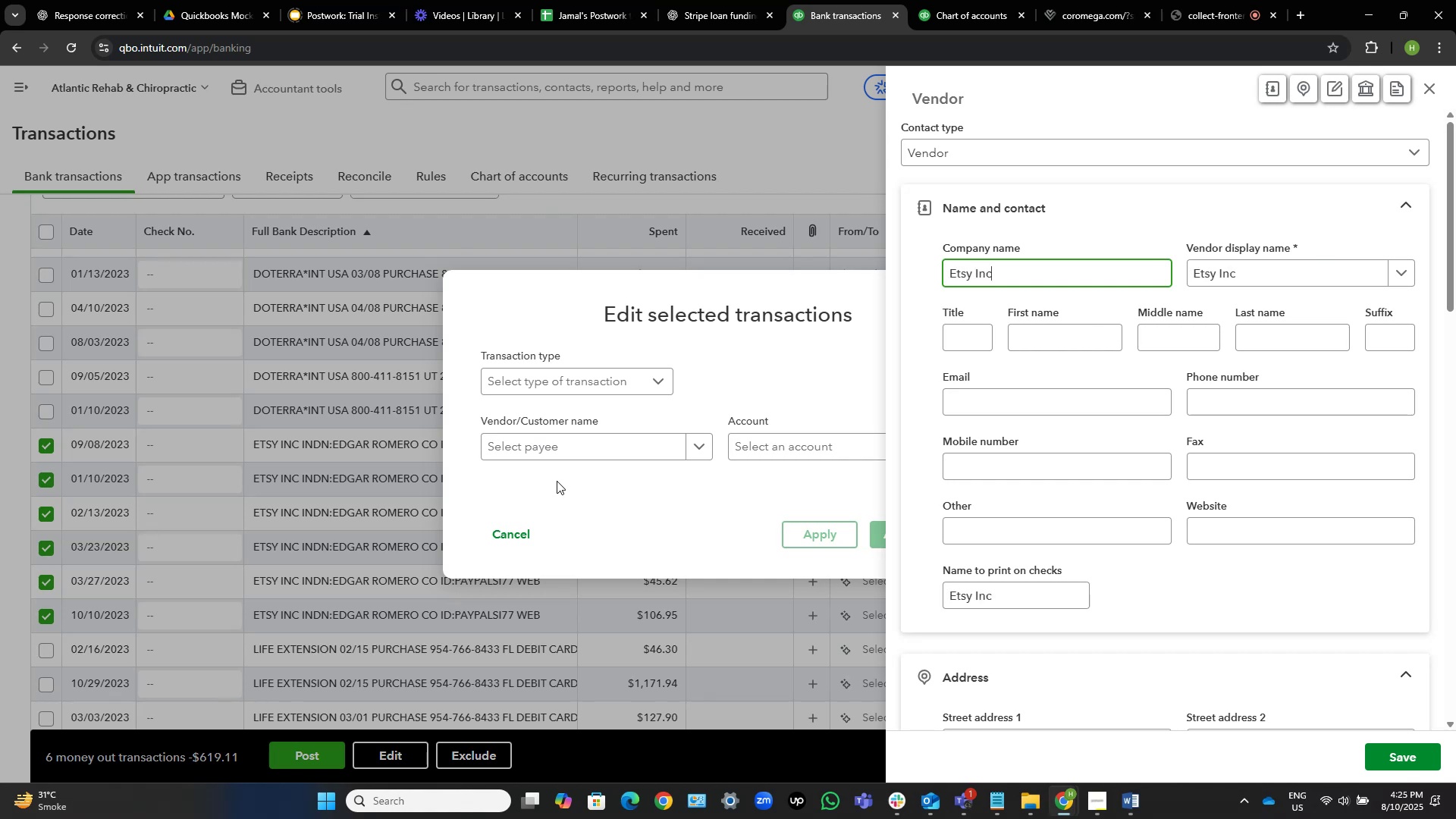 
wait(5.31)
 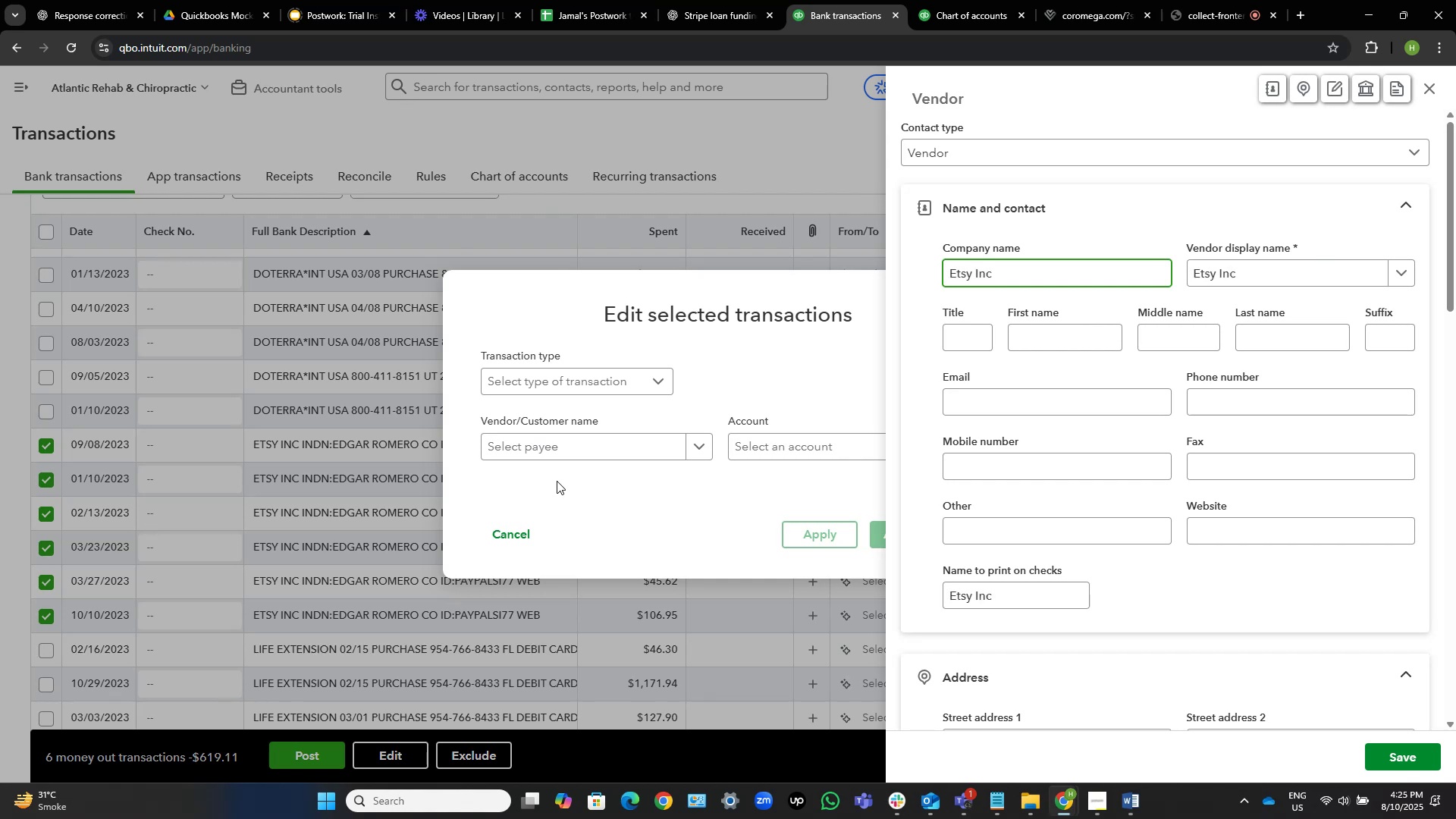 
left_click([1401, 761])
 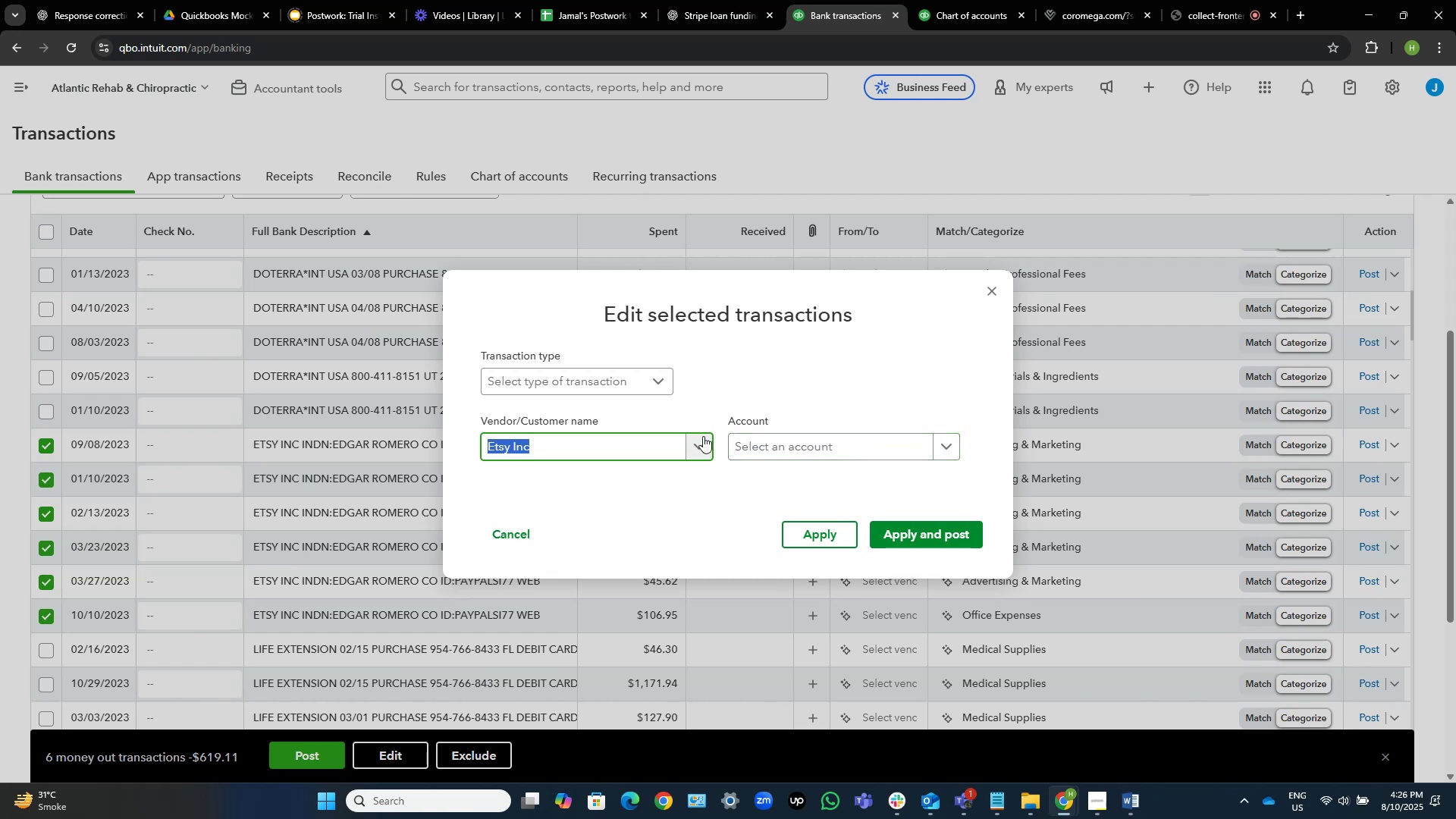 
wait(36.74)
 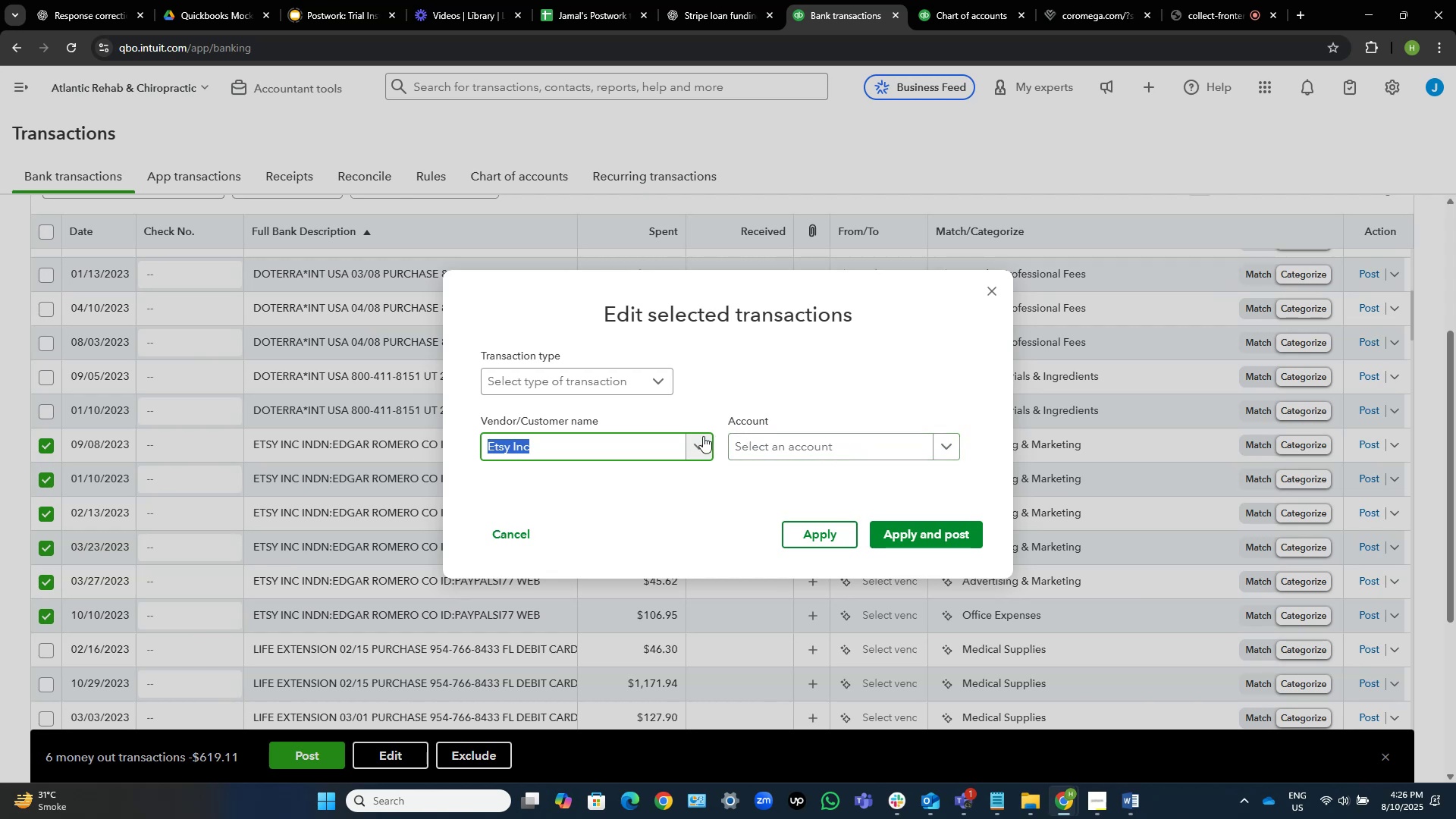 
key(Control+C)
 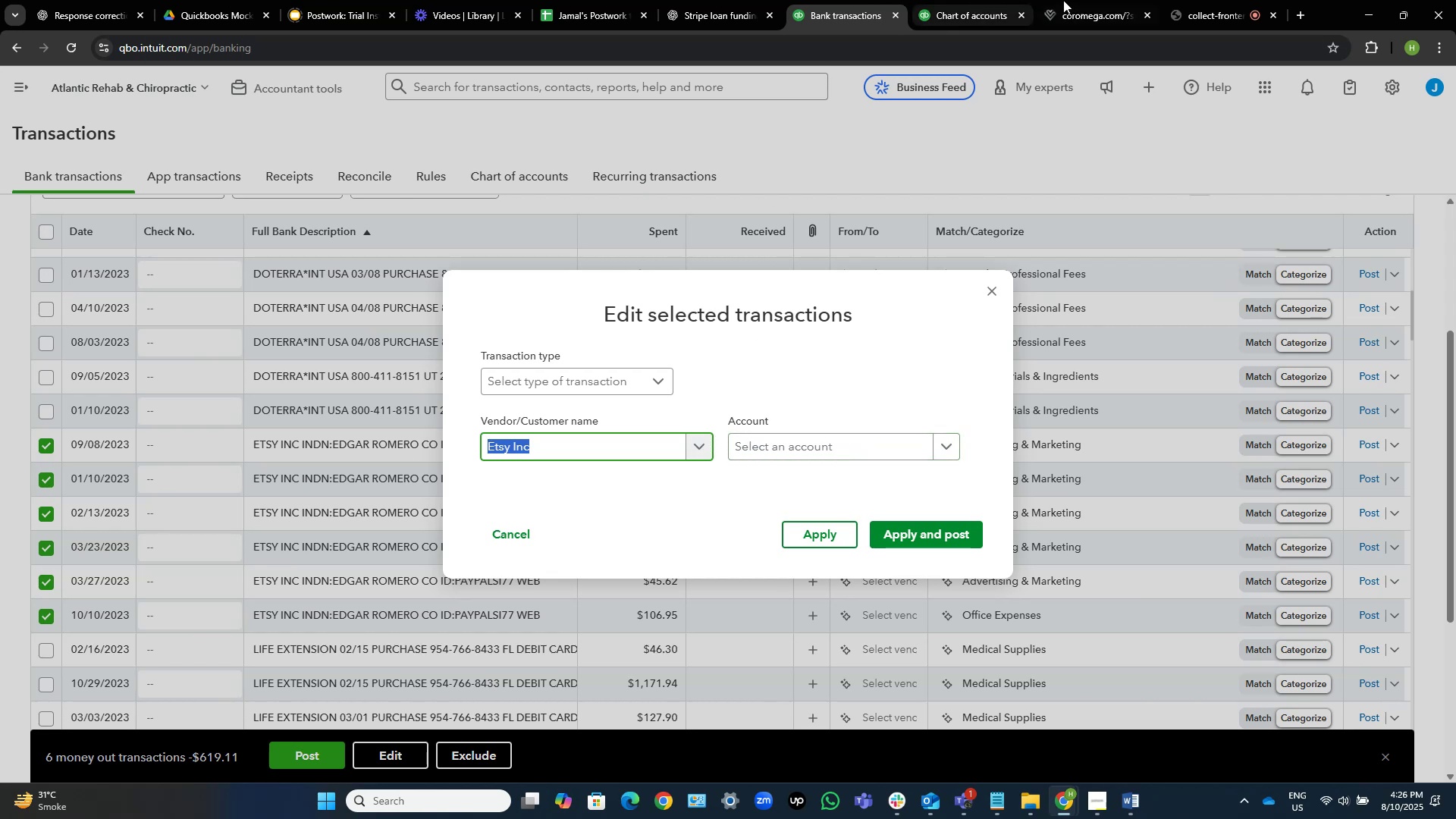 
left_click([1088, 0])
 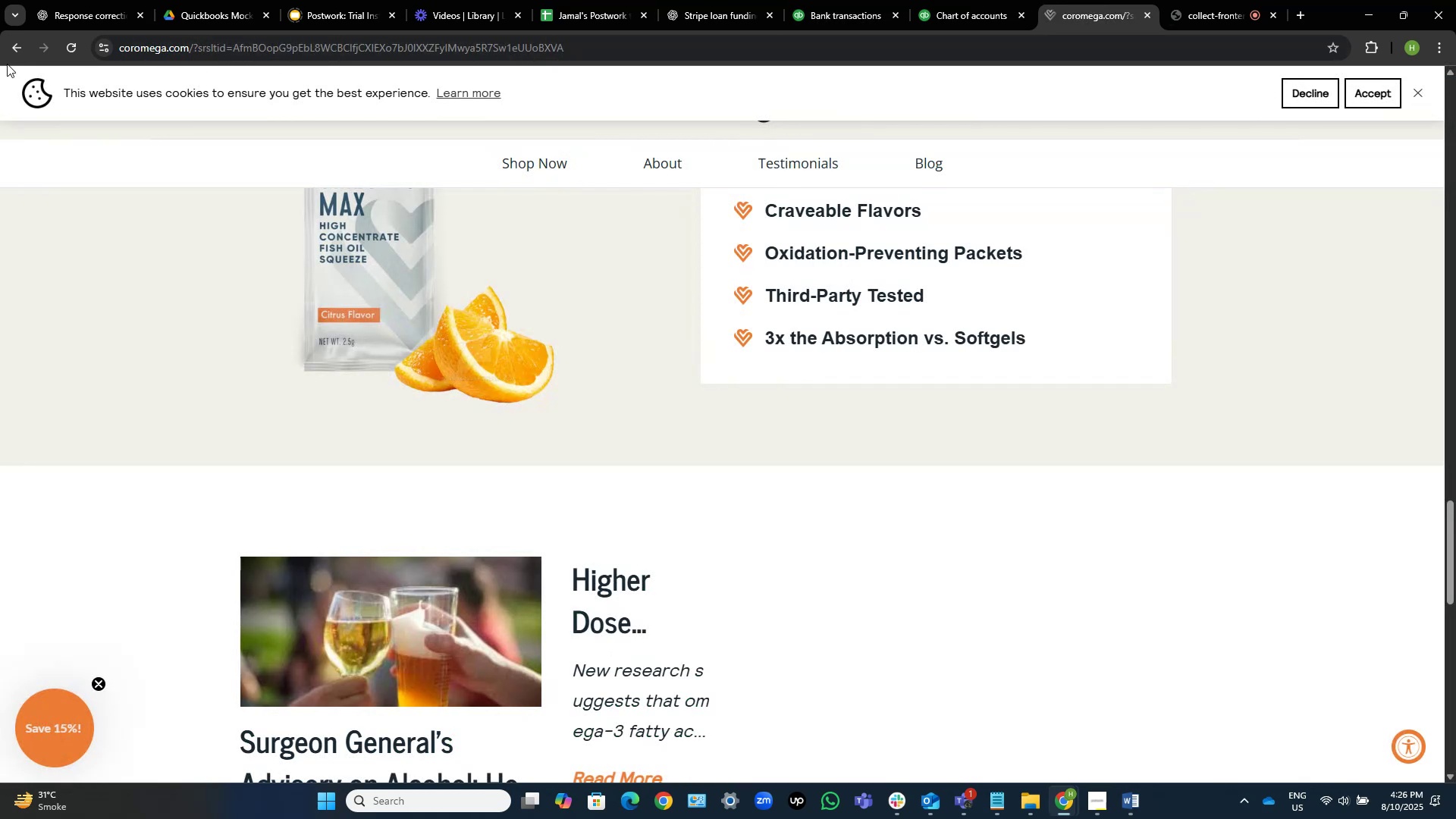 
left_click([20, 49])
 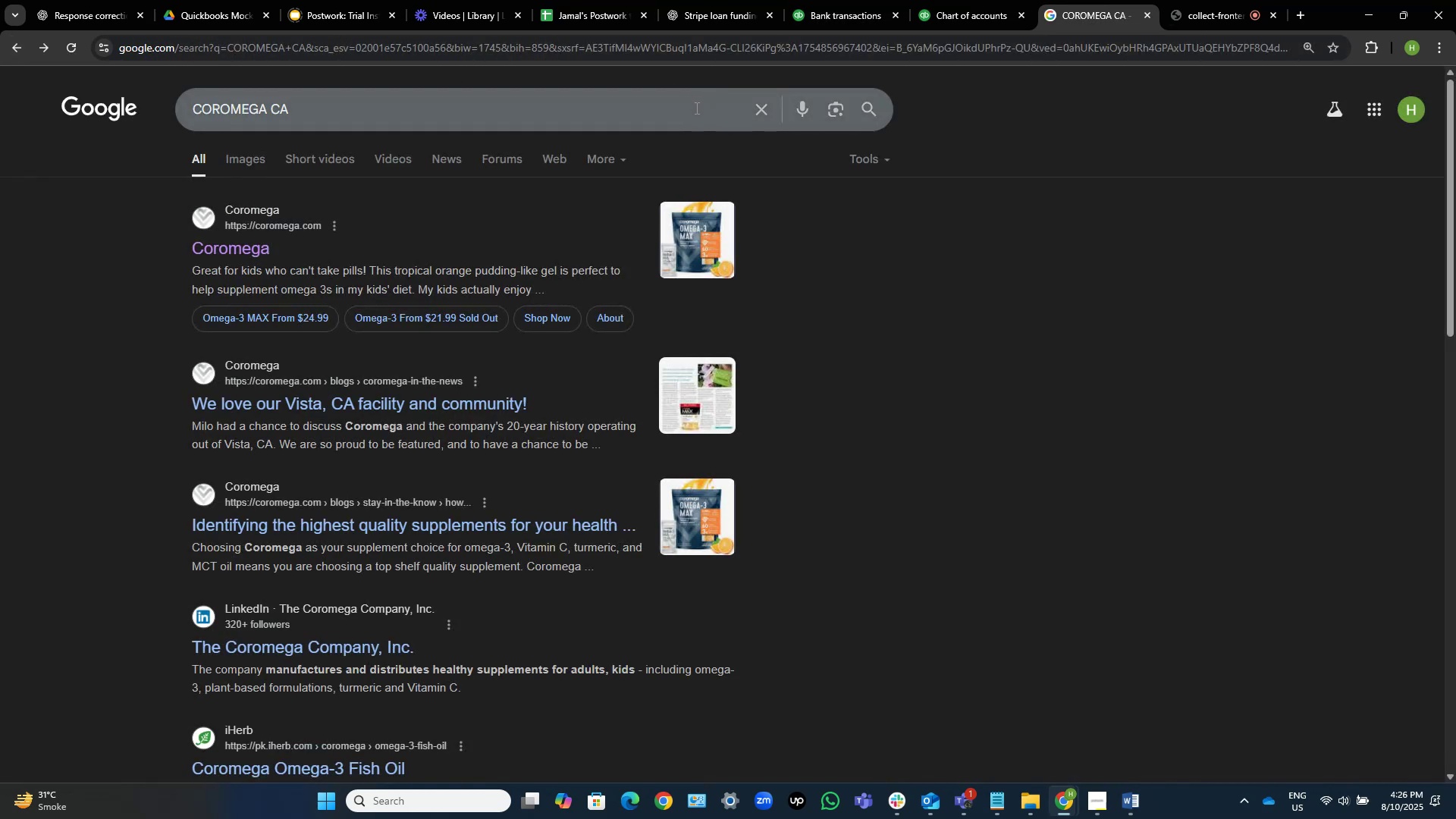 
left_click([764, 111])
 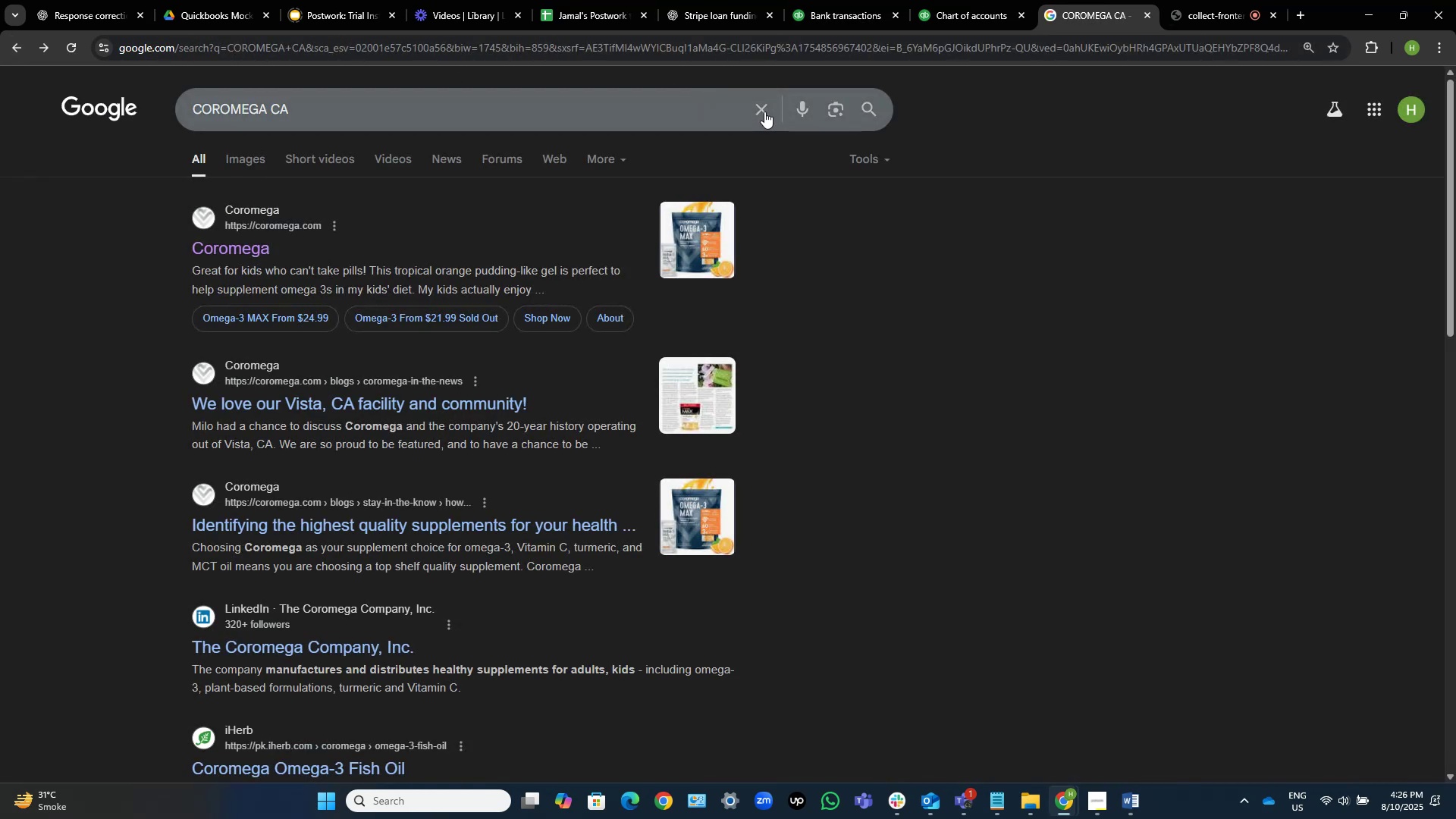 
key(Control+V)
 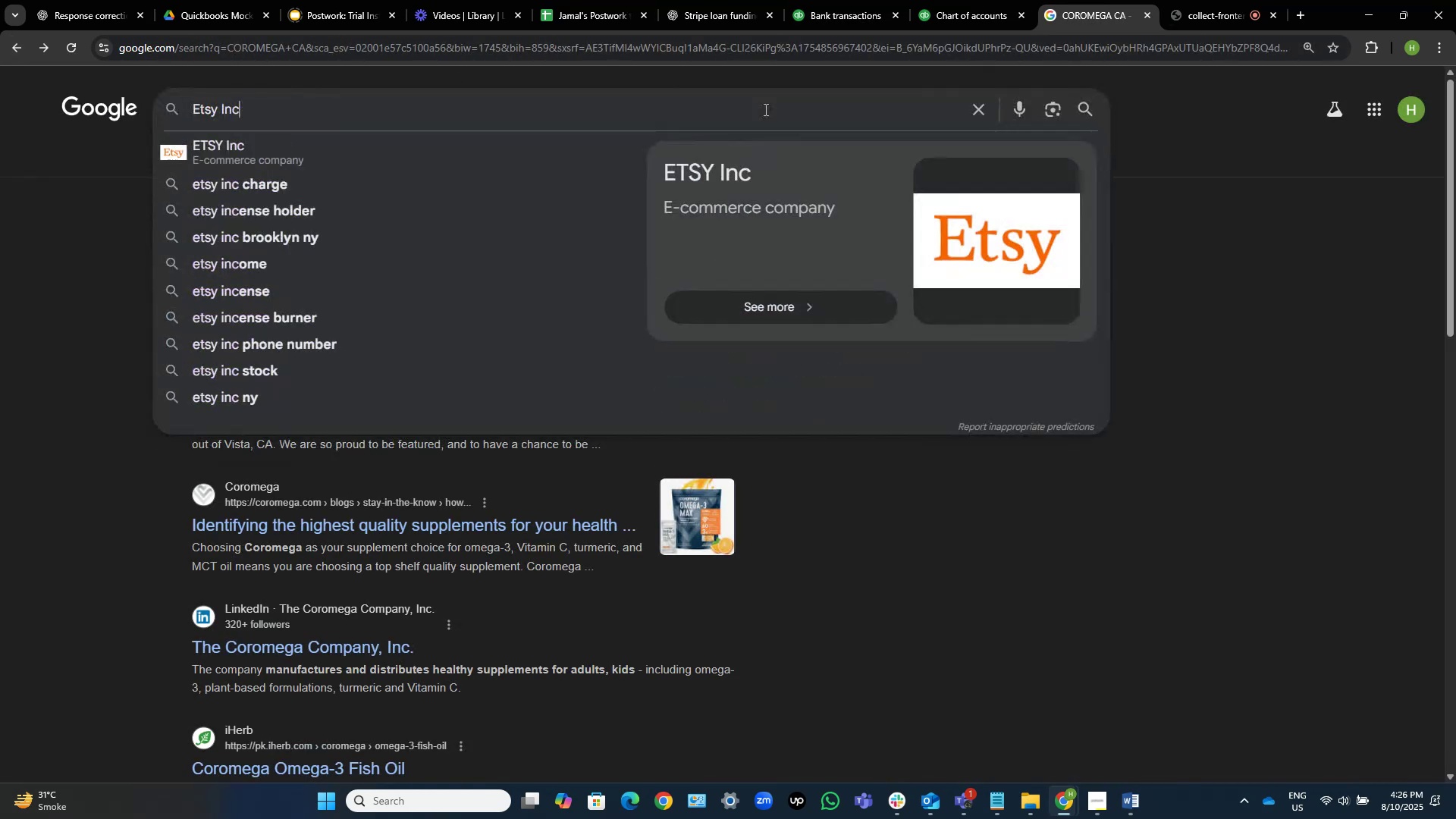 
key(NumpadEnter)
 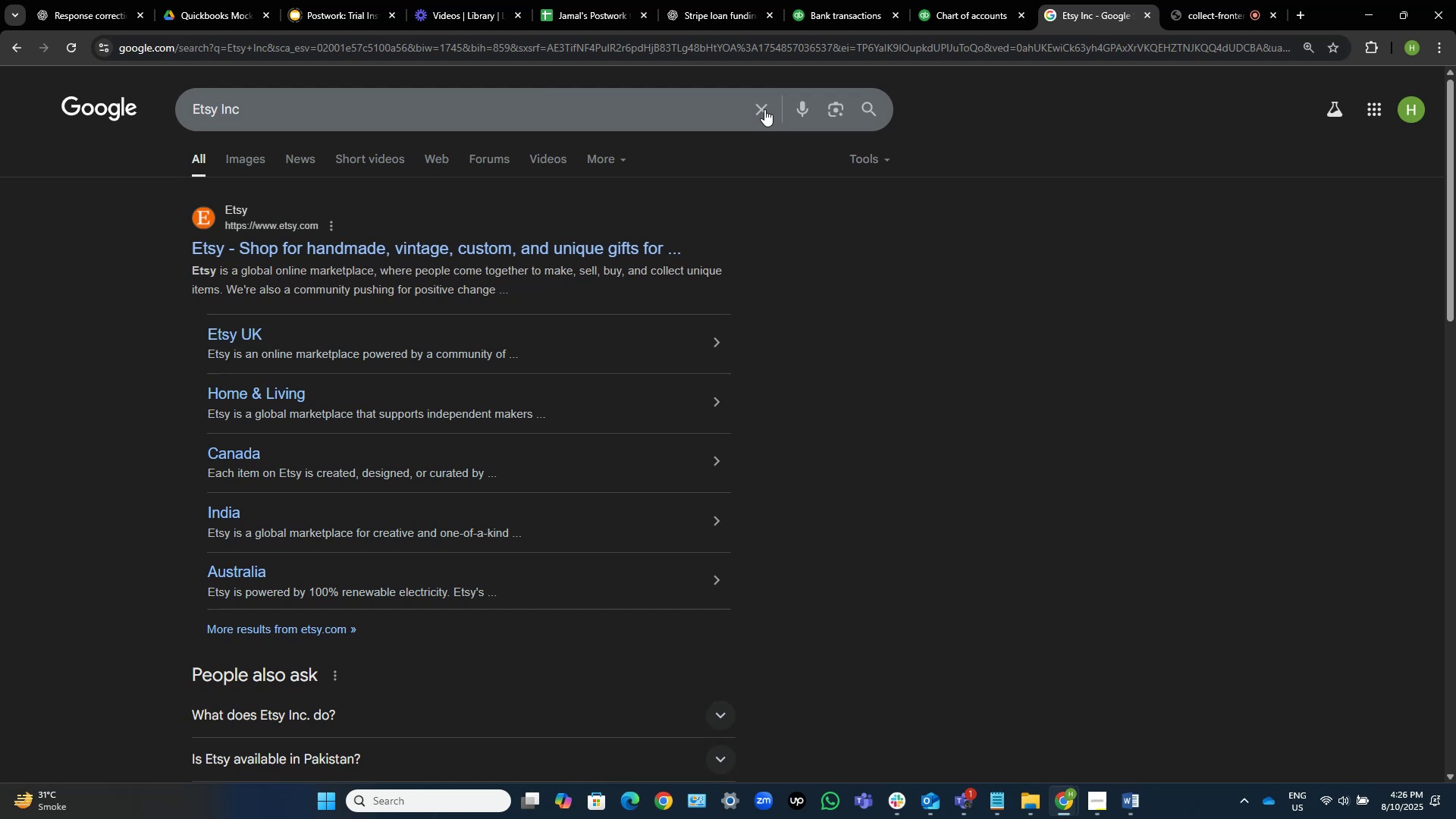 
wait(33.06)
 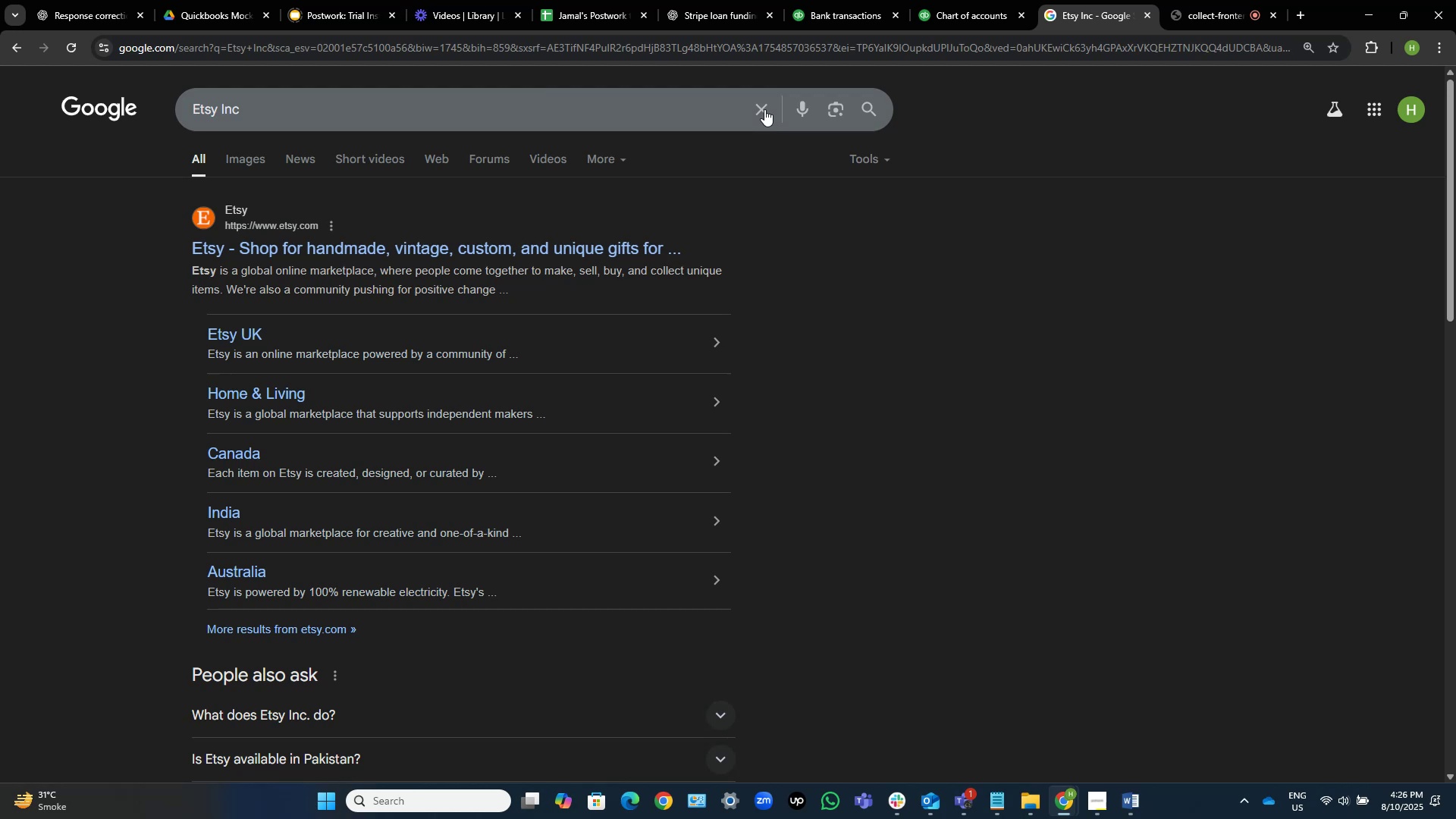 
left_click([1185, 0])
 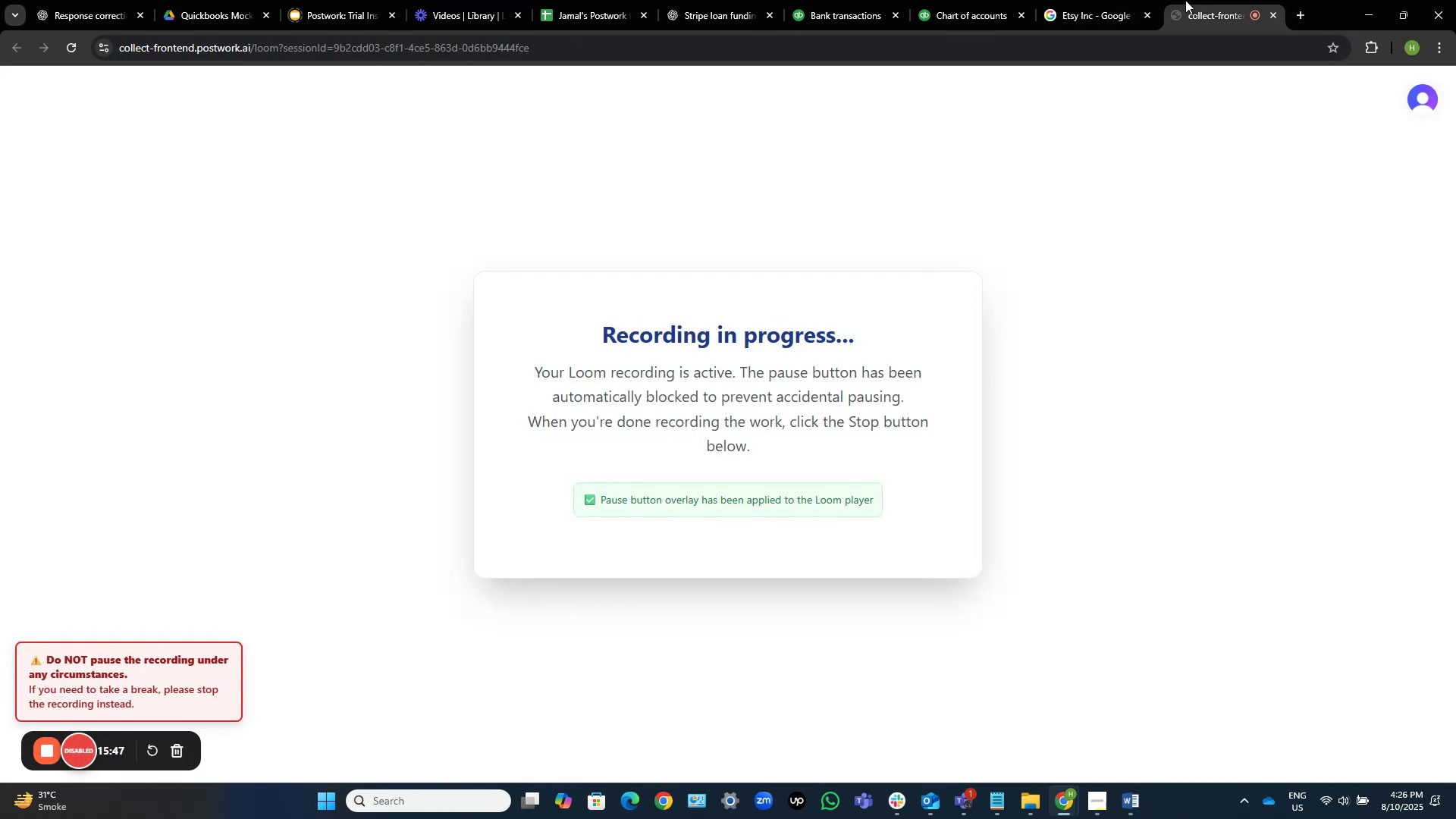 
left_click([1130, 0])
 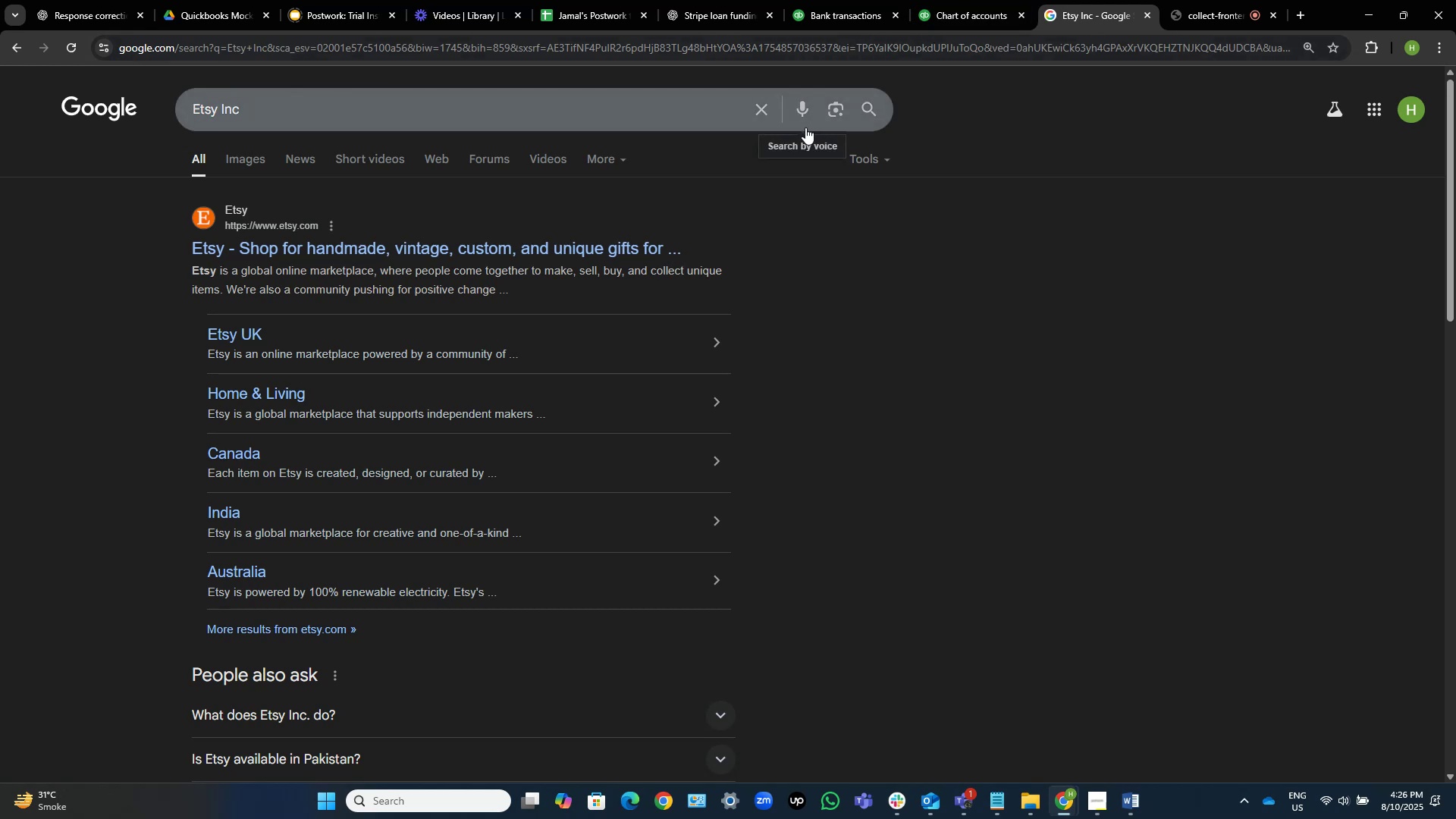 
wait(8.43)
 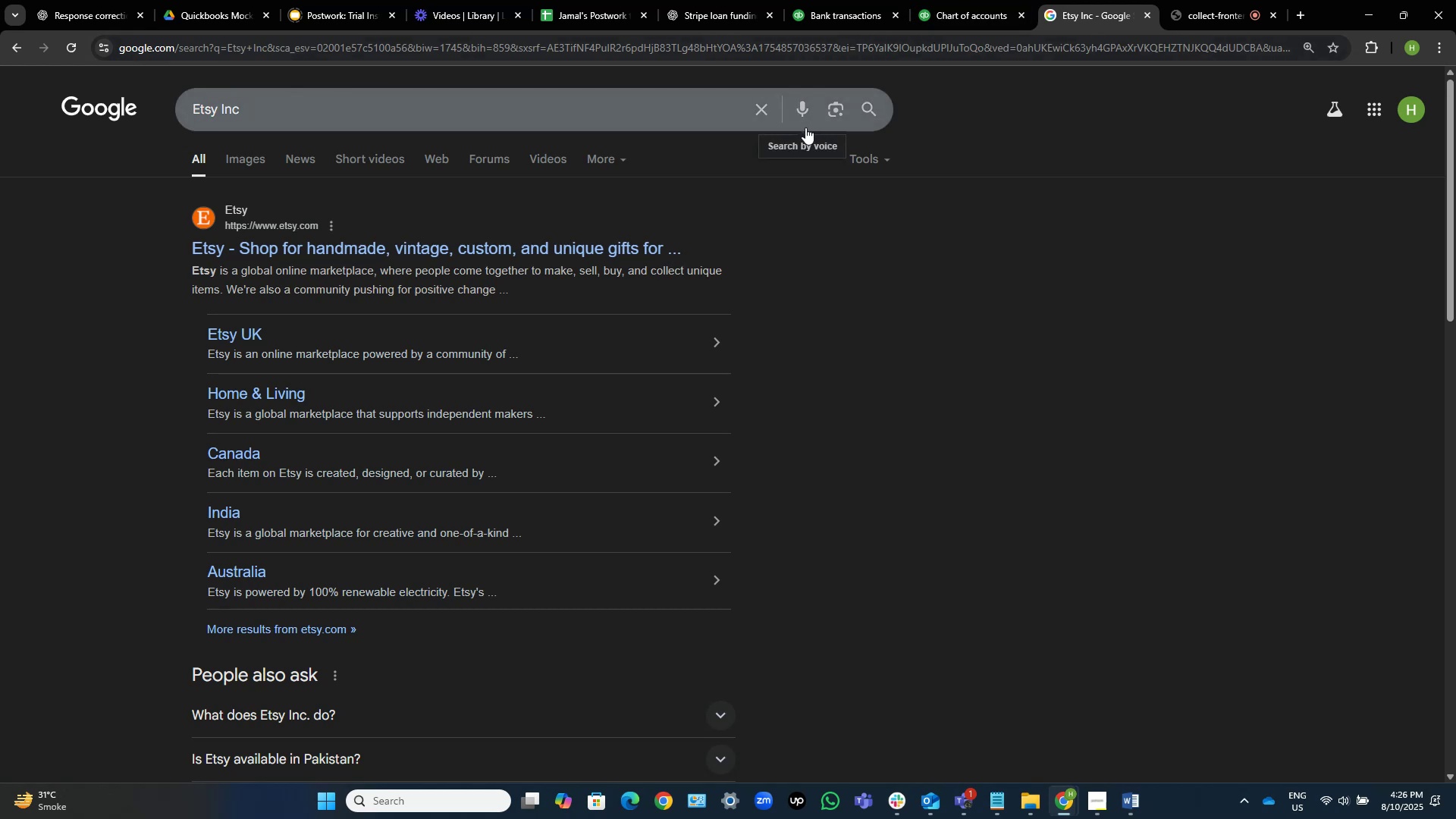 
left_click([605, 241])
 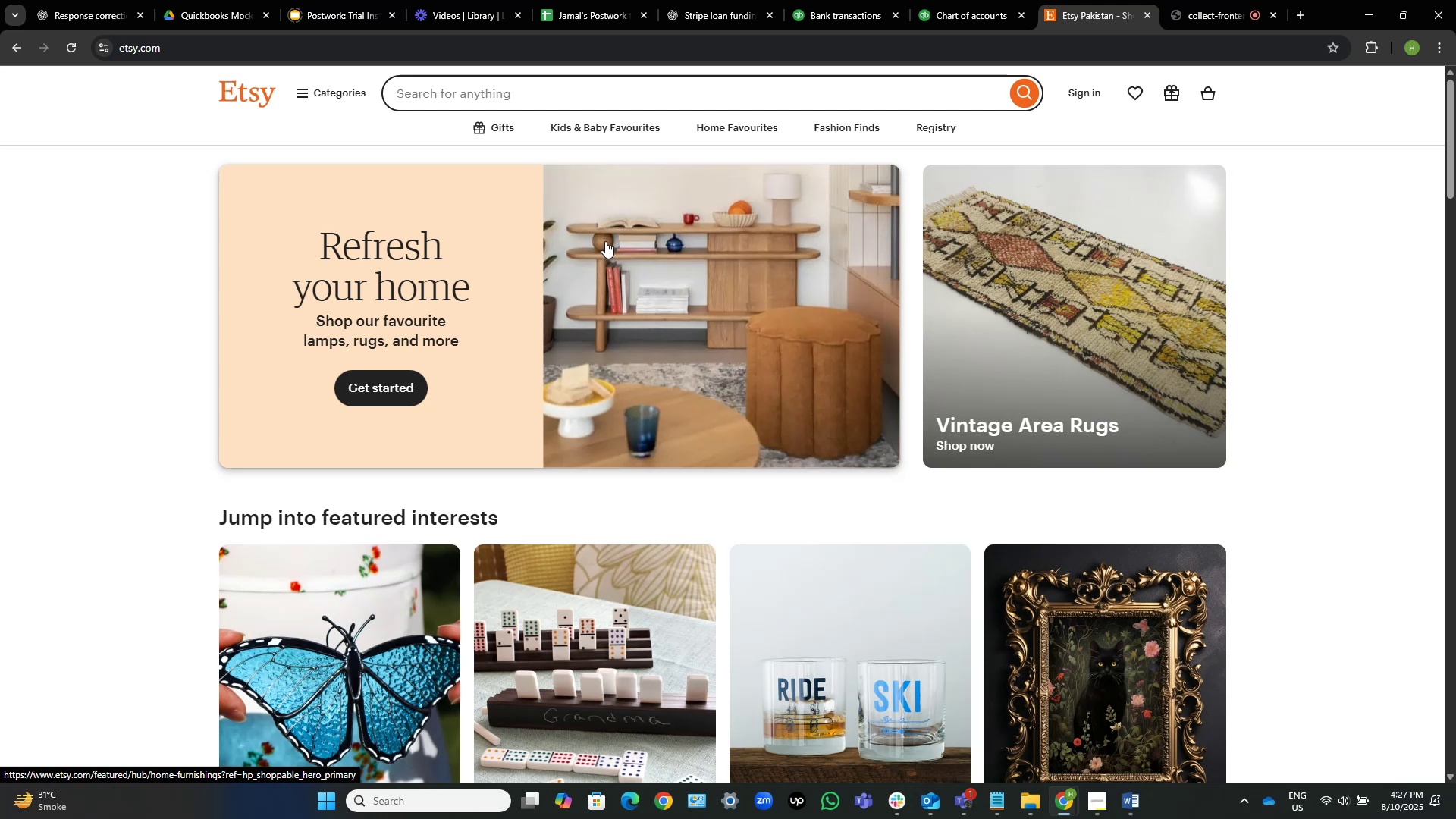 
wait(29.18)
 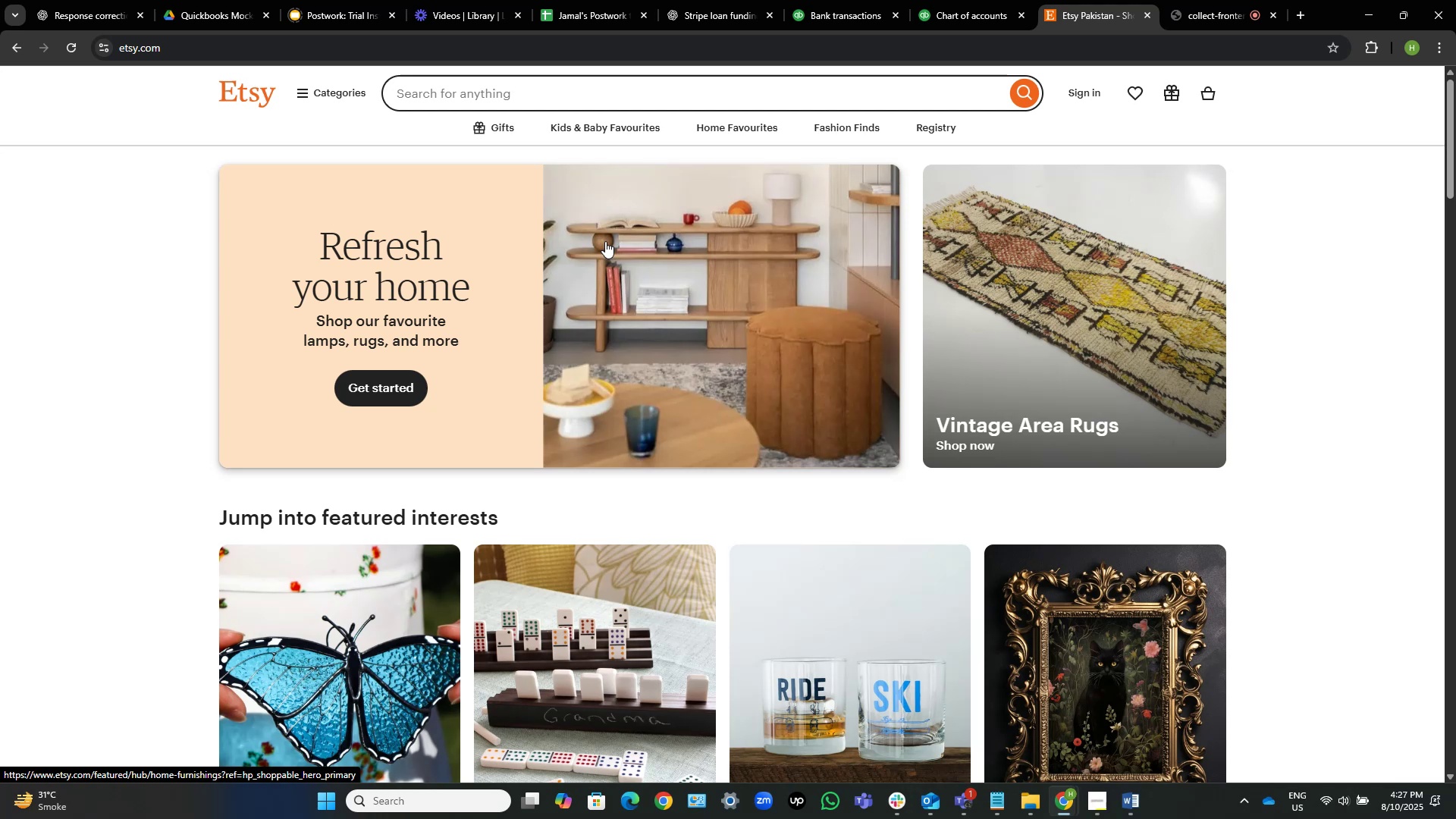 
scroll: coordinate [1203, 428], scroll_direction: down, amount: 19.0
 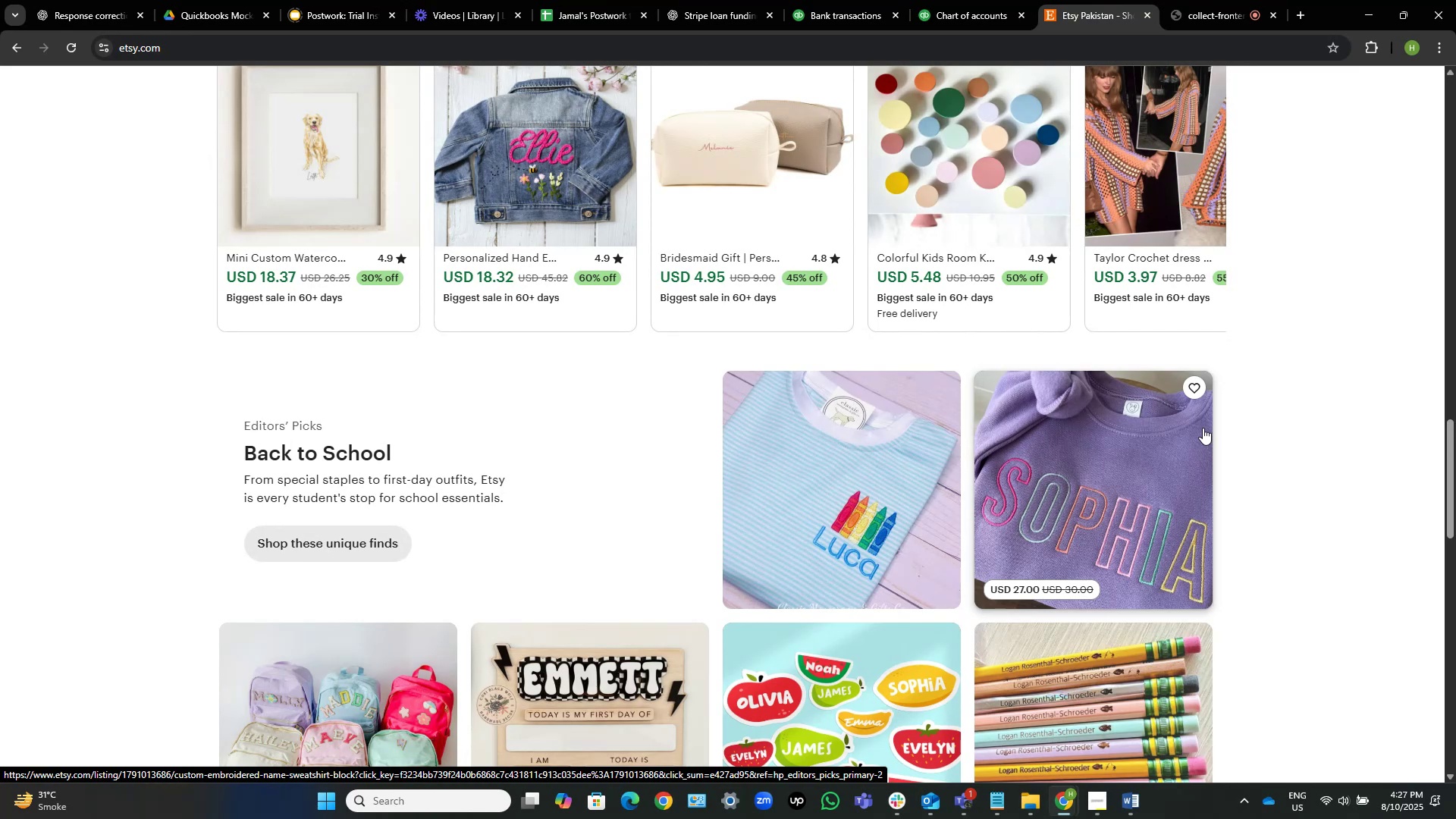 
wait(15.86)
 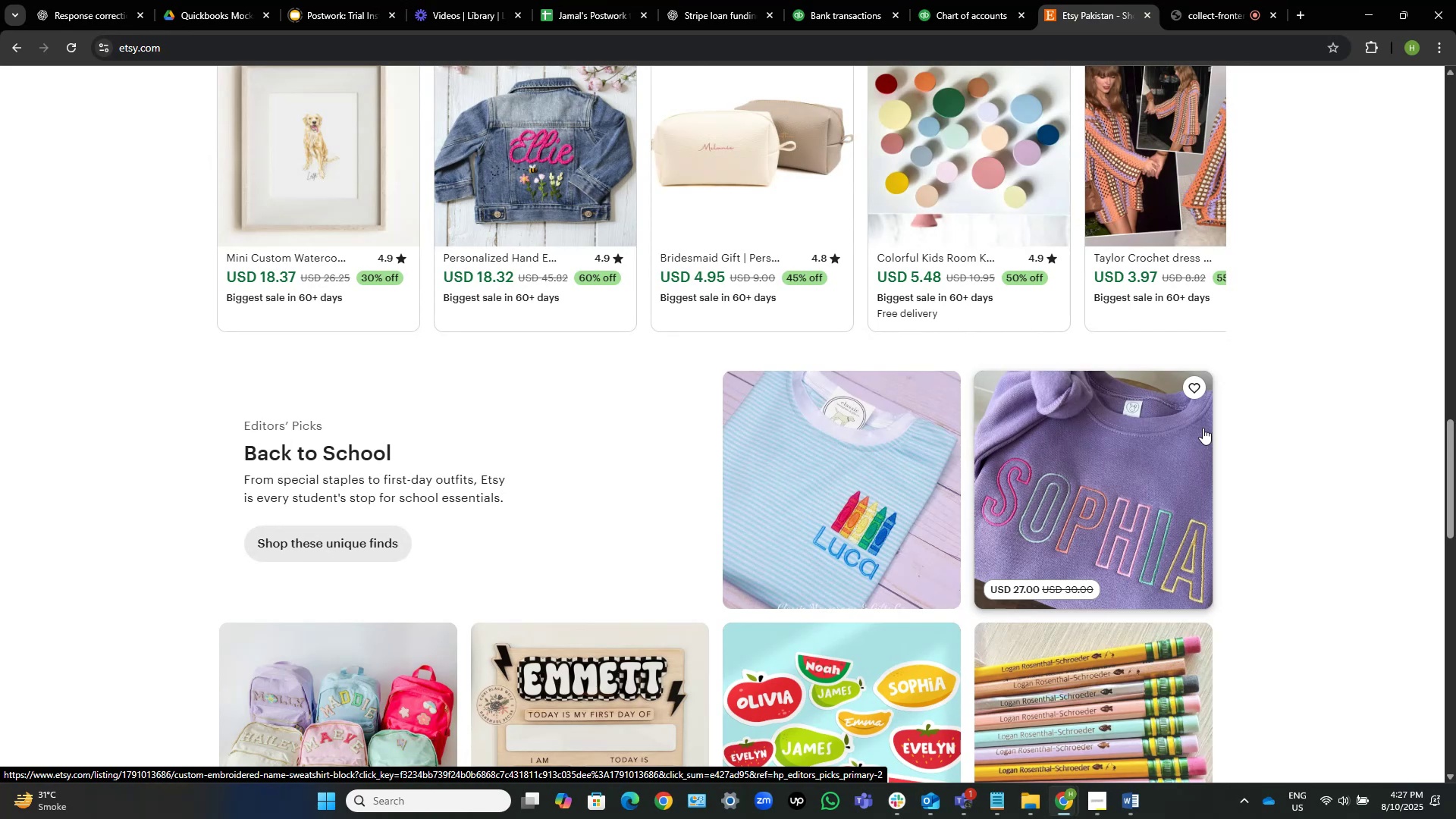 
scroll: coordinate [450, 349], scroll_direction: down, amount: 9.0
 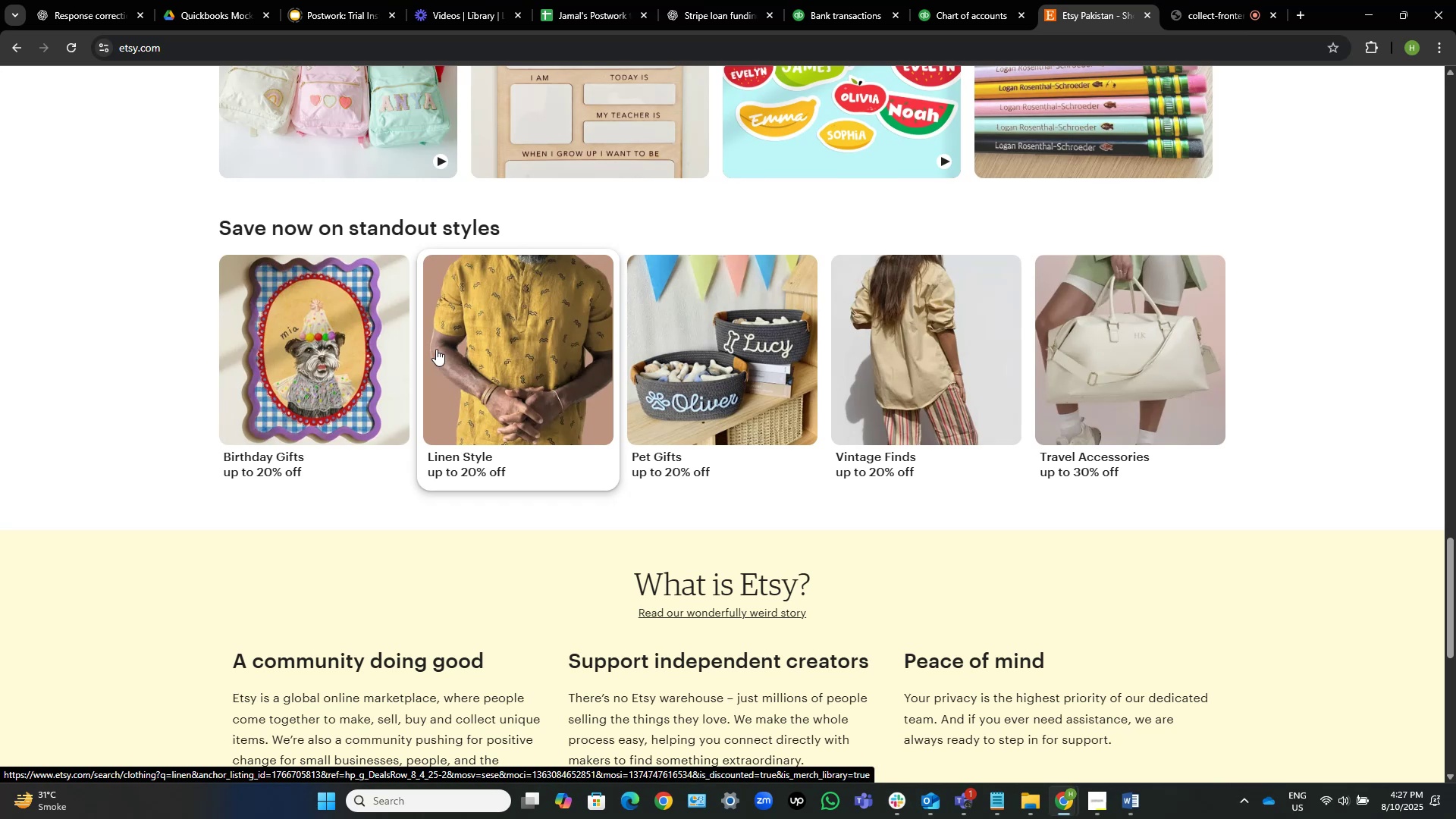 
wait(5.65)
 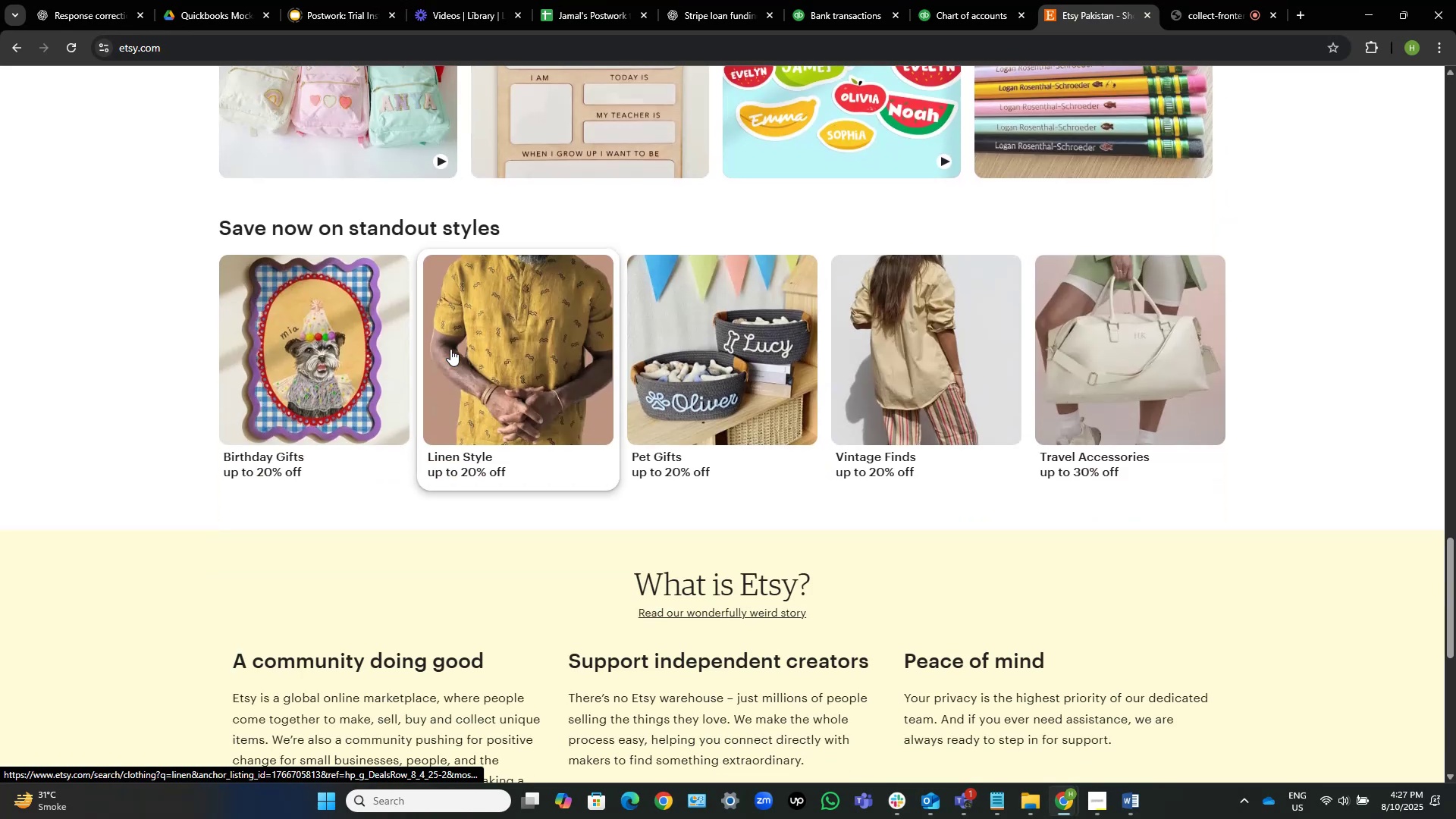 
scroll: coordinate [436, 349], scroll_direction: up, amount: 1.0
 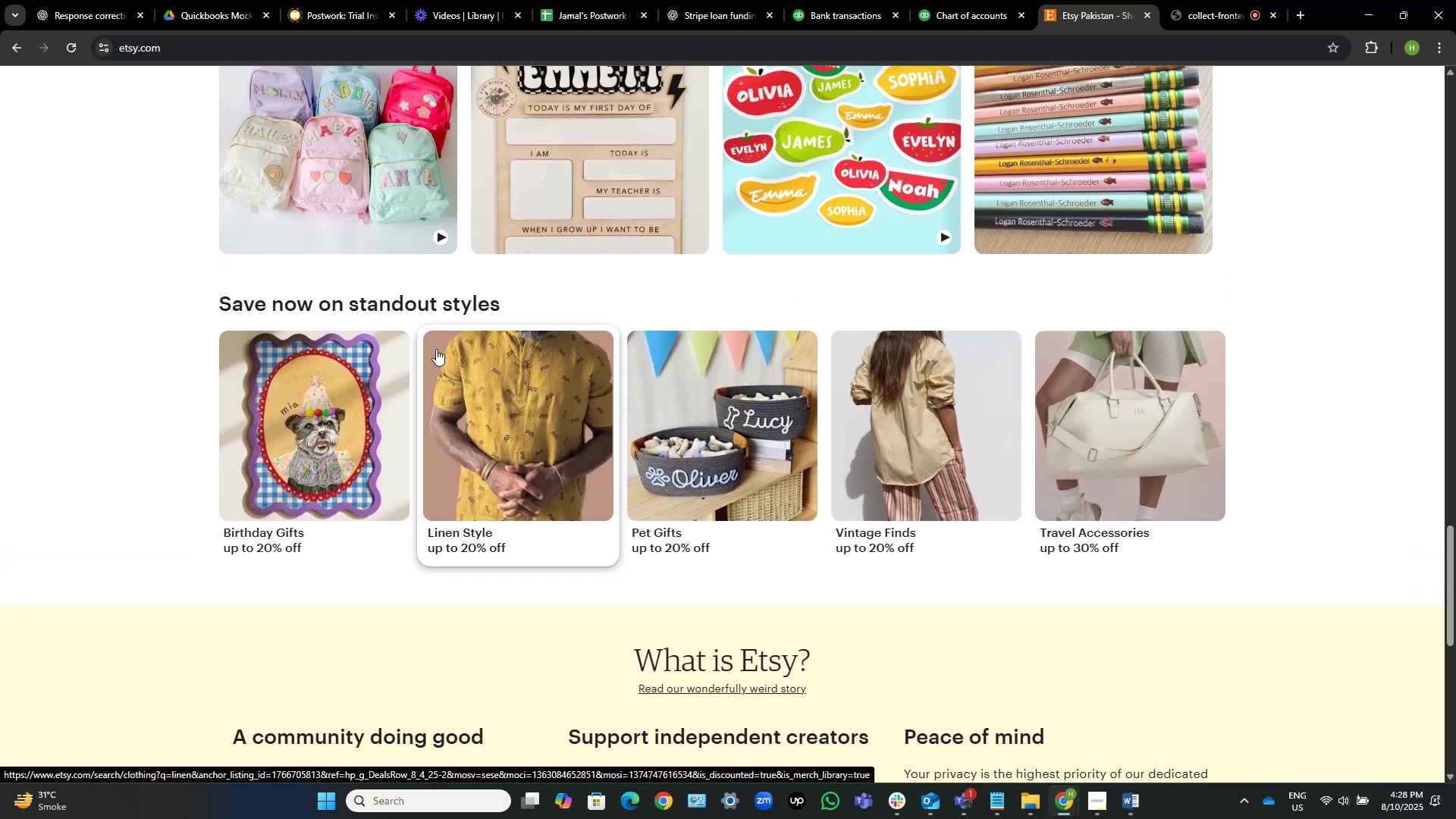 
scroll: coordinate [431, 350], scroll_direction: down, amount: 11.0
 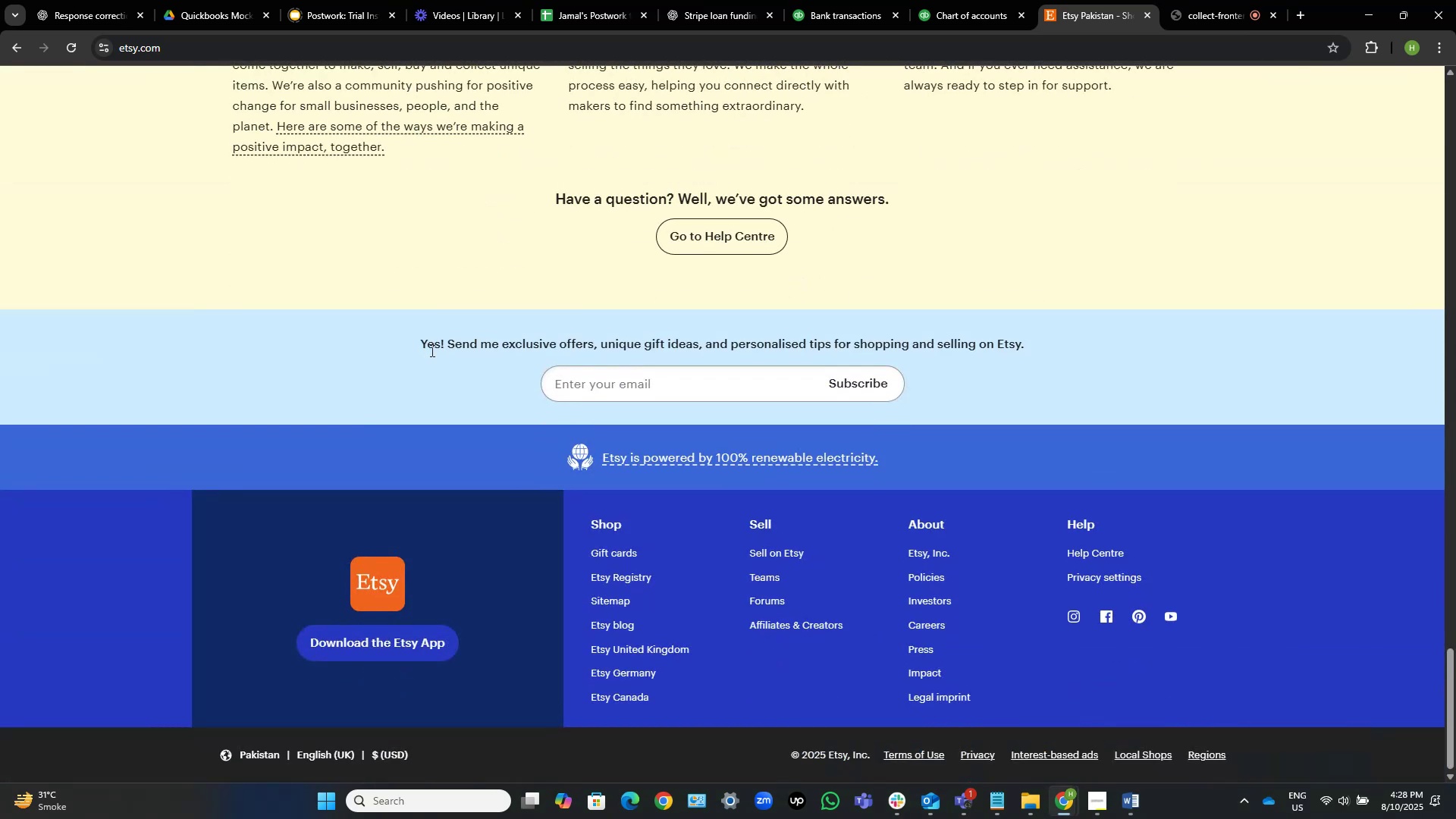 
wait(8.31)
 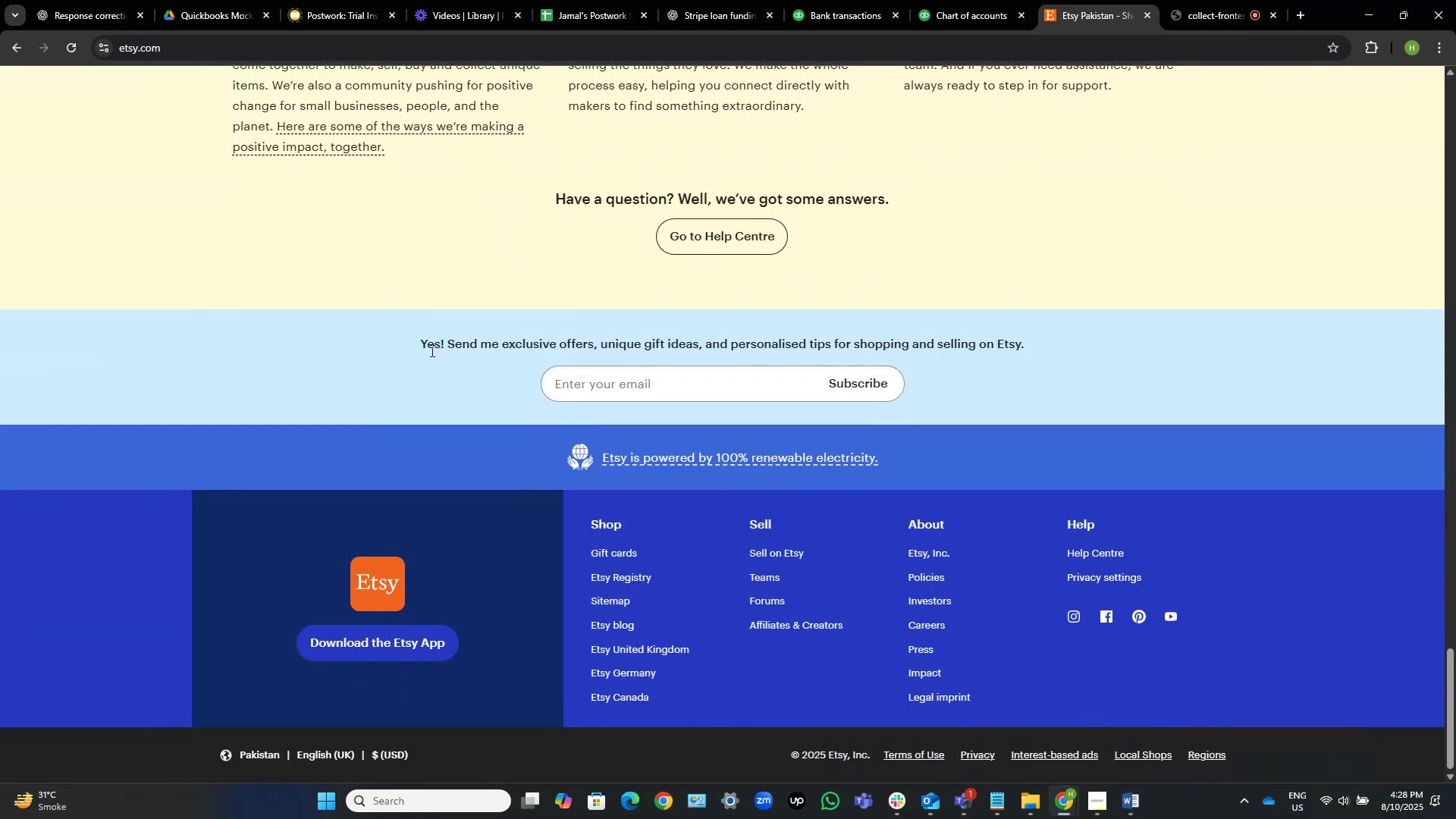 
left_click([873, 0])
 